 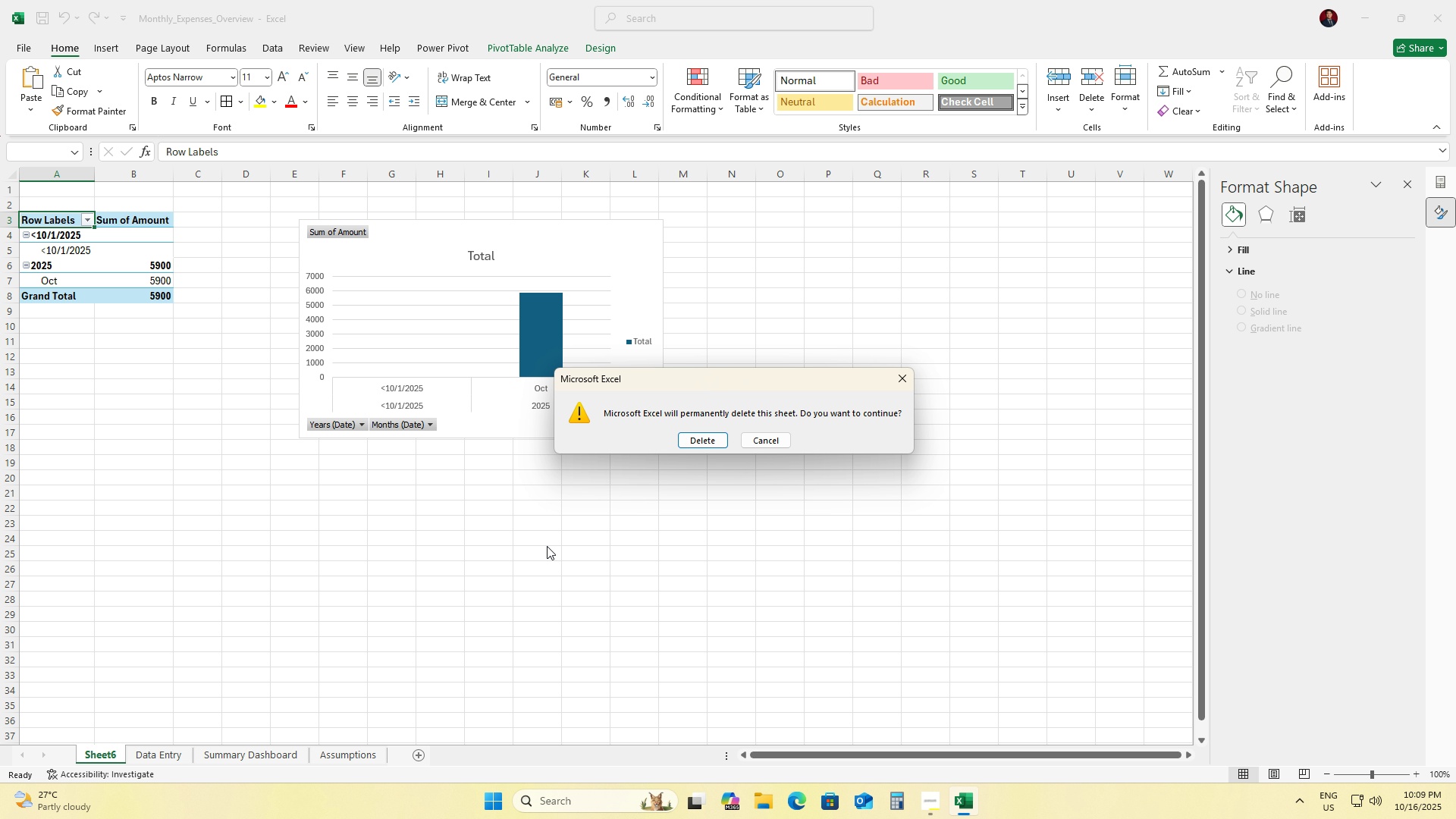 
left_click([723, 440])
 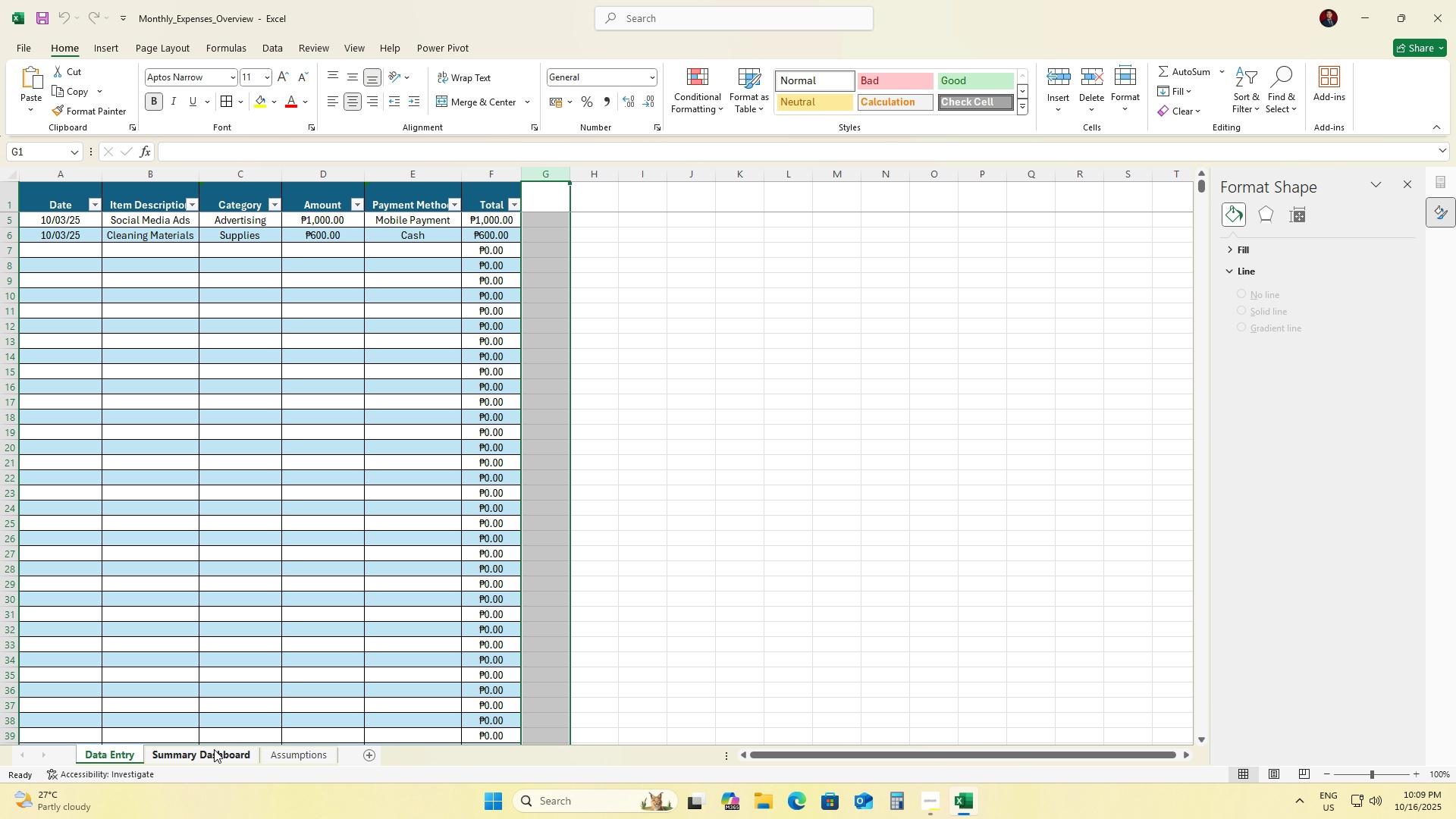 
left_click([212, 752])
 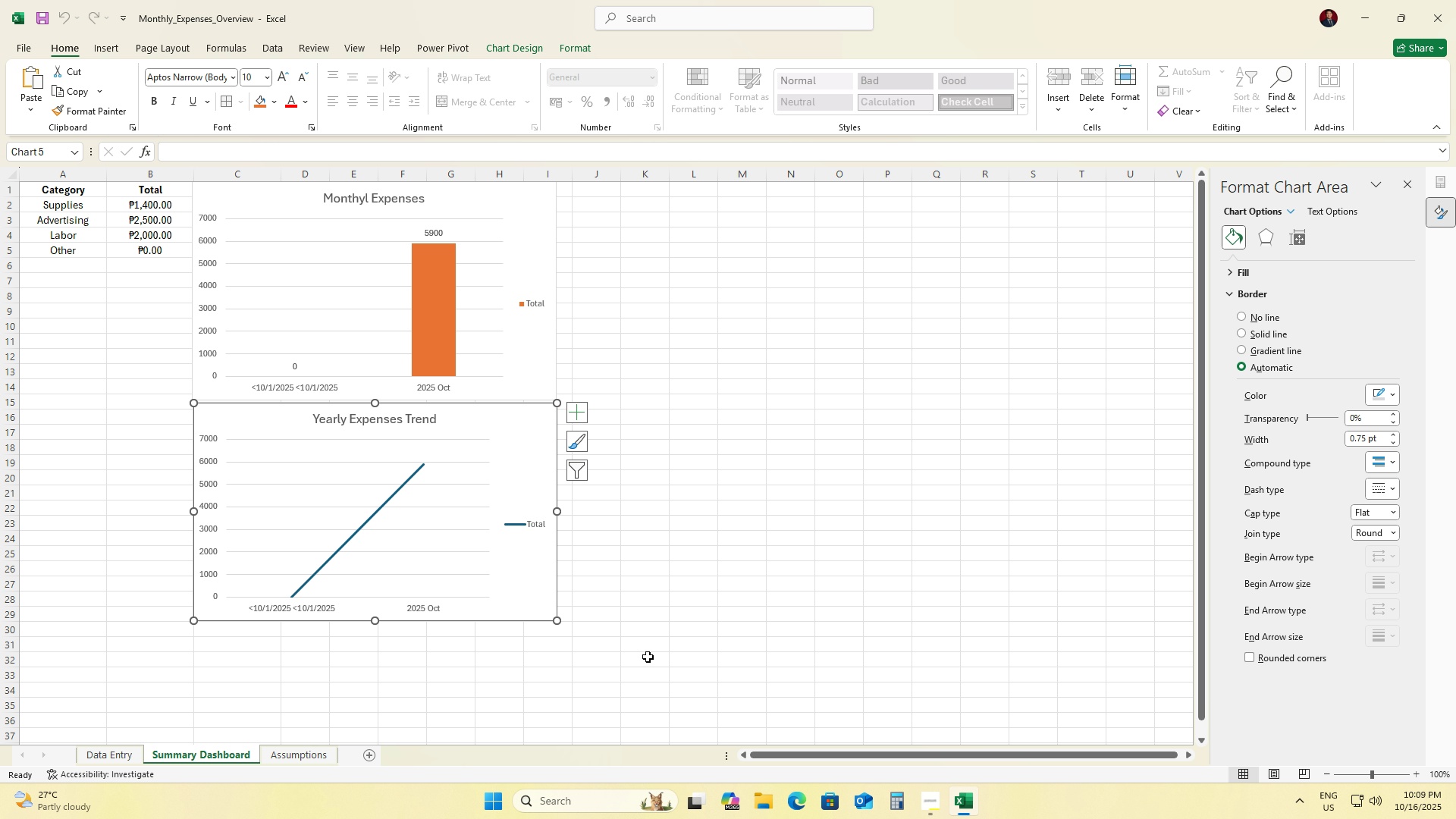 
left_click([726, 643])
 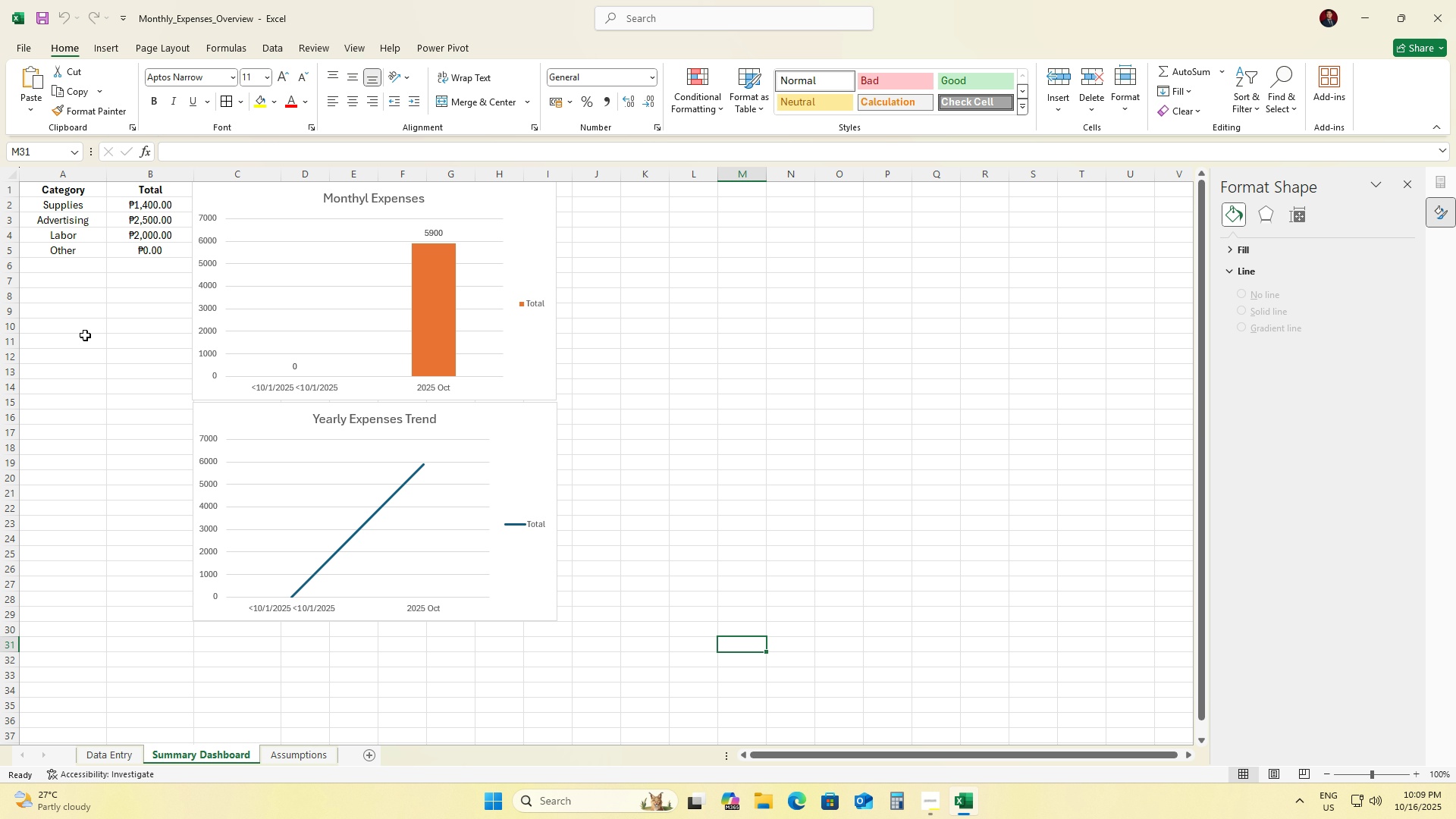 
left_click([92, 334])
 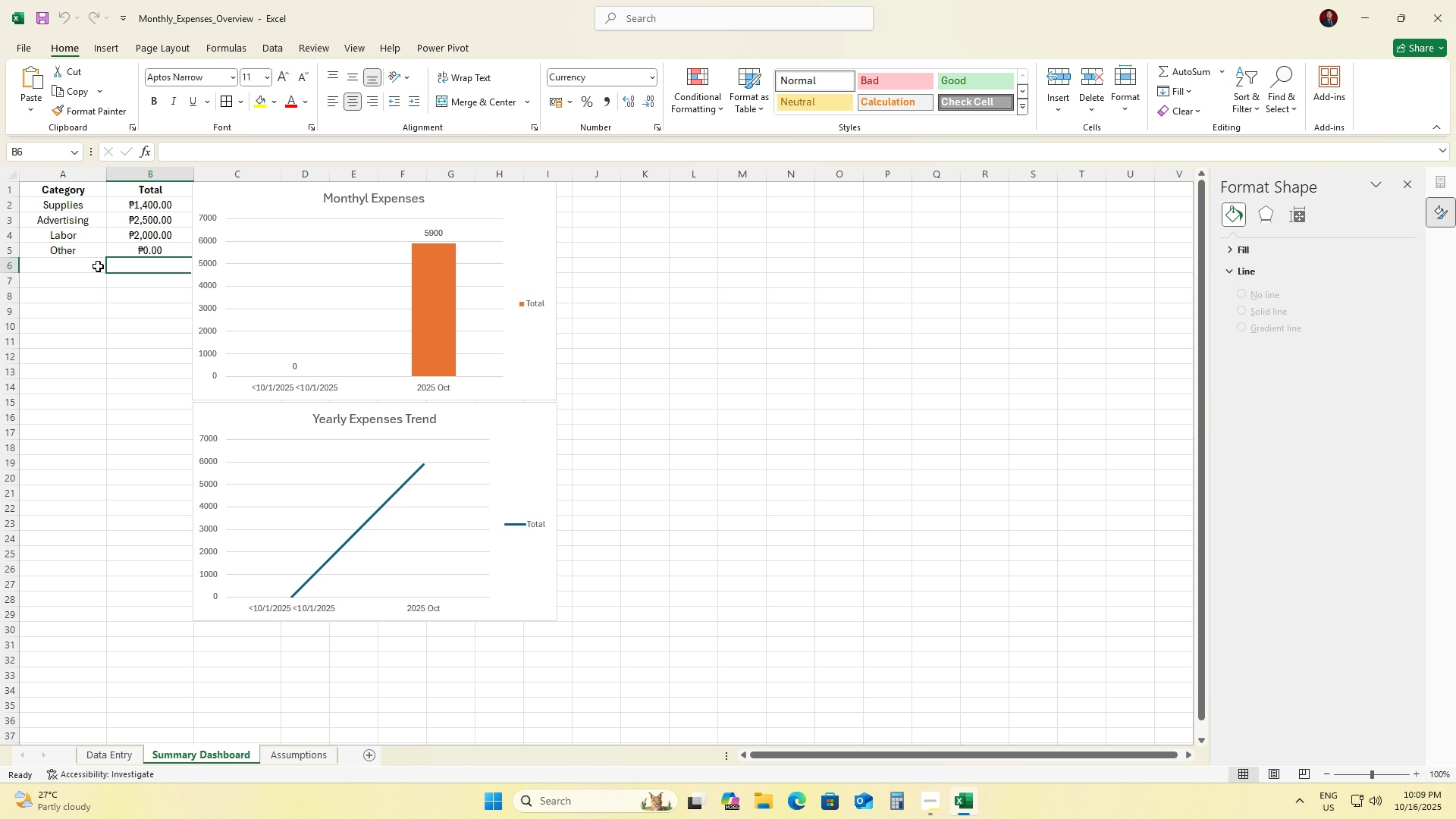 
double_click([82, 271])
 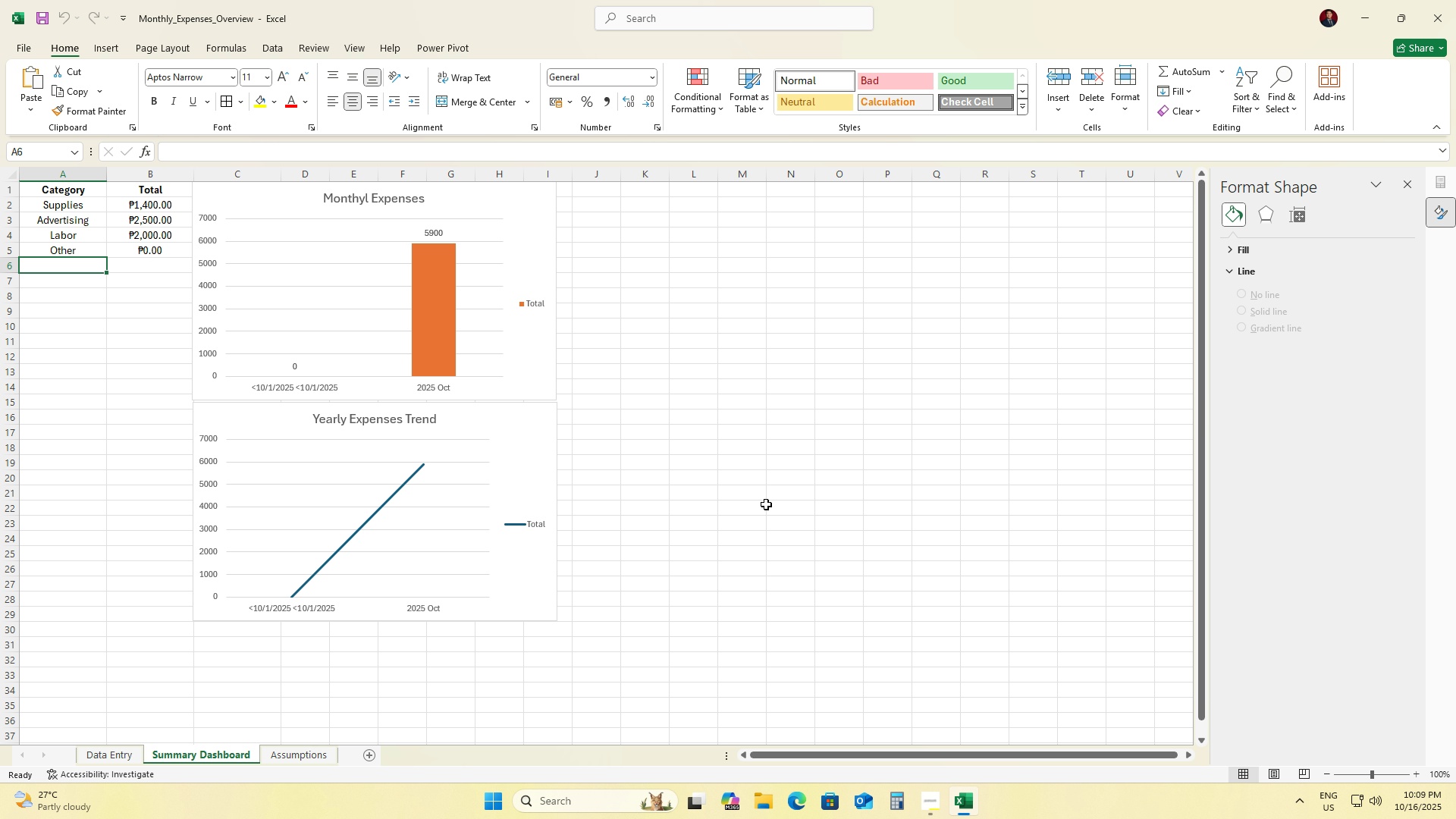 
left_click([789, 494])
 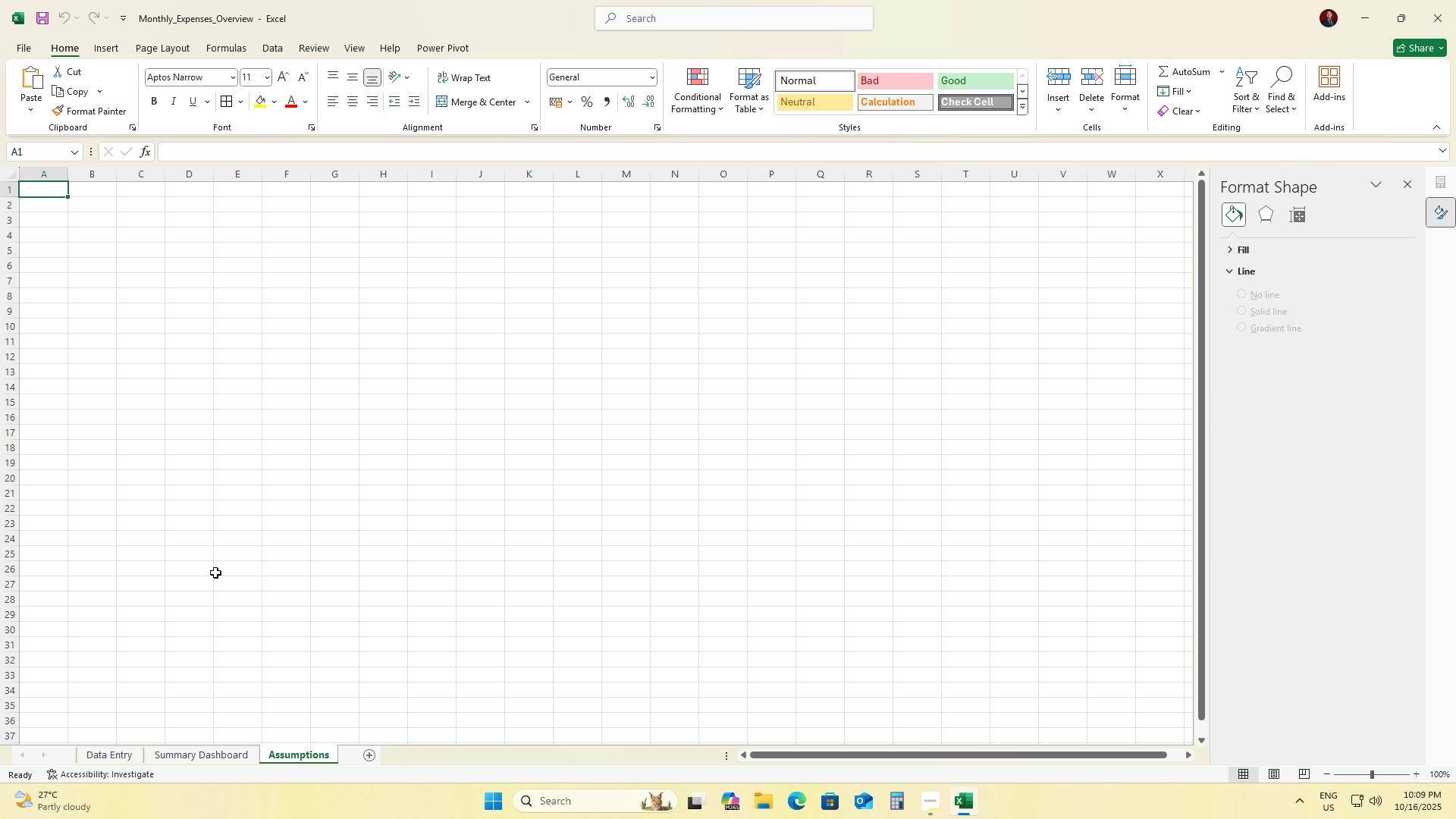 
wait(11.68)
 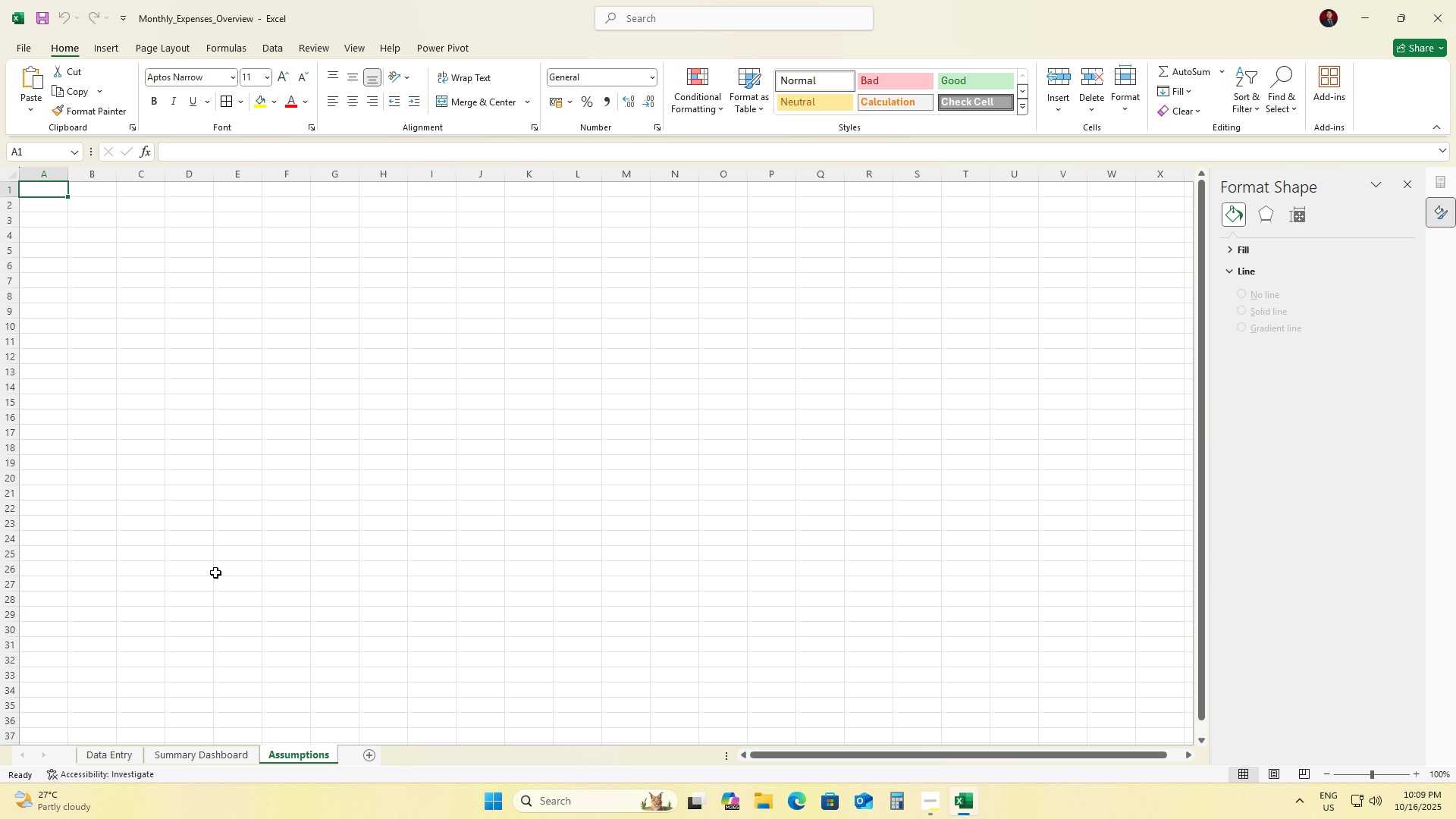 
scroll: coordinate [479, 616], scroll_direction: up, amount: 2.0
 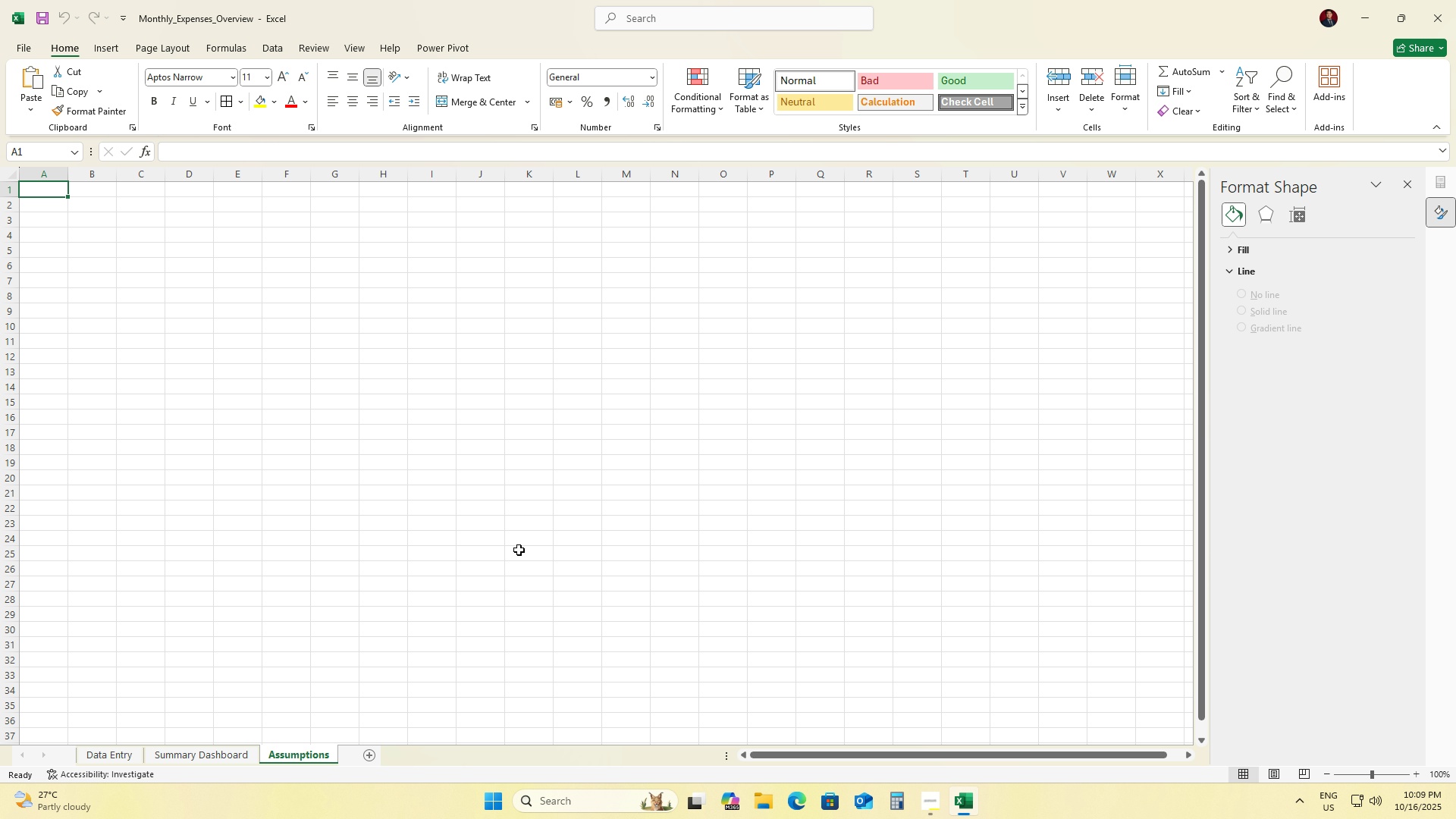 
wait(6.48)
 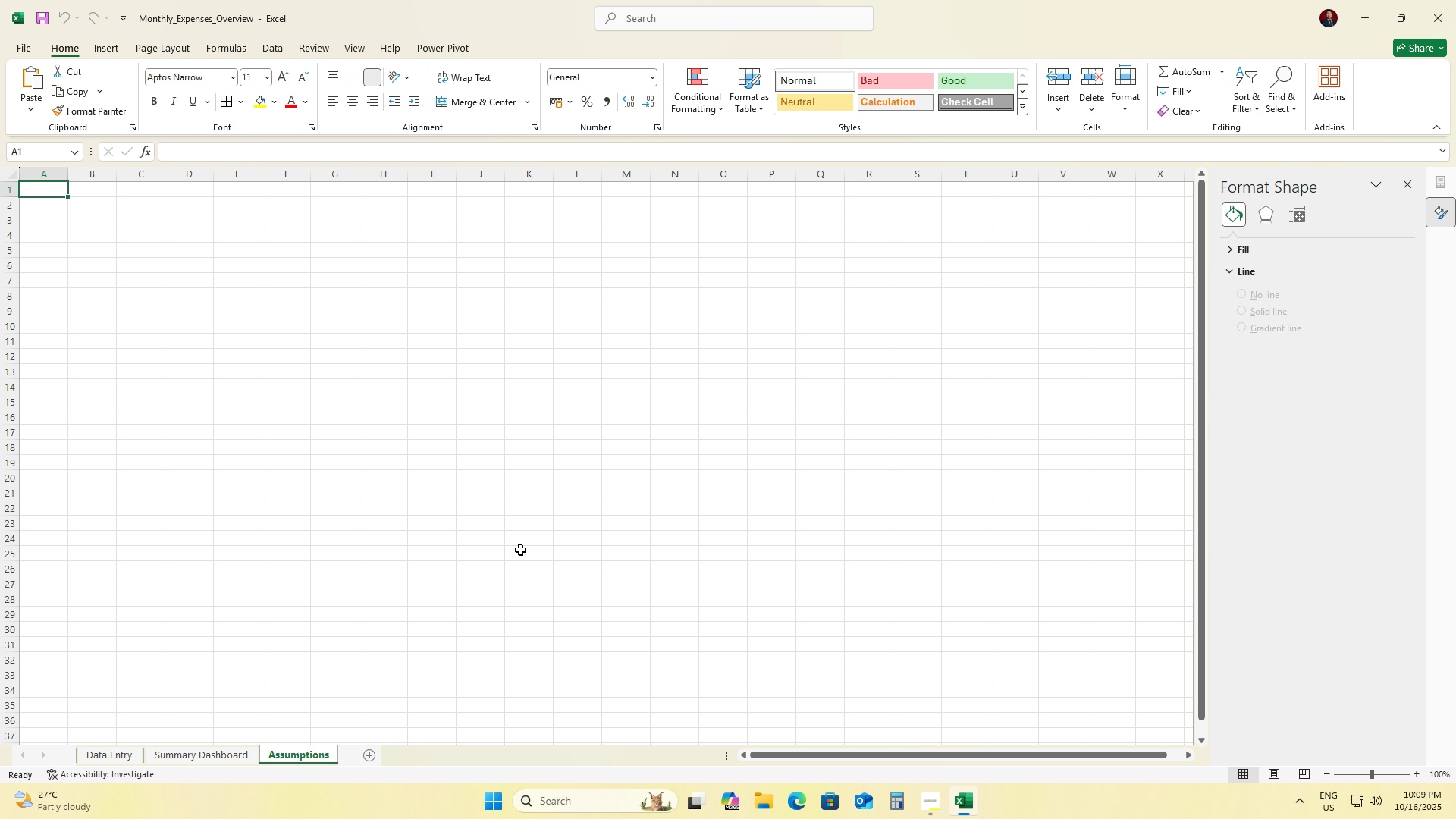 
double_click([39, 192])
 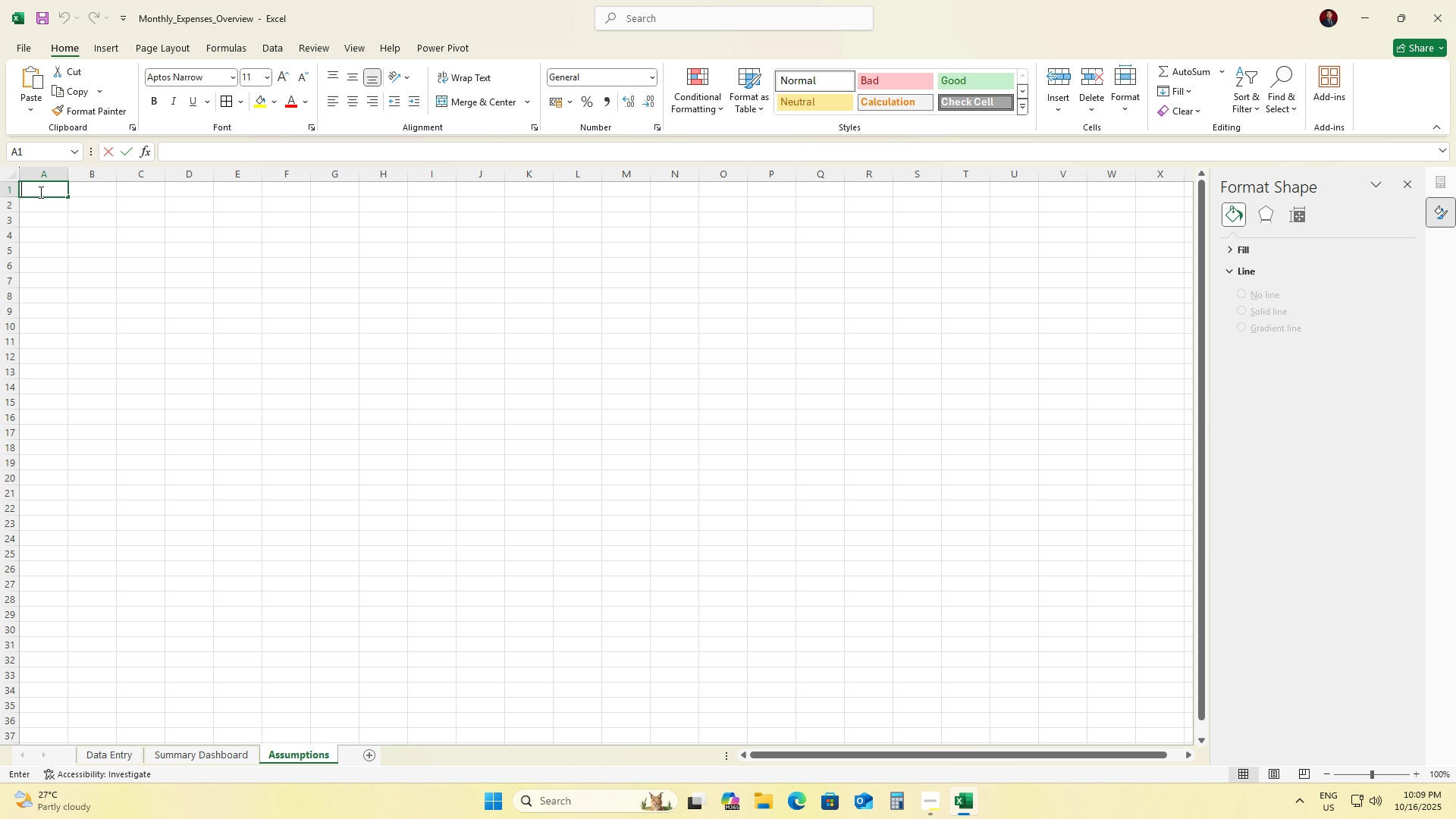 
type(Assumptions)
key(Tab)
type(Details)
 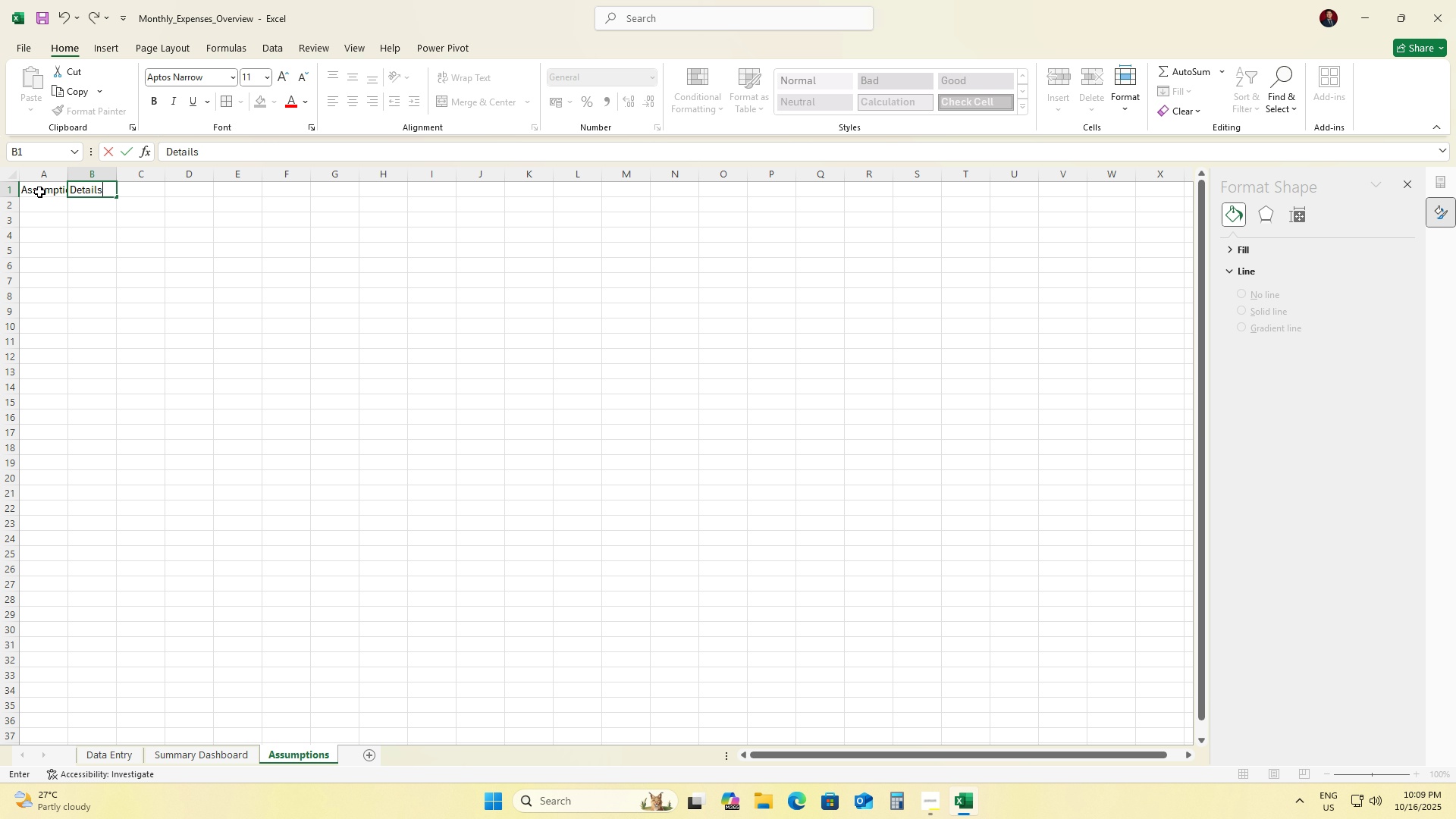 
left_click([44, 209])
 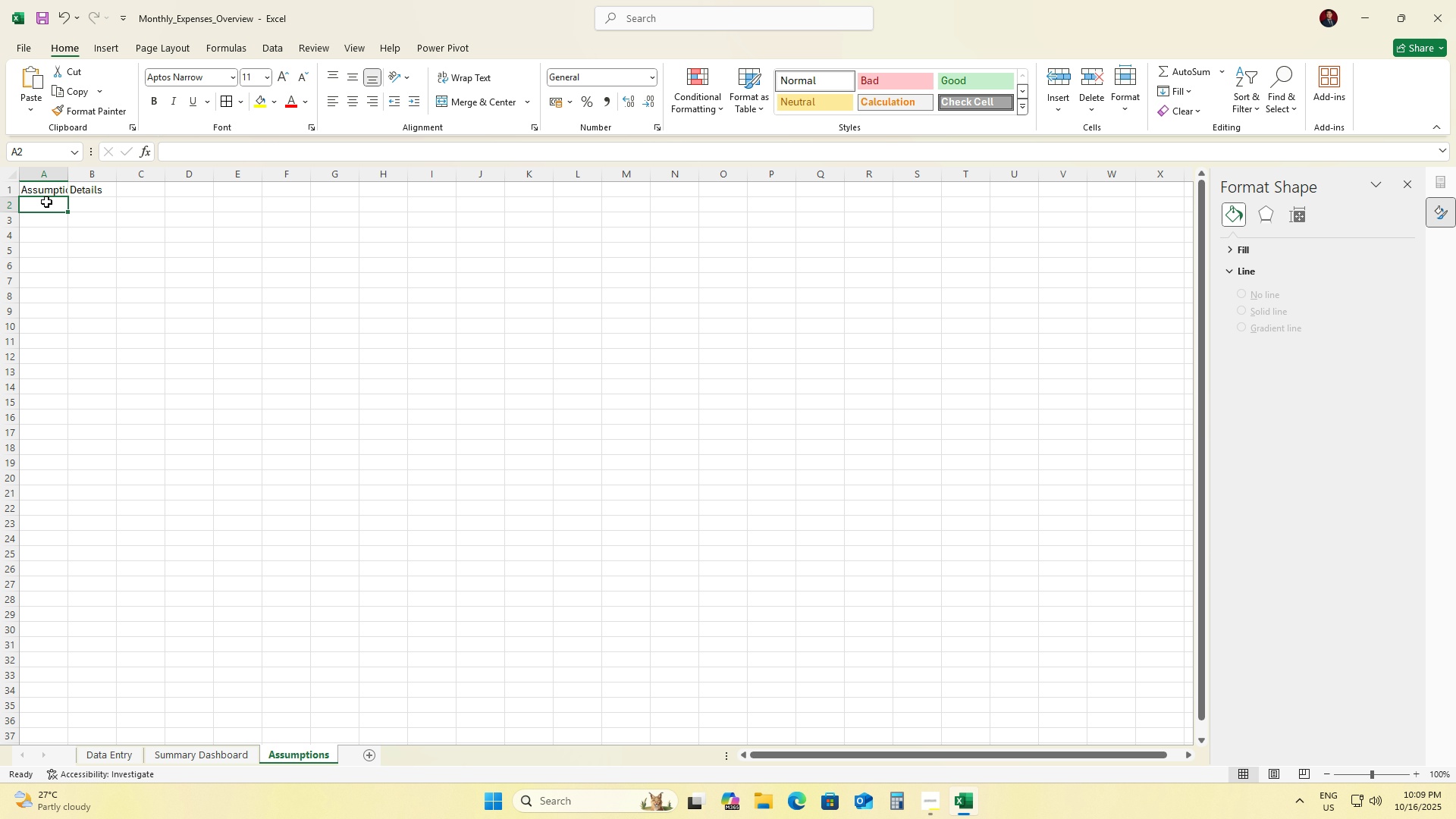 
wait(6.09)
 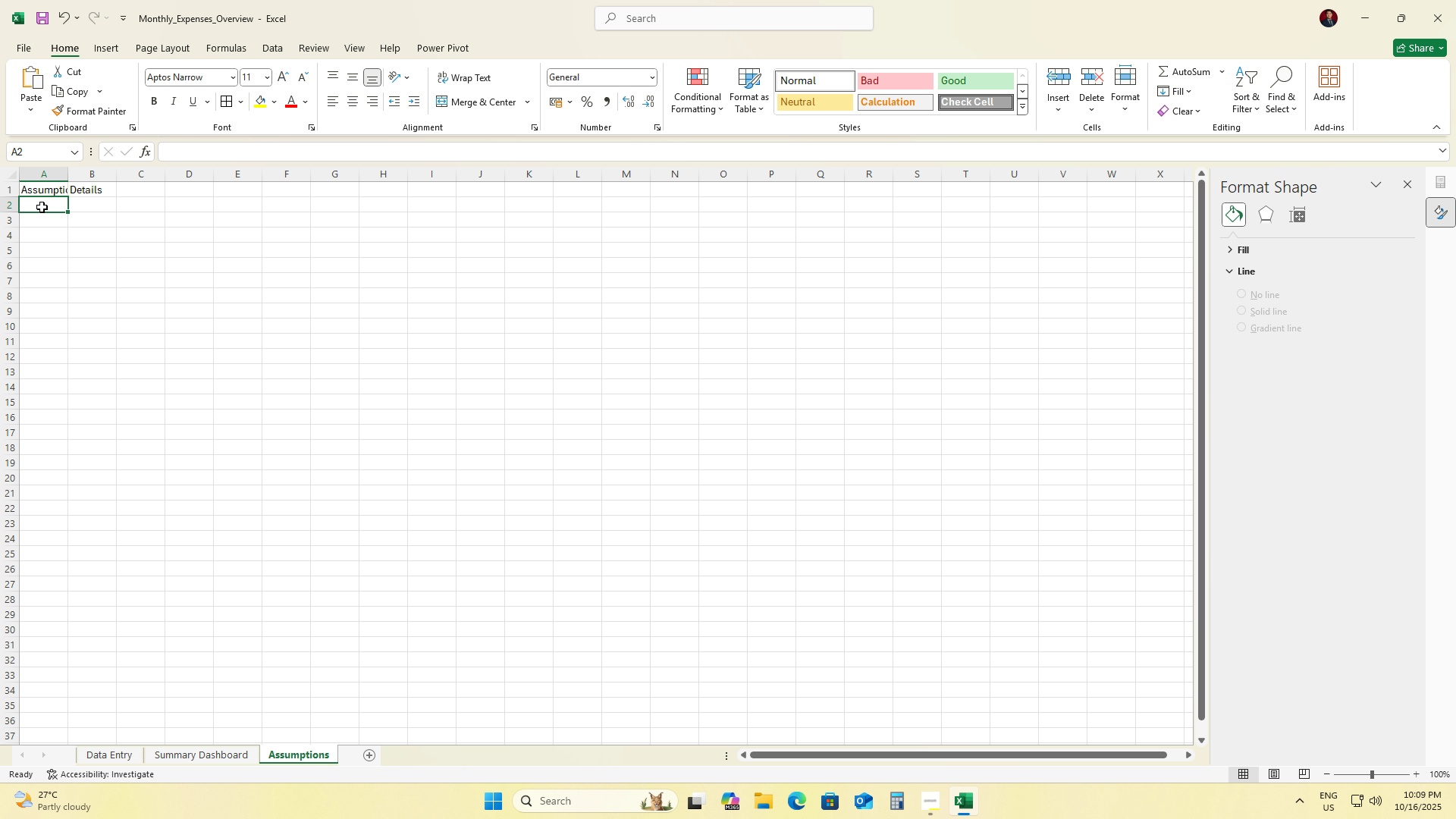 
hold_key(key=ShiftLeft, duration=0.95)
left_click([49, 172])
 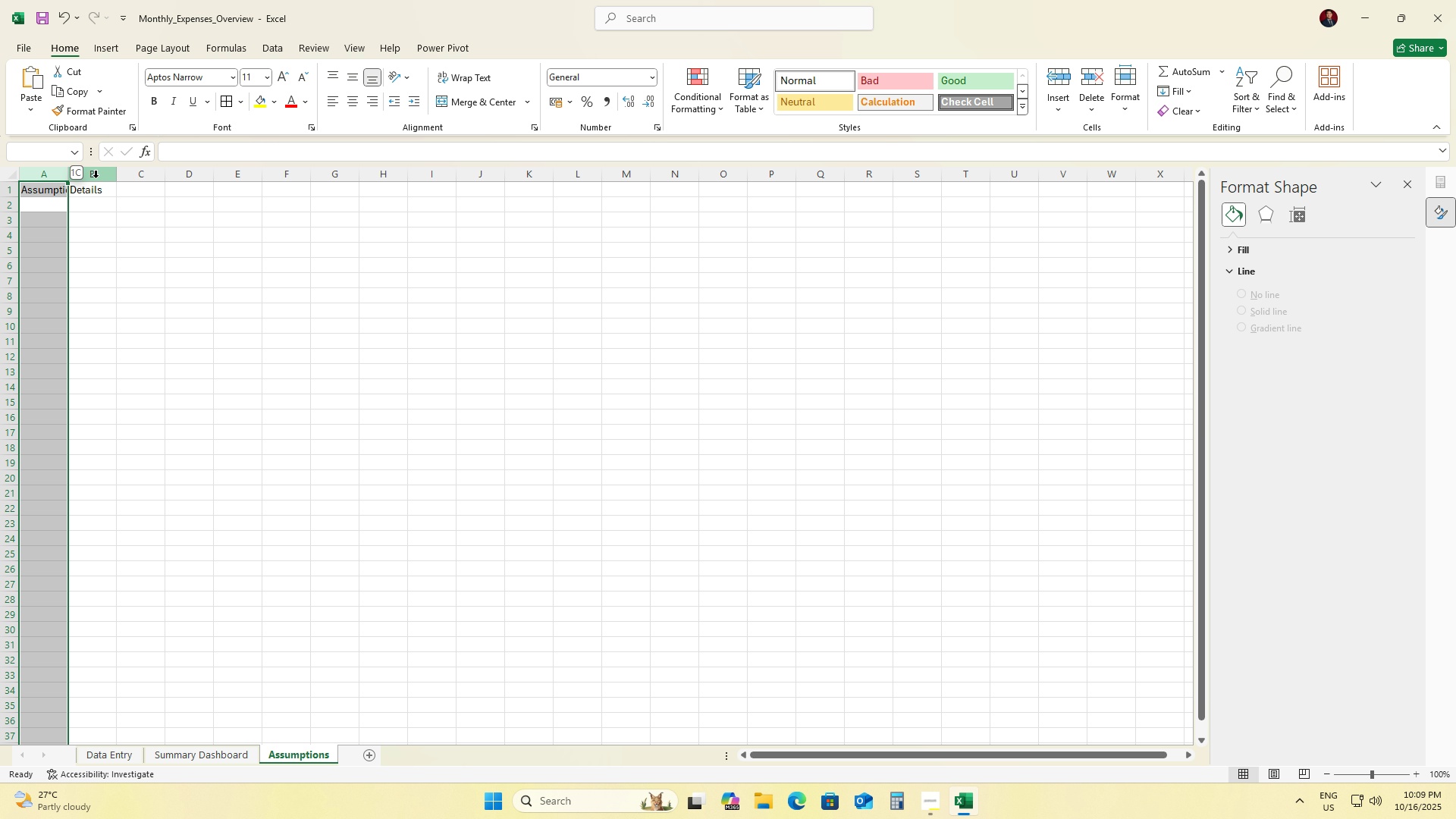 
left_click([96, 177])
 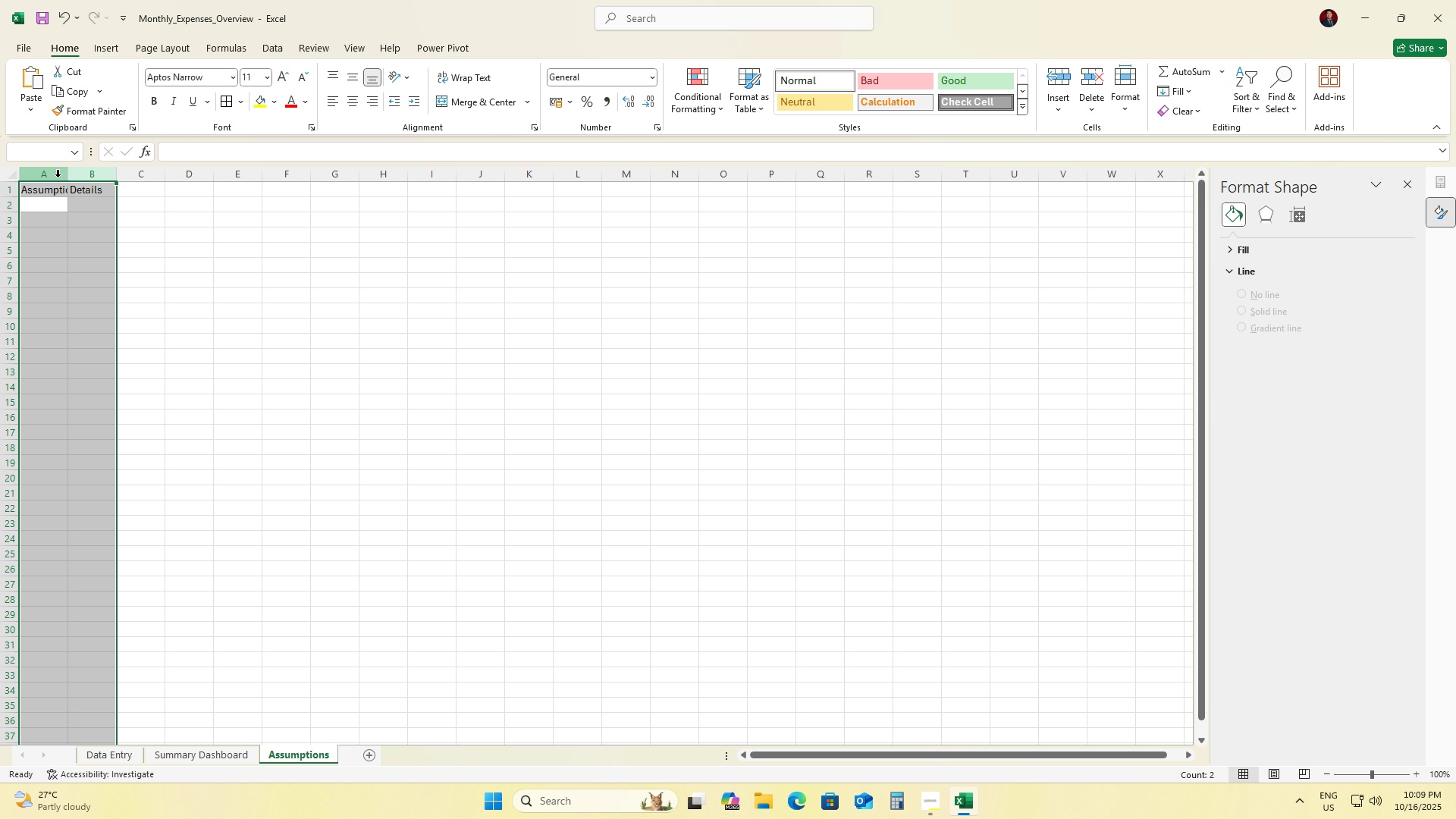 
left_click([57, 177])
 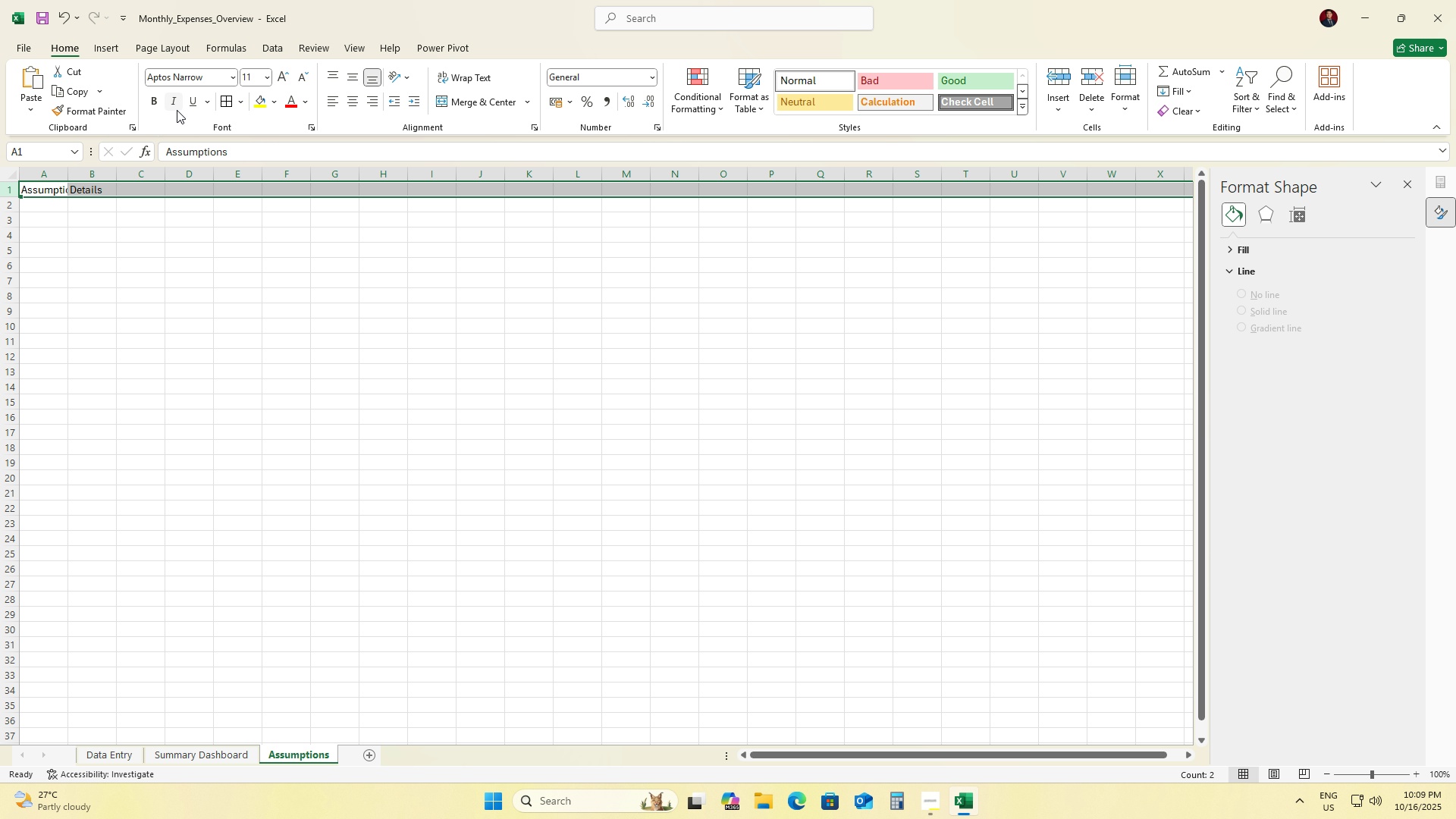 
left_click([151, 102])
 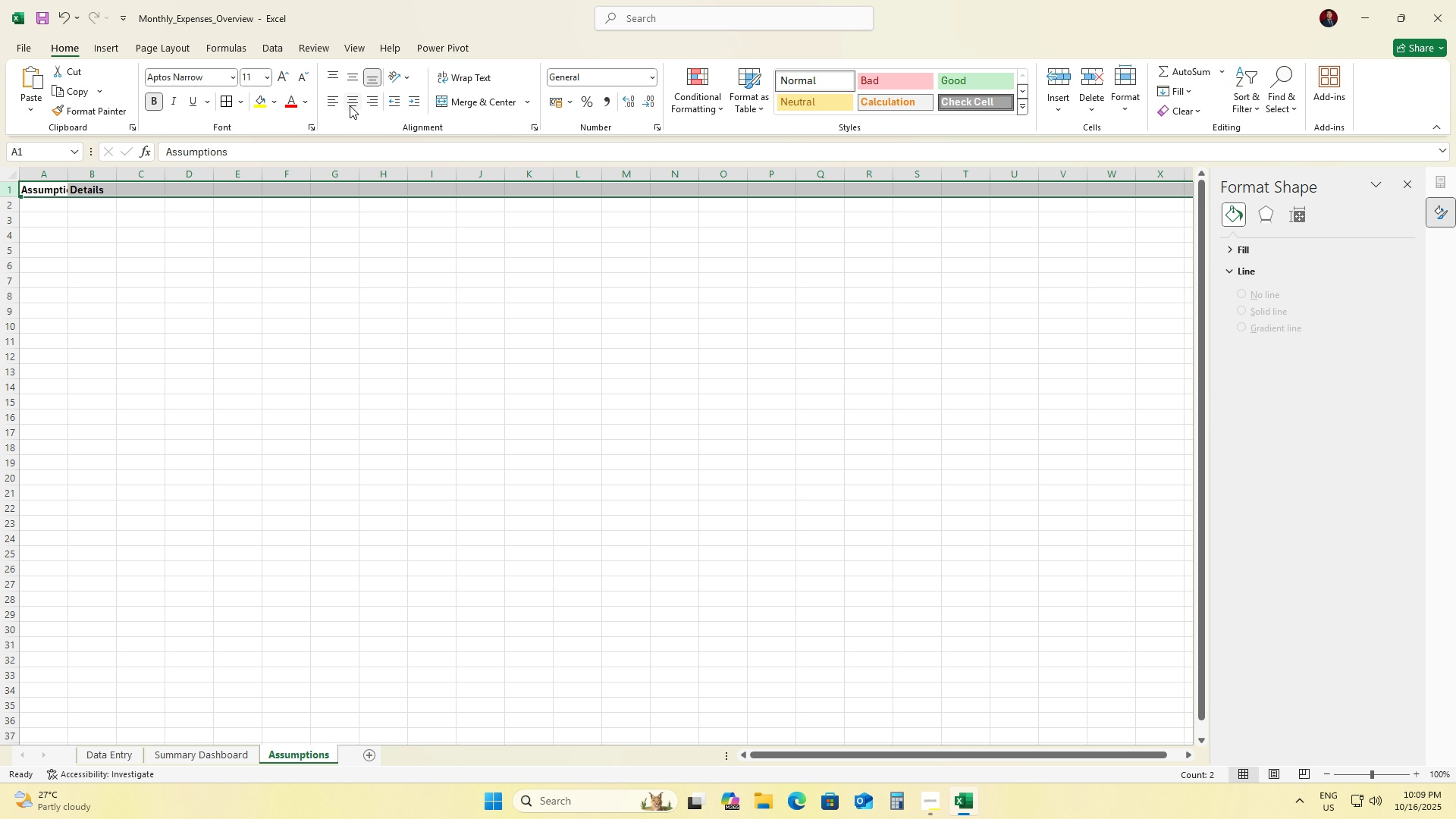 
left_click([350, 105])
 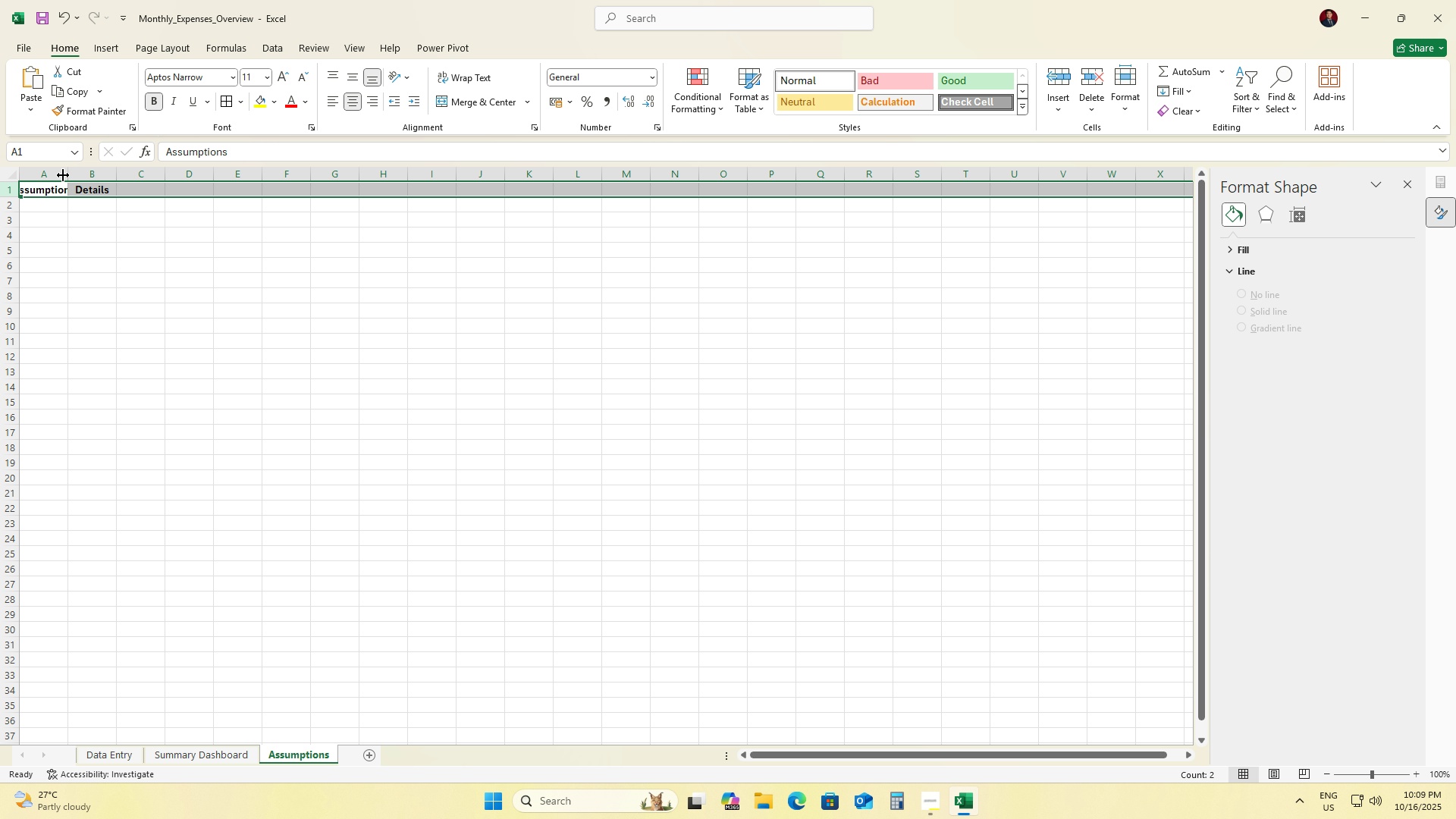 
left_click([63, 175])
 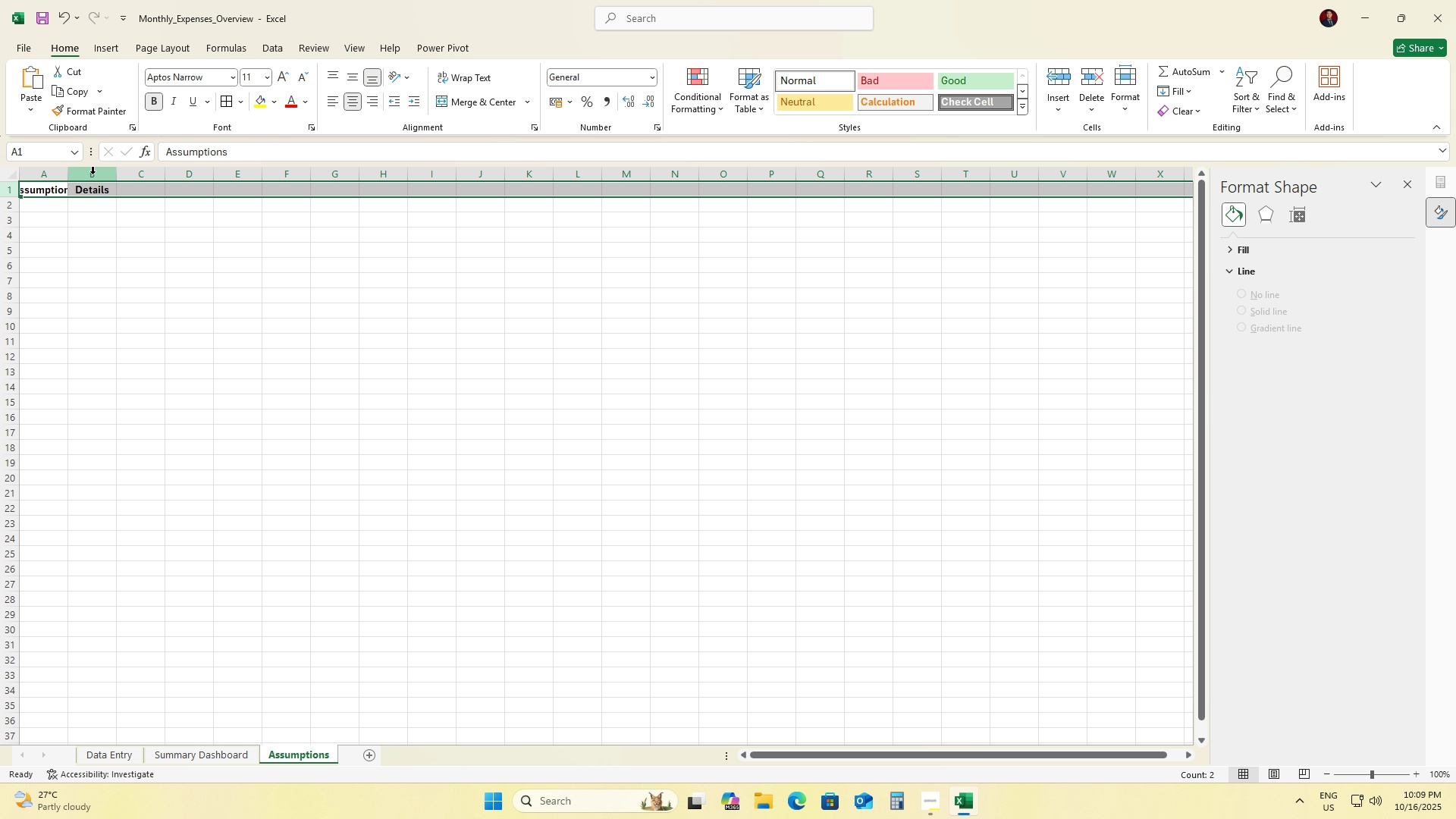 
hold_key(key=ShiftLeft, duration=1.12)
left_click([93, 174])
 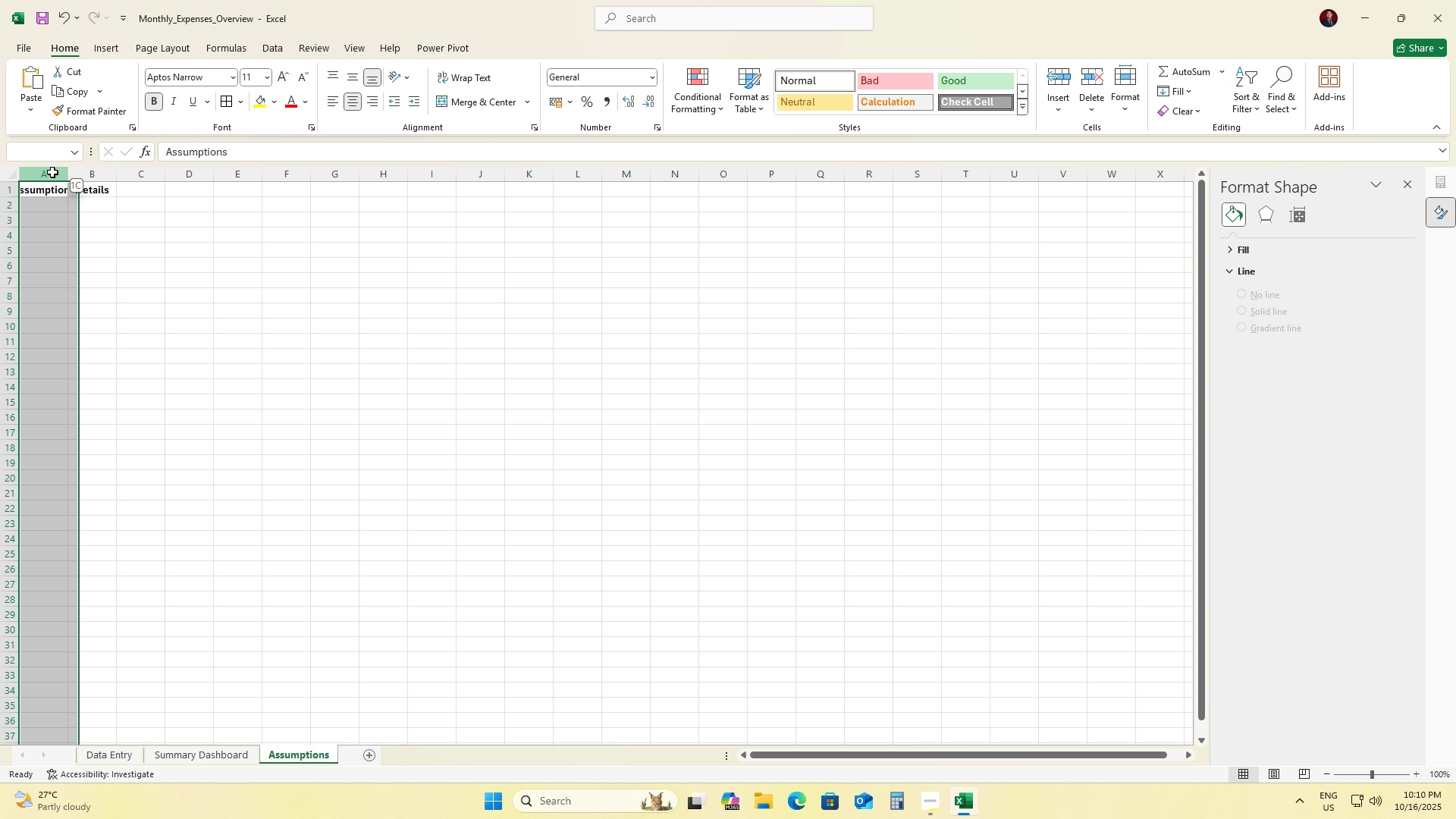 
left_click([52, 172])
 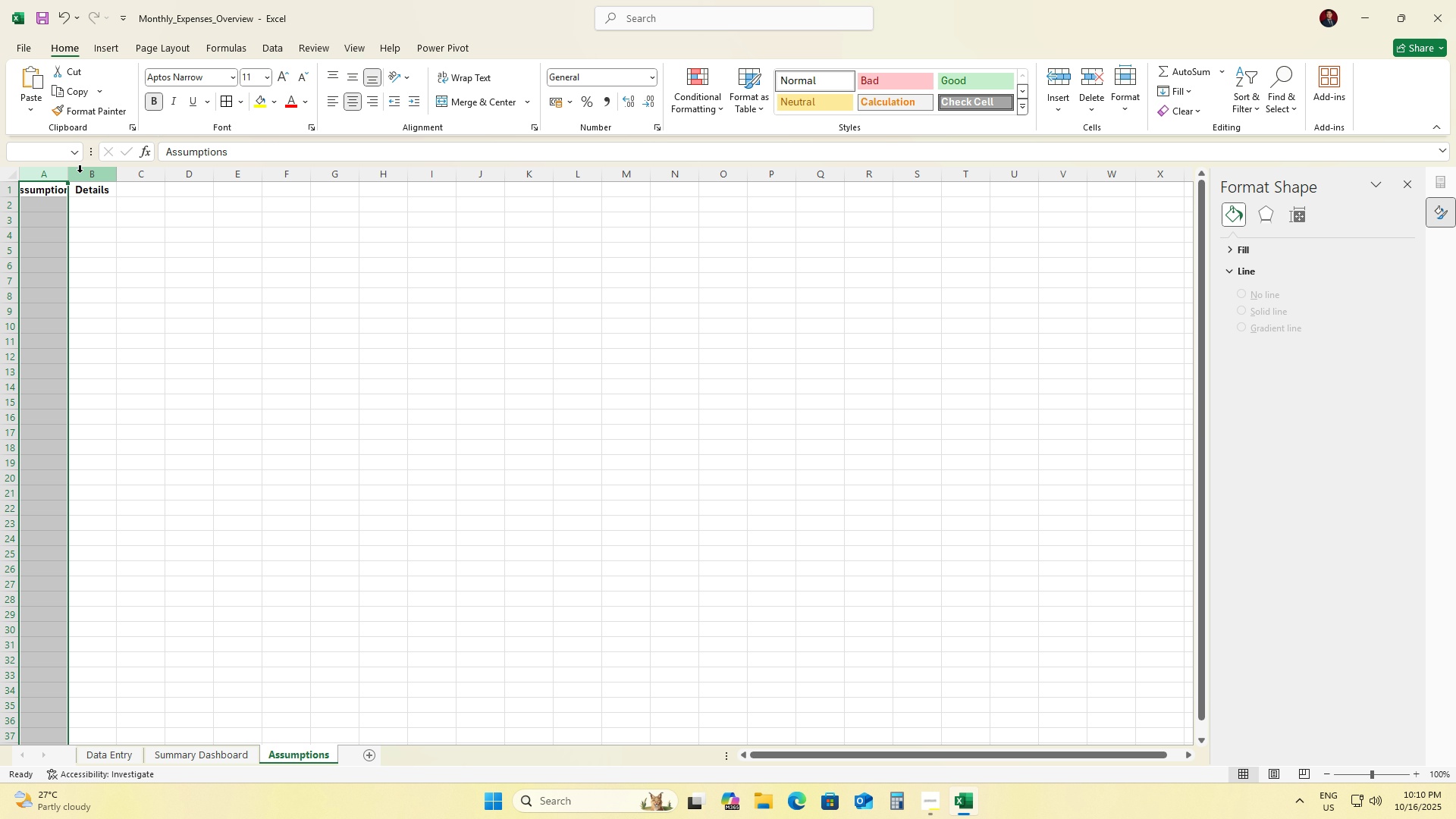 
key(Shift+ShiftLeft)
 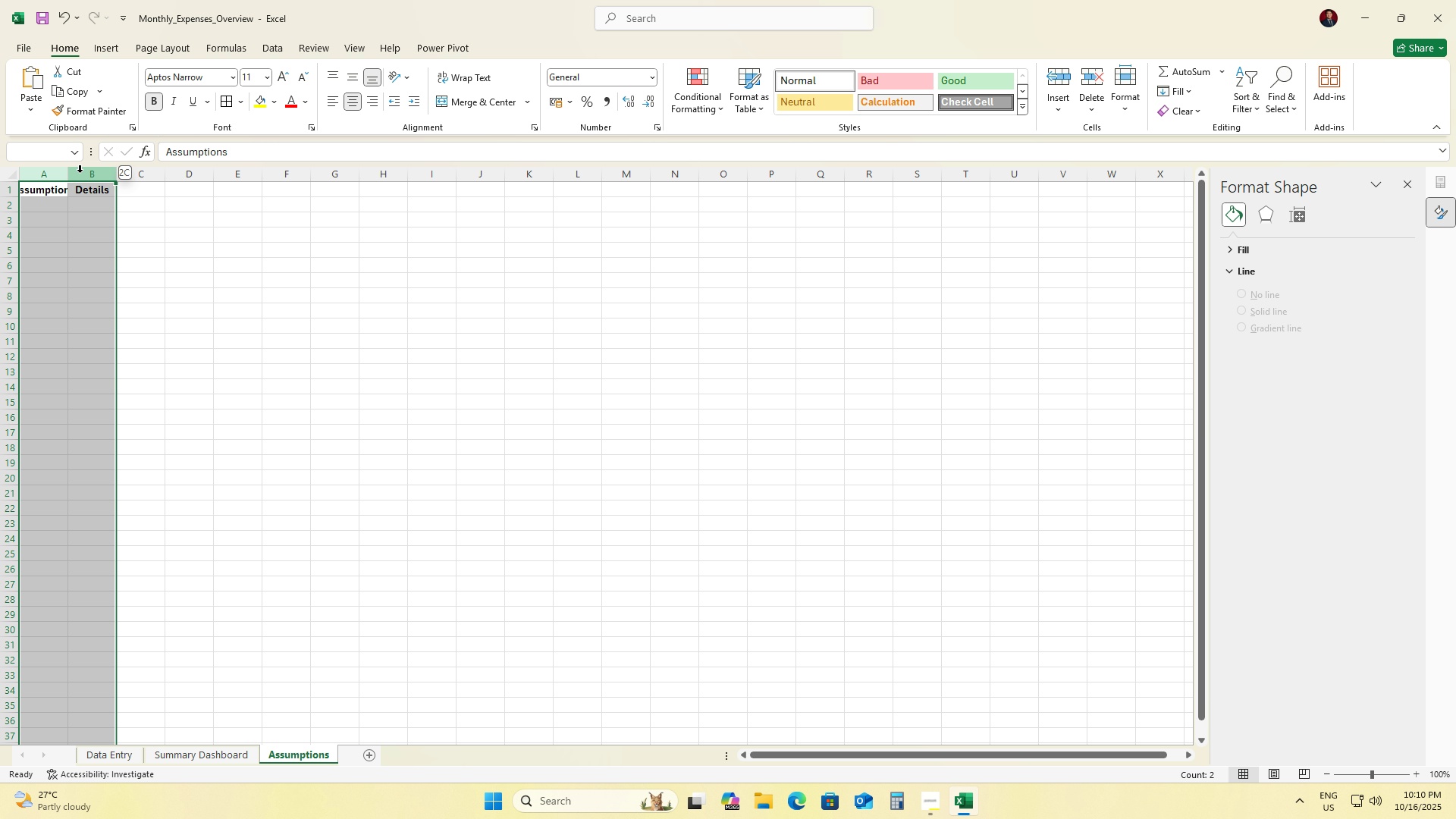 
left_click([80, 172])
 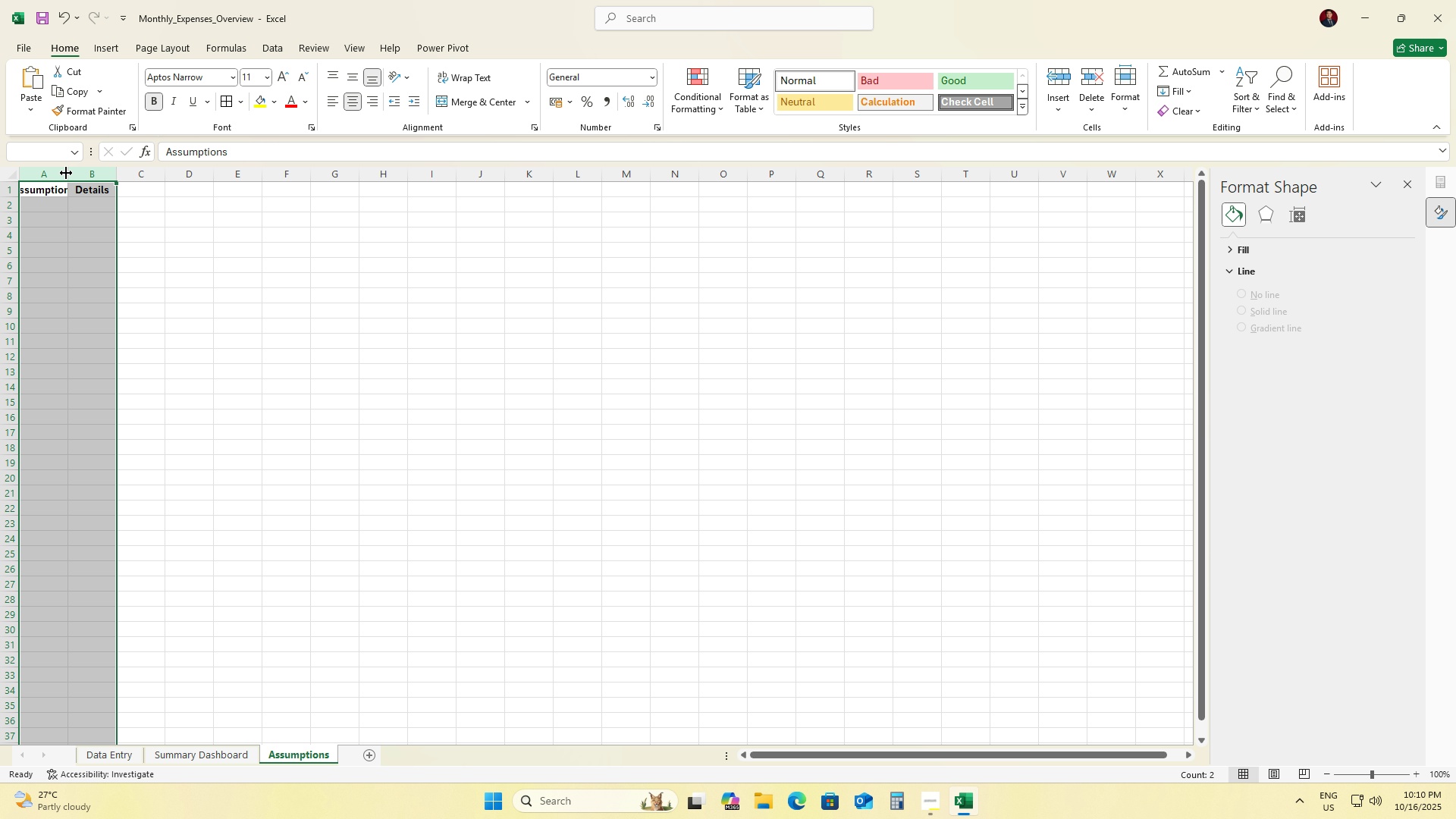 
left_click_drag(start_coordinate=[66, 173], to_coordinate=[93, 172])
 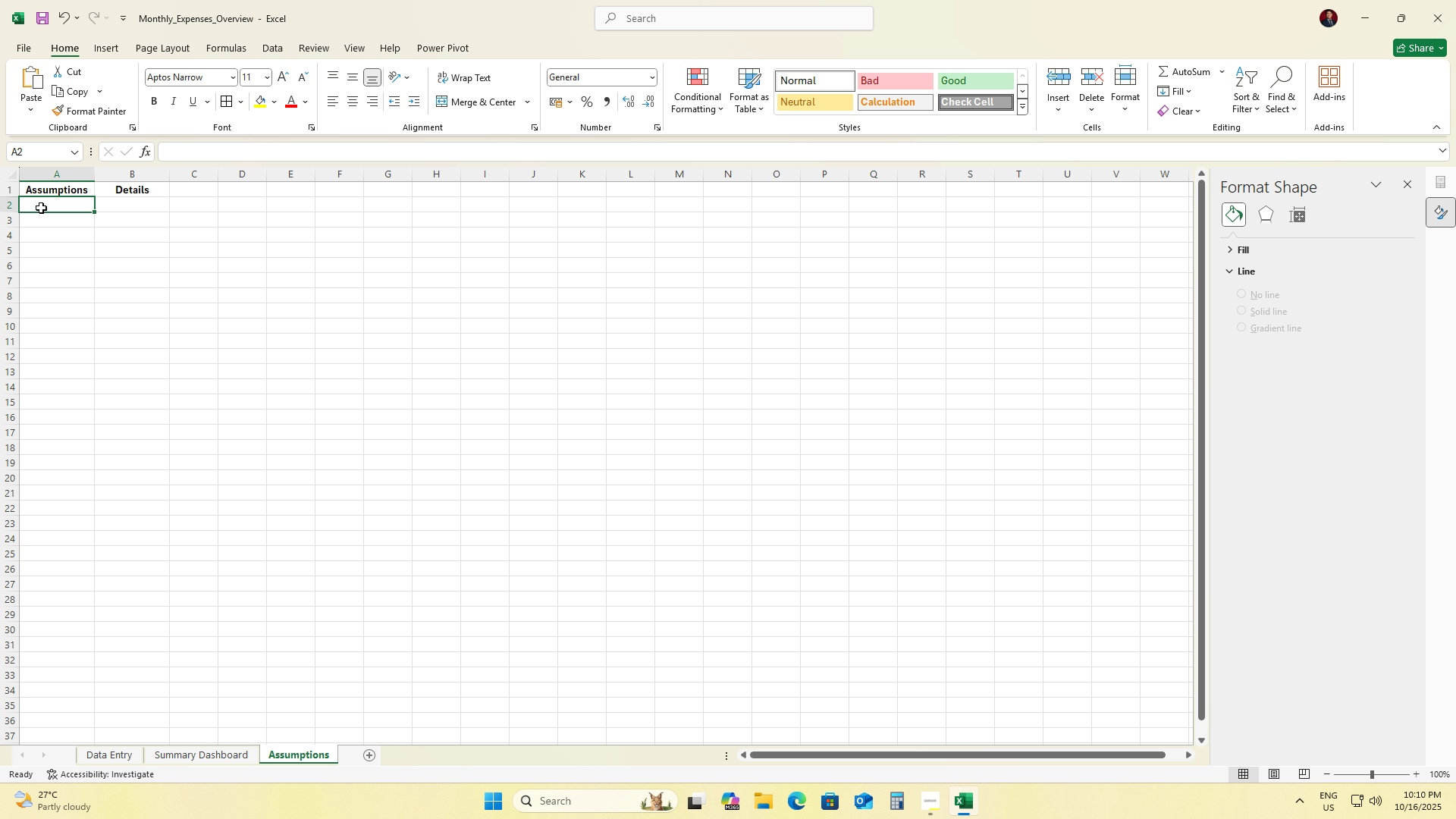 
double_click([46, 206])
 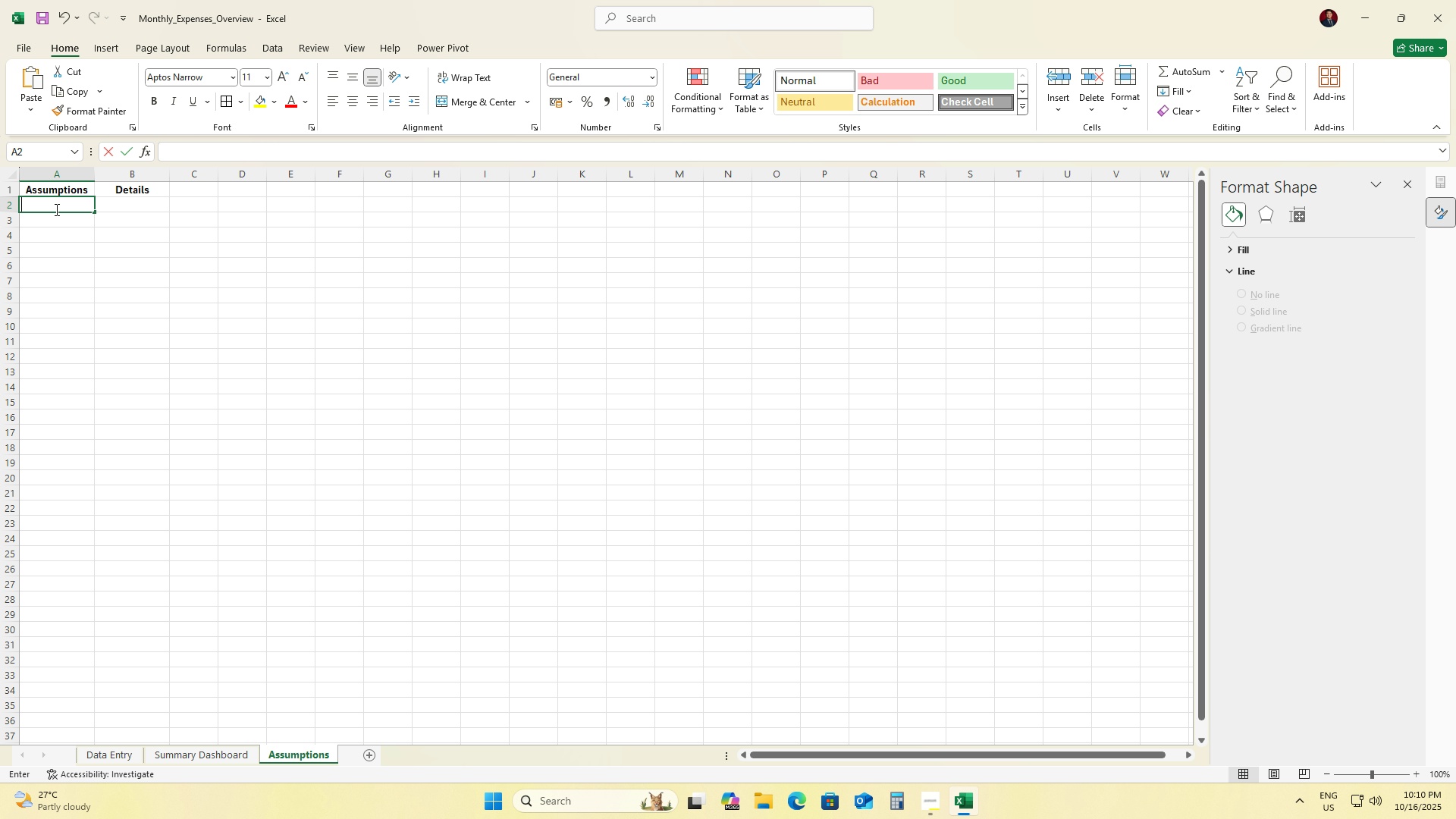 
triple_click([46, 206])
 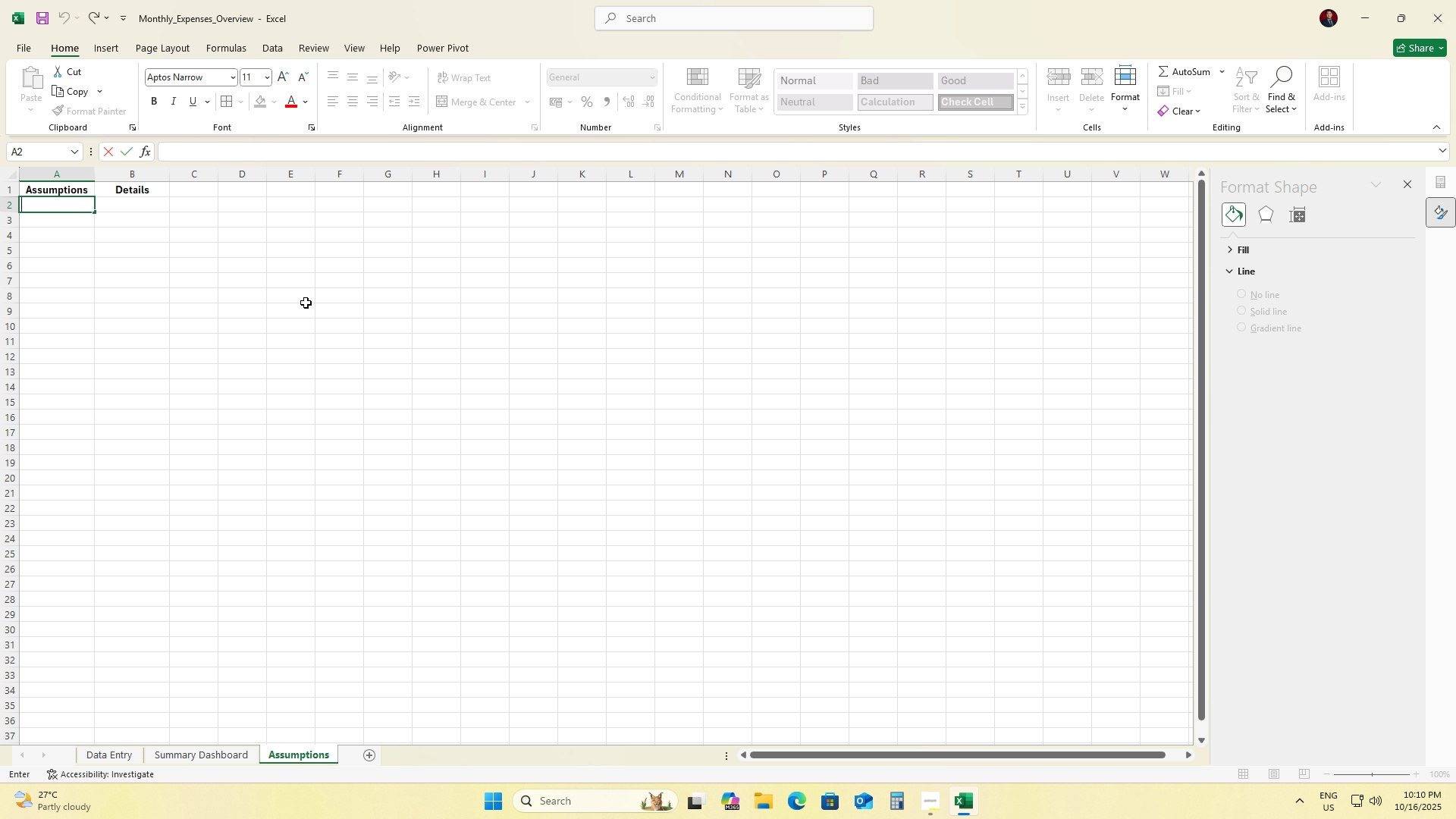 
type(Expected daily entries)
key(Tab)
type(20 - 50 exepnses per )
key(Backspace)
key(Backspace)
key(Backspace)
type(penses per day)
 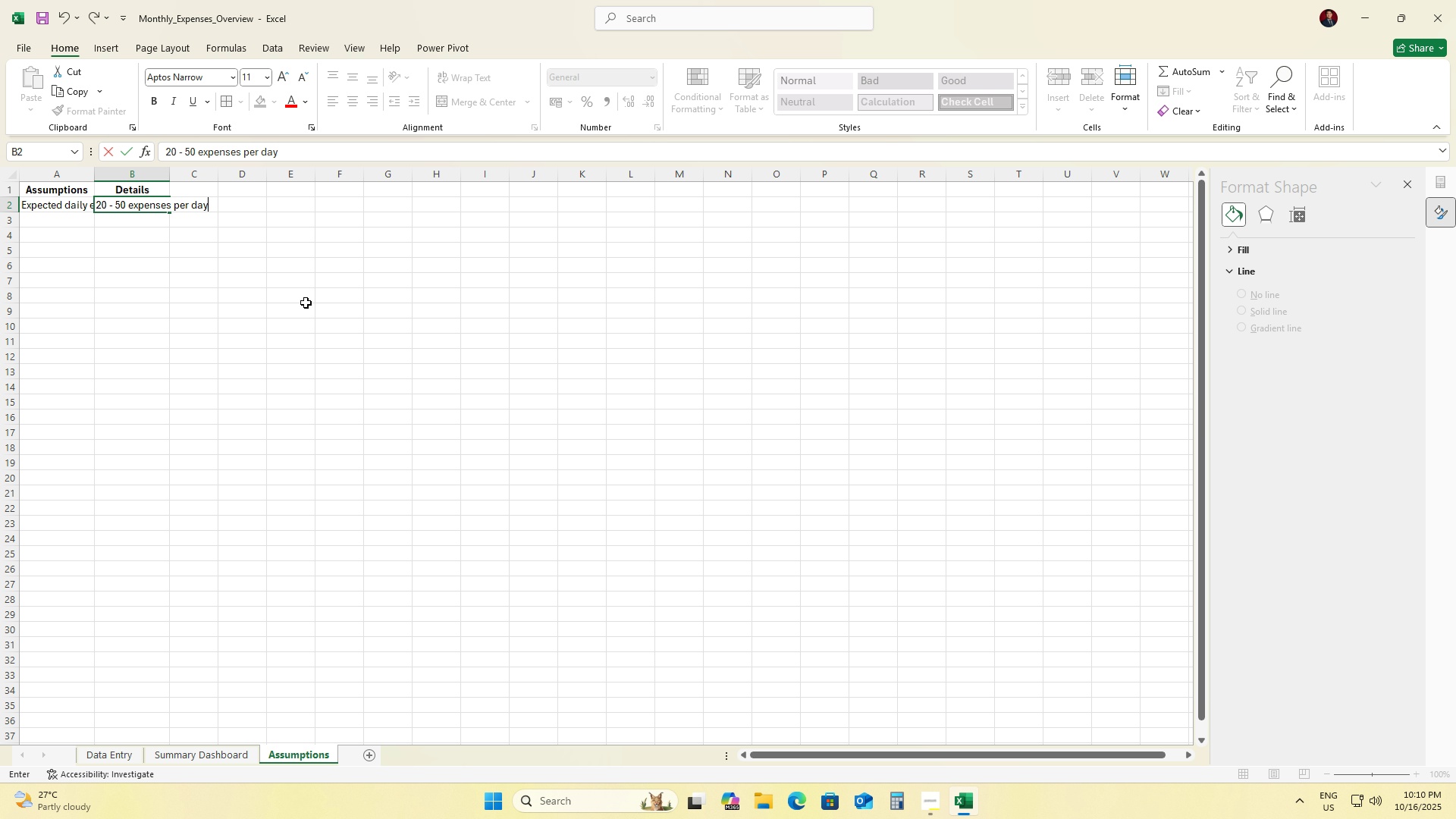 
key(ArrowDown)
 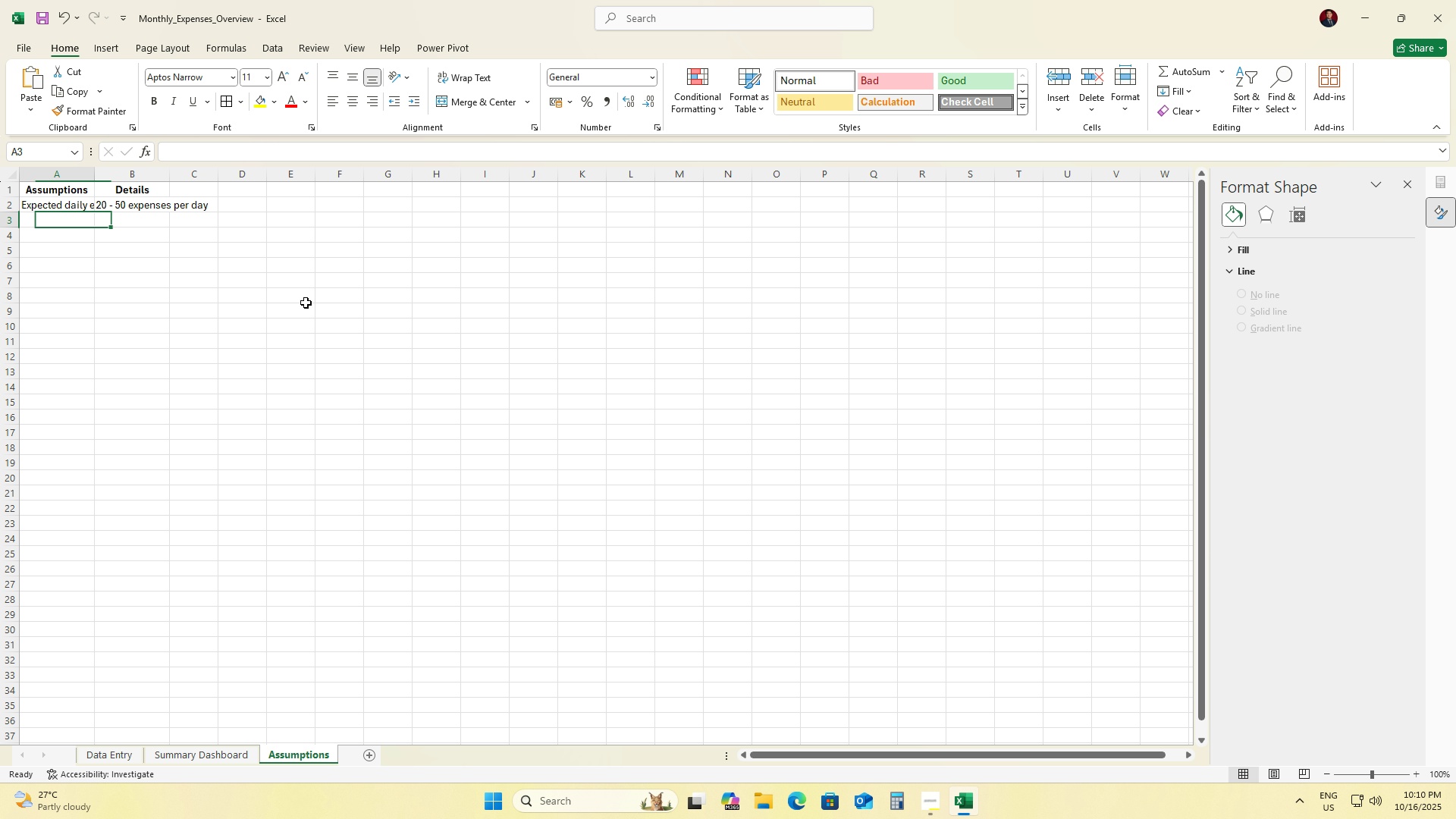 
key(ArrowLeft)
 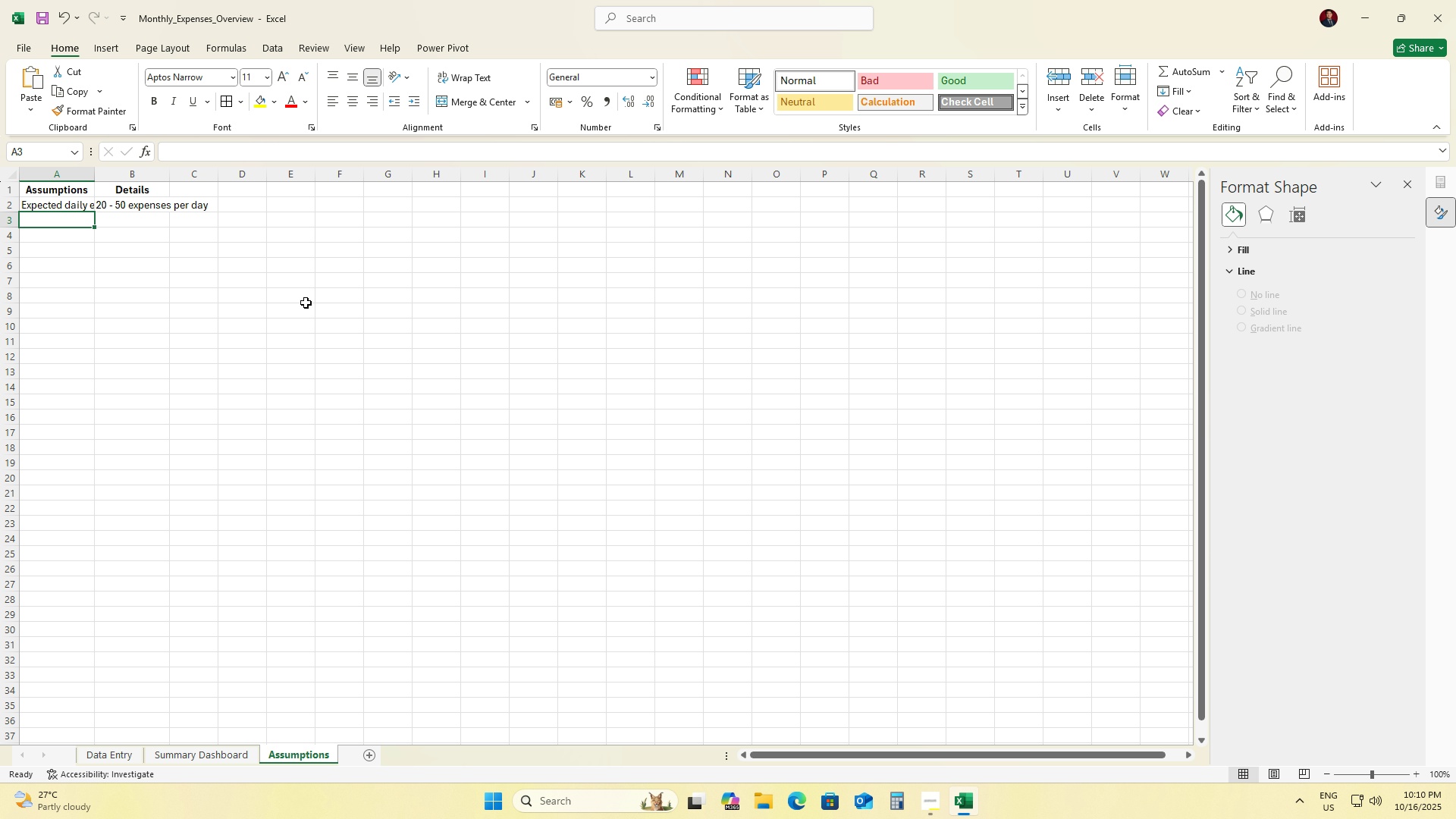 
type(Currency)
 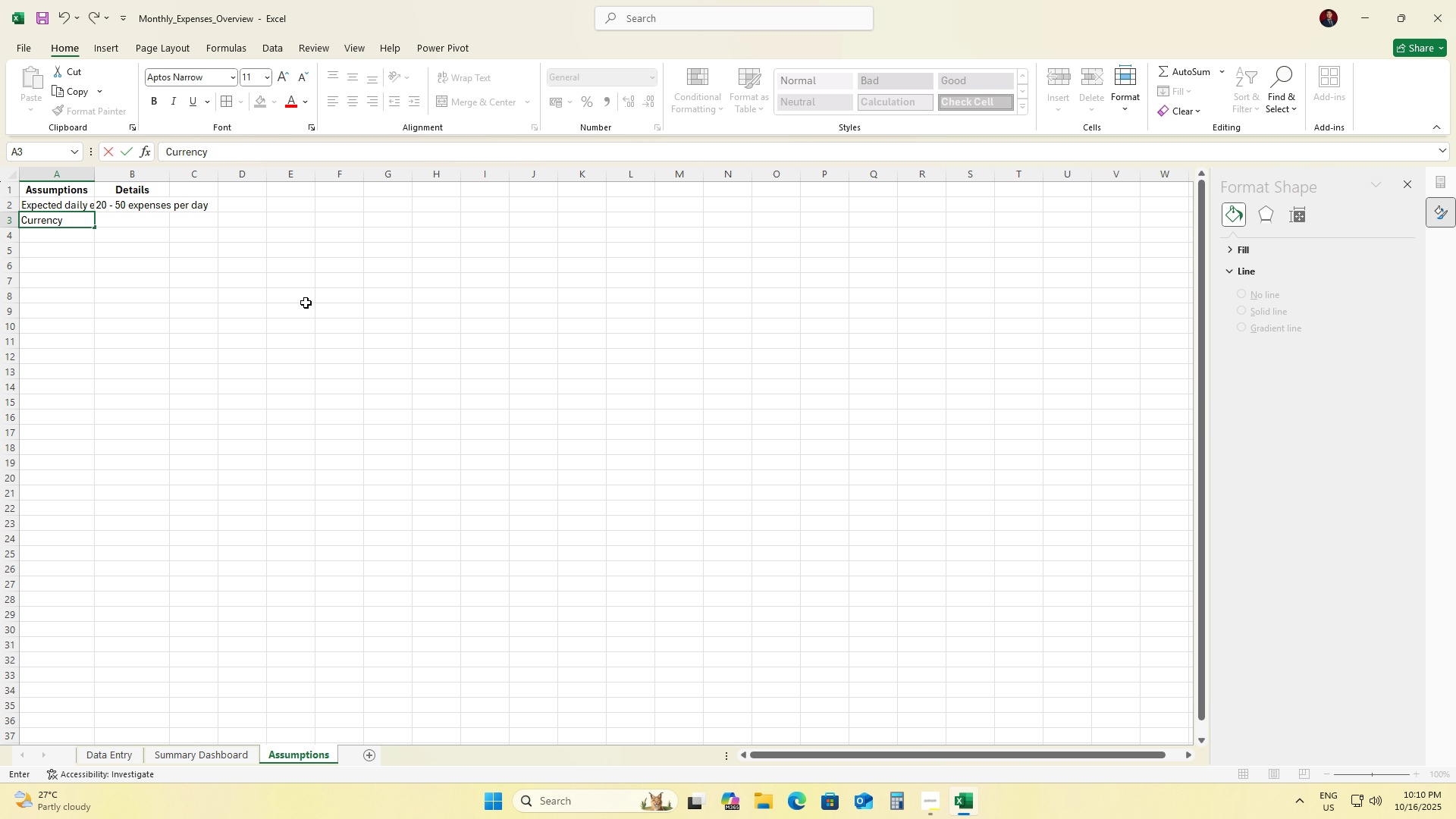 
key(ArrowRight)
 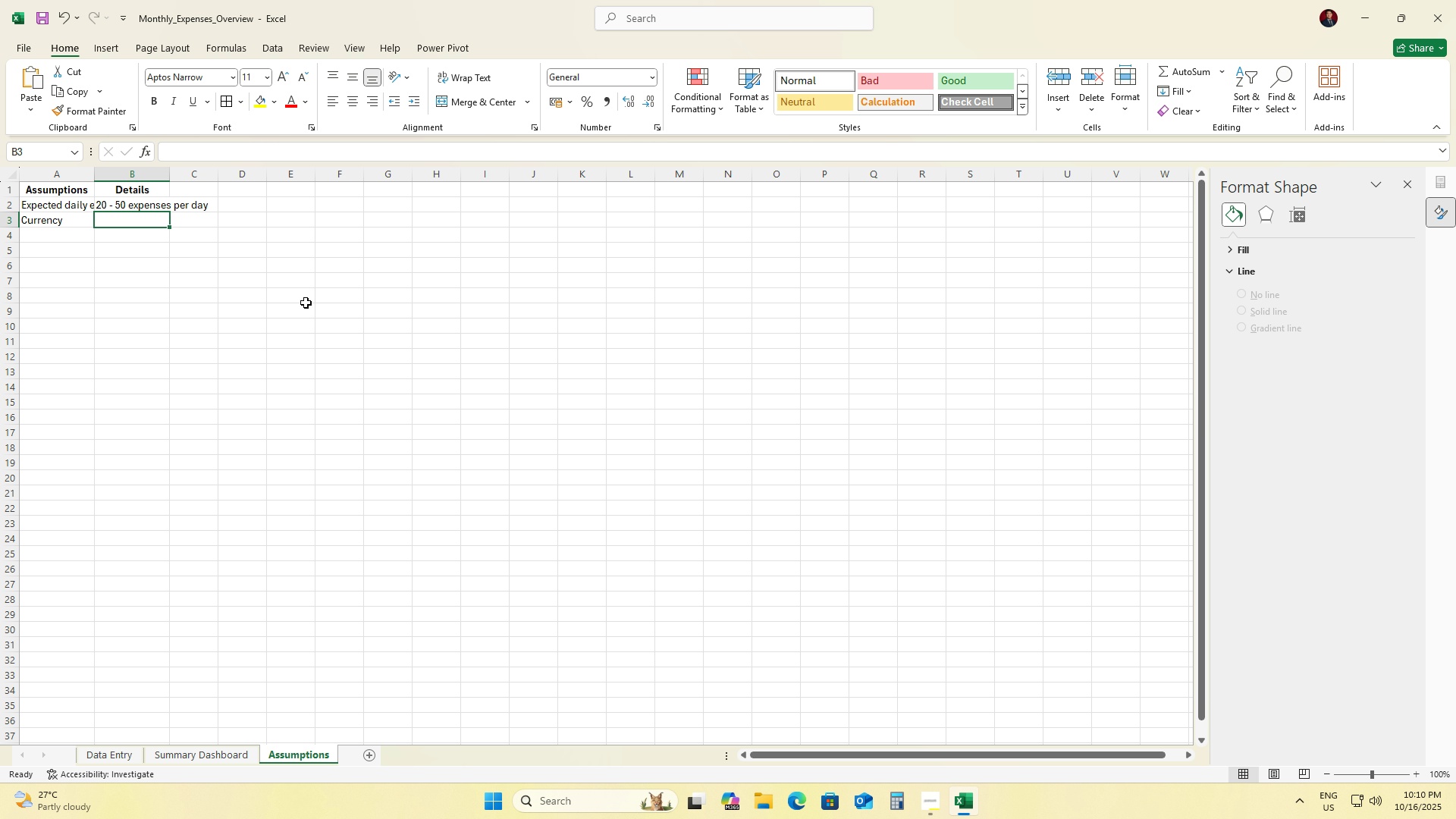 
type(Philippine Peso)
 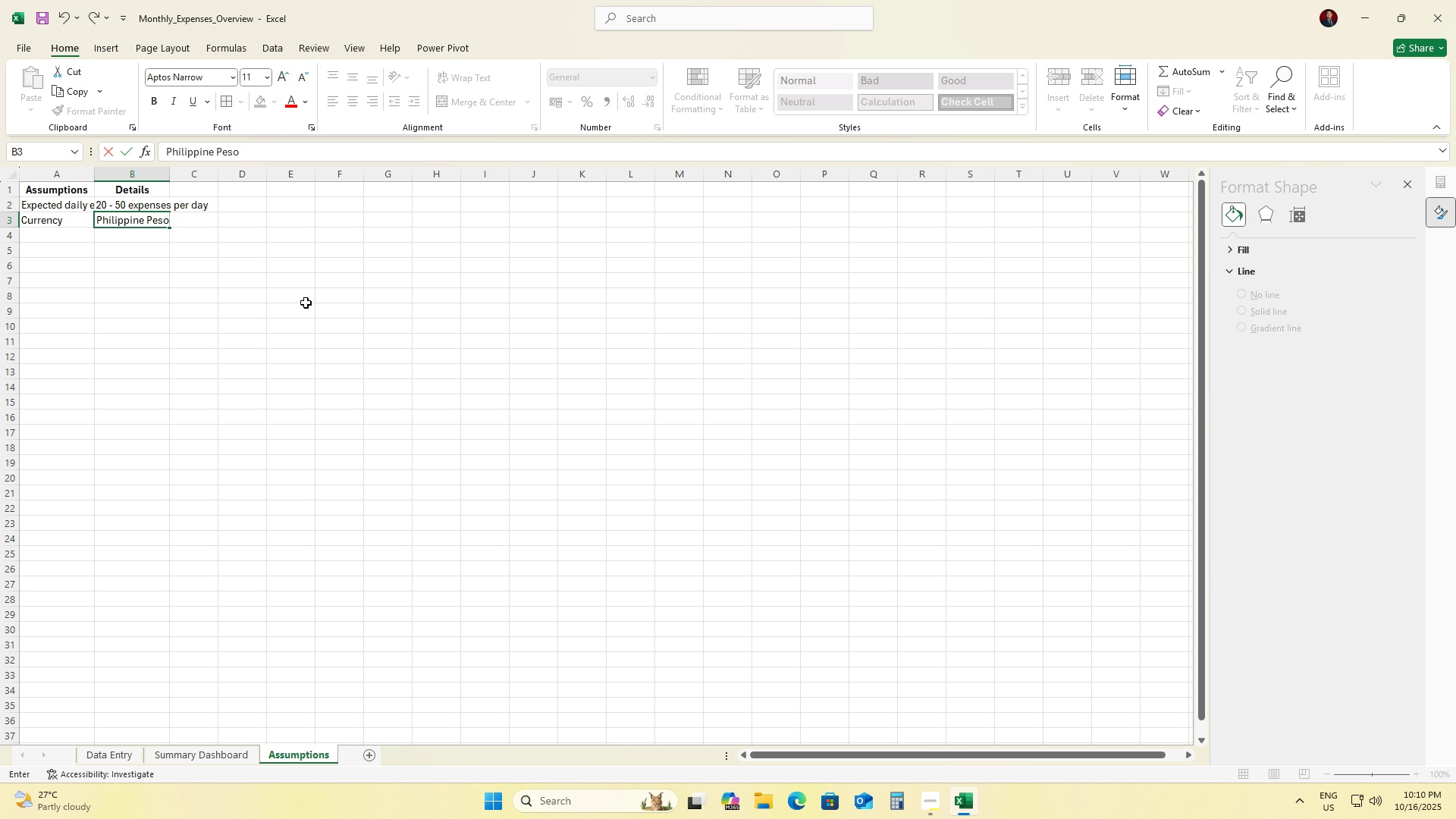 
key(ArrowDown)
 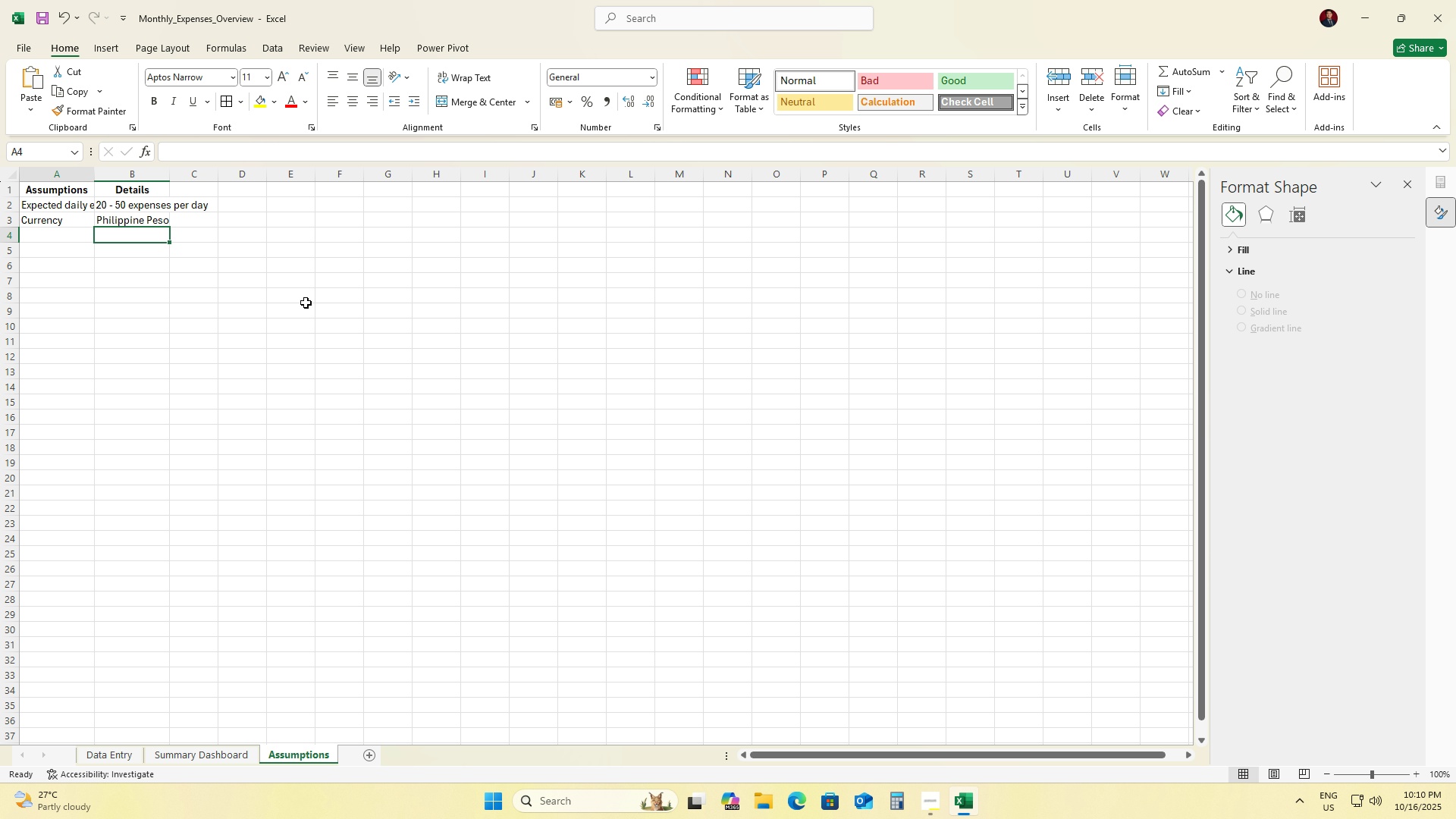 
key(ArrowLeft)
 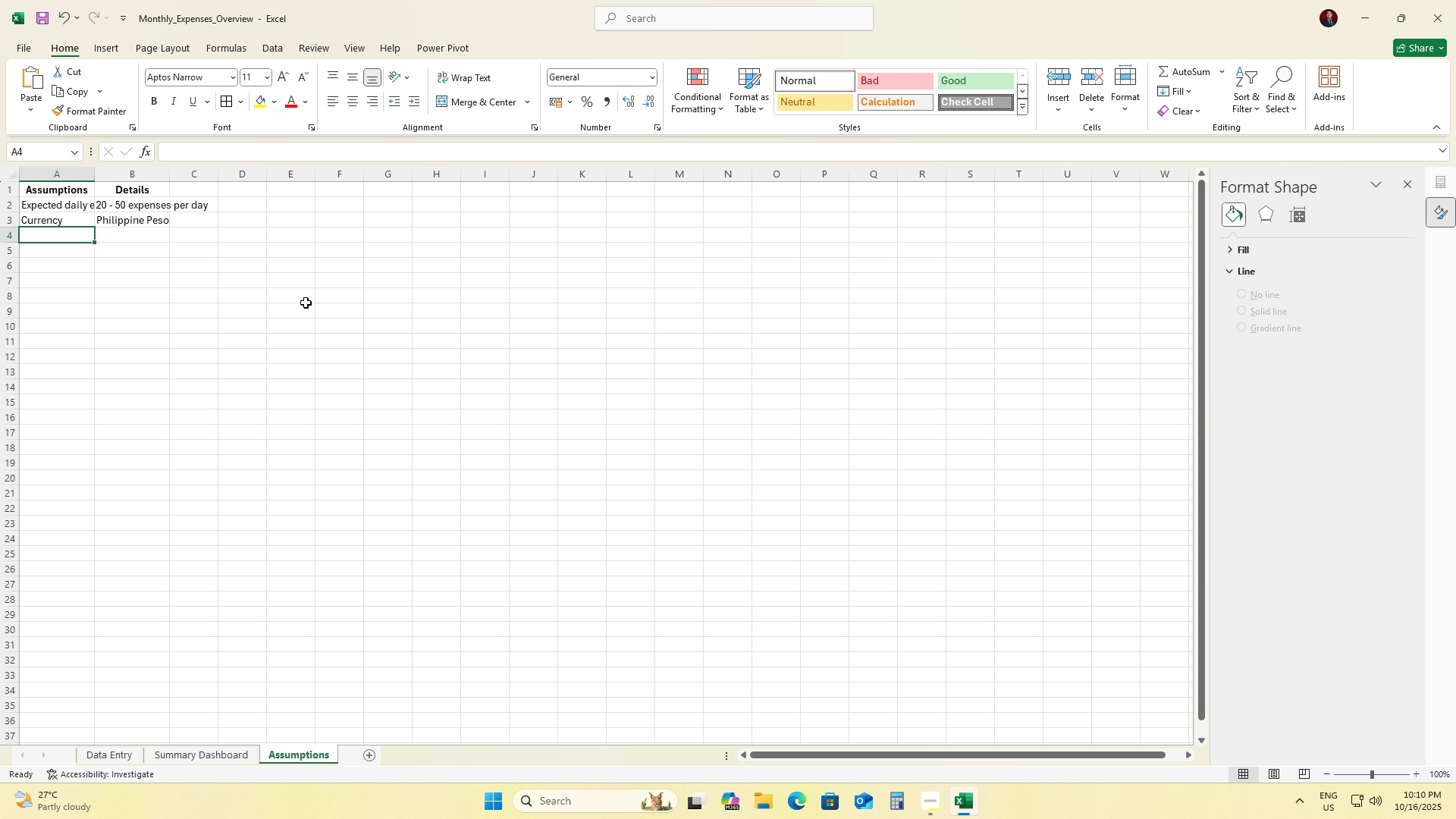 
type(Payment Methods)
 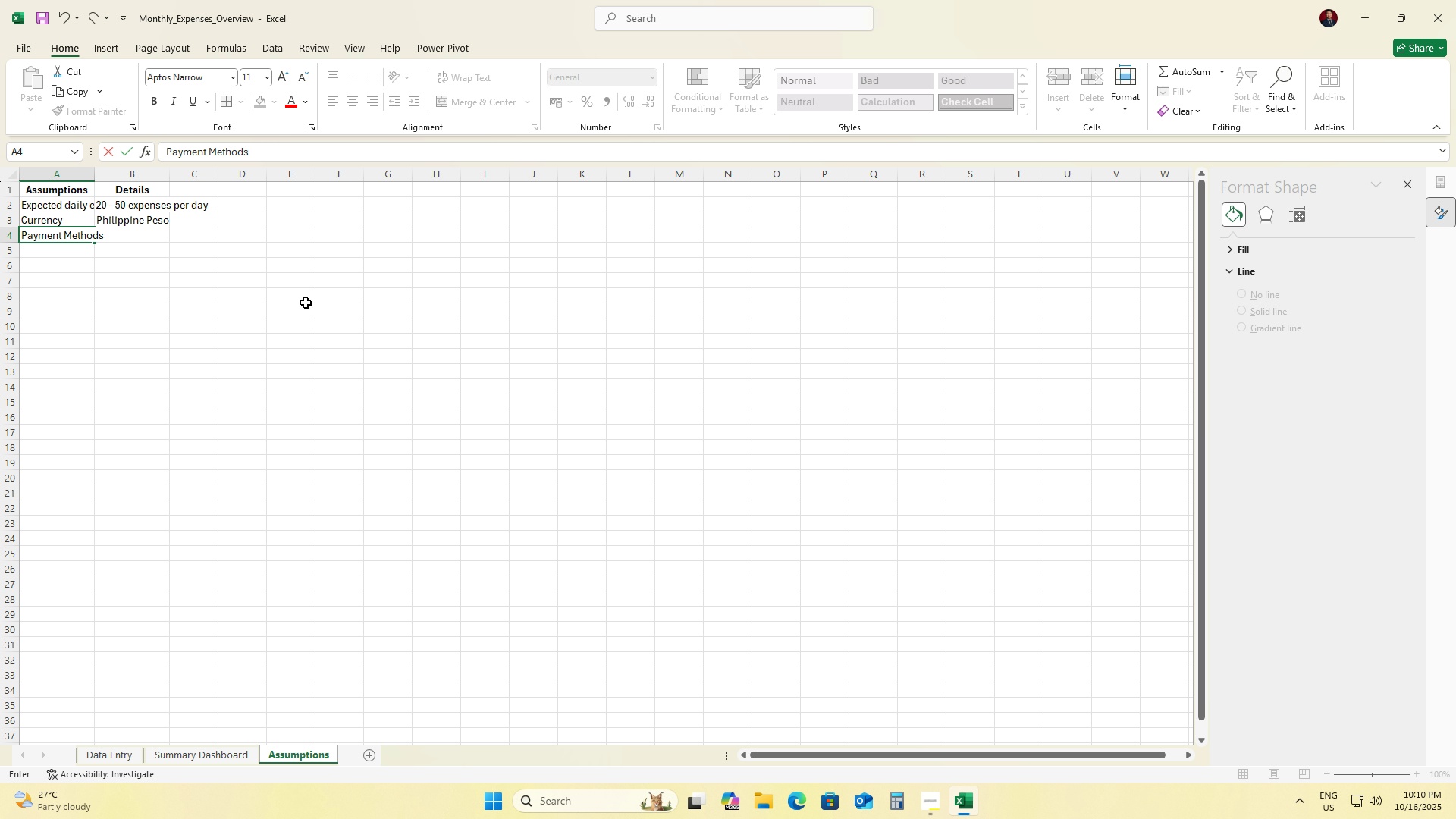 
key(ArrowRight)
 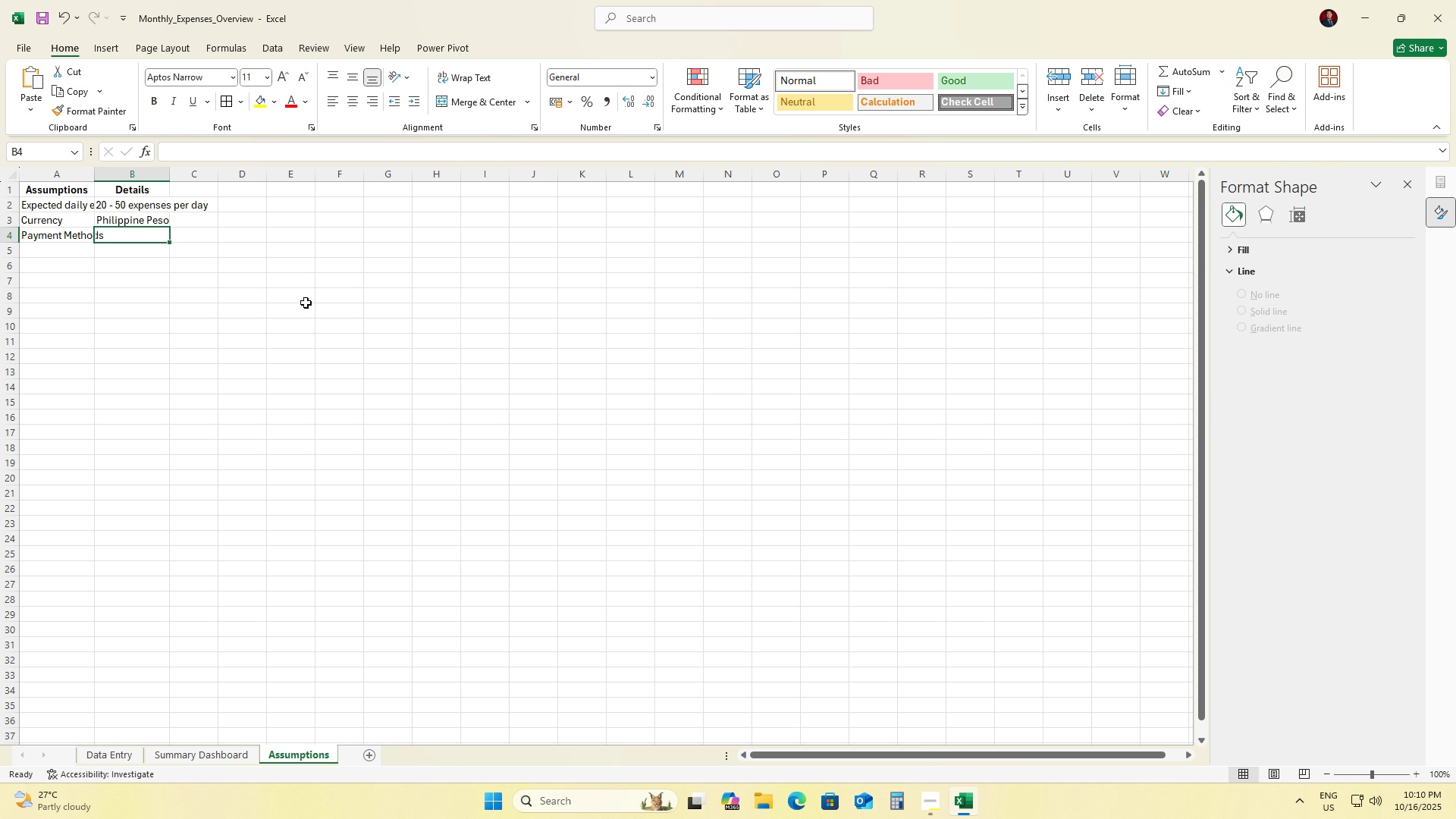 
type(Cash, Credit ca)
key(Backspace)
key(Backspace)
type(CArd,)
key(Backspace)
type(, Mobile patym)
key(Backspace)
key(Backspace)
key(Backspace)
type(yment, Other)
 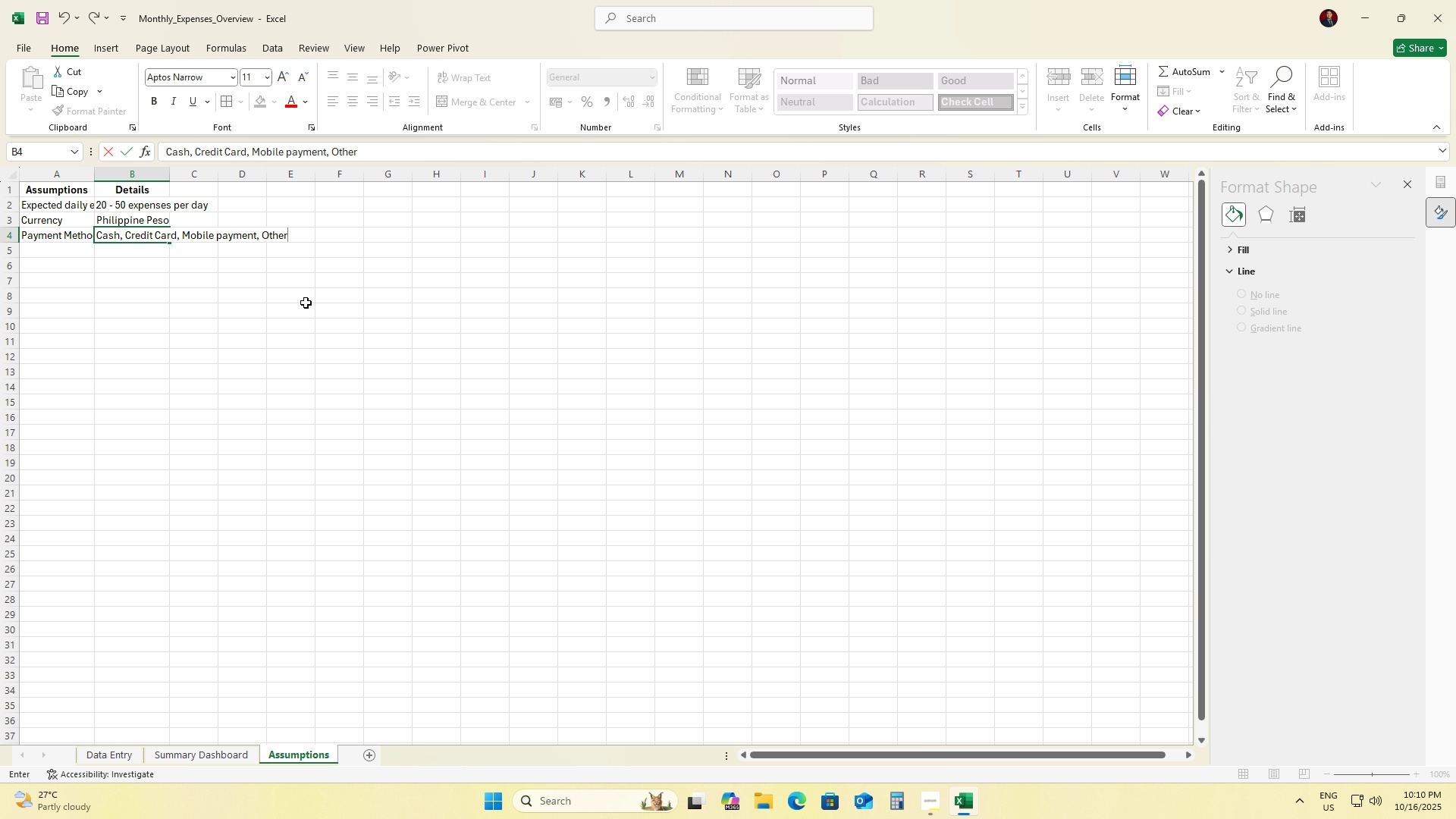 
key(Enter)
 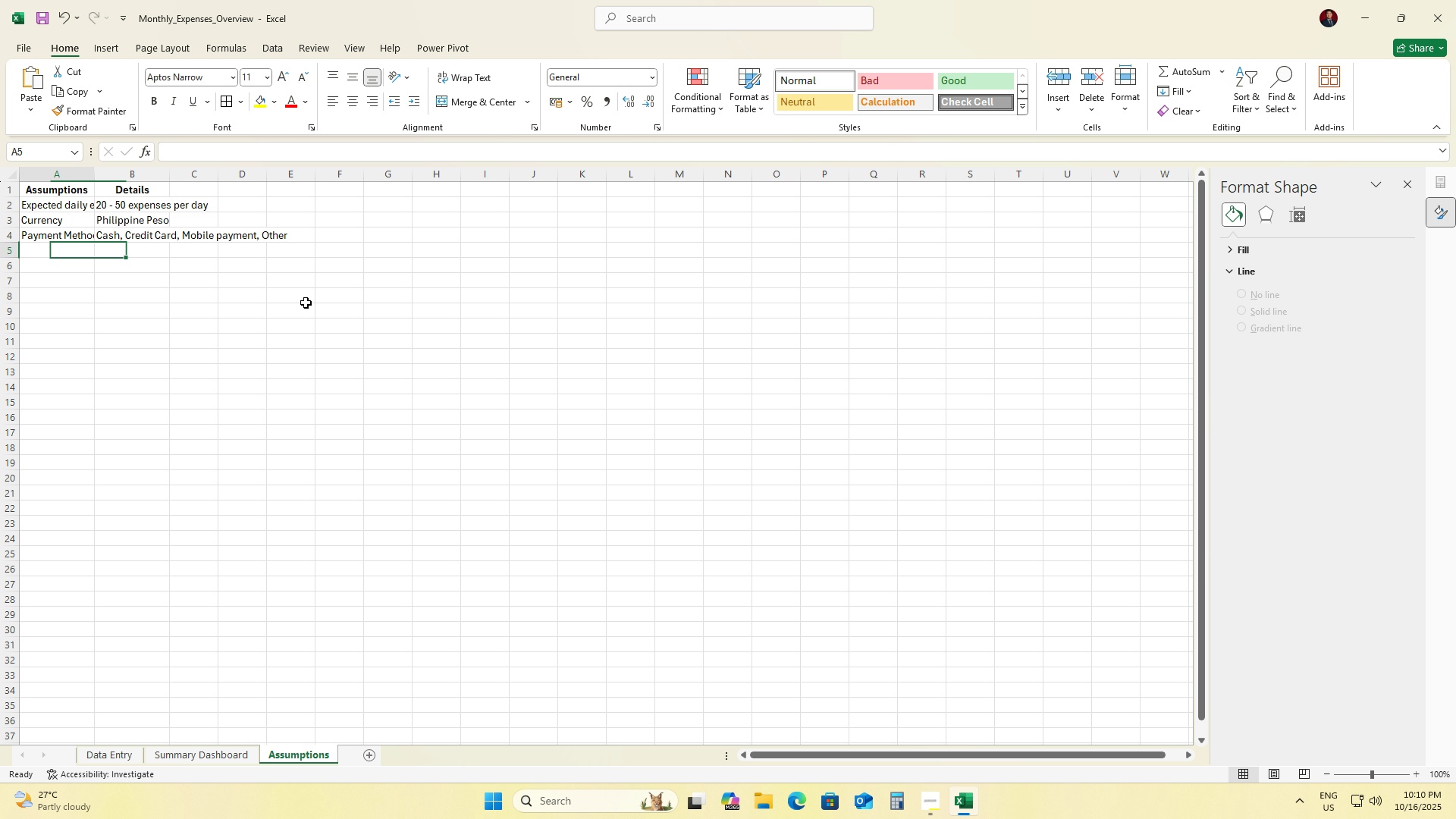 
key(ArrowLeft)
 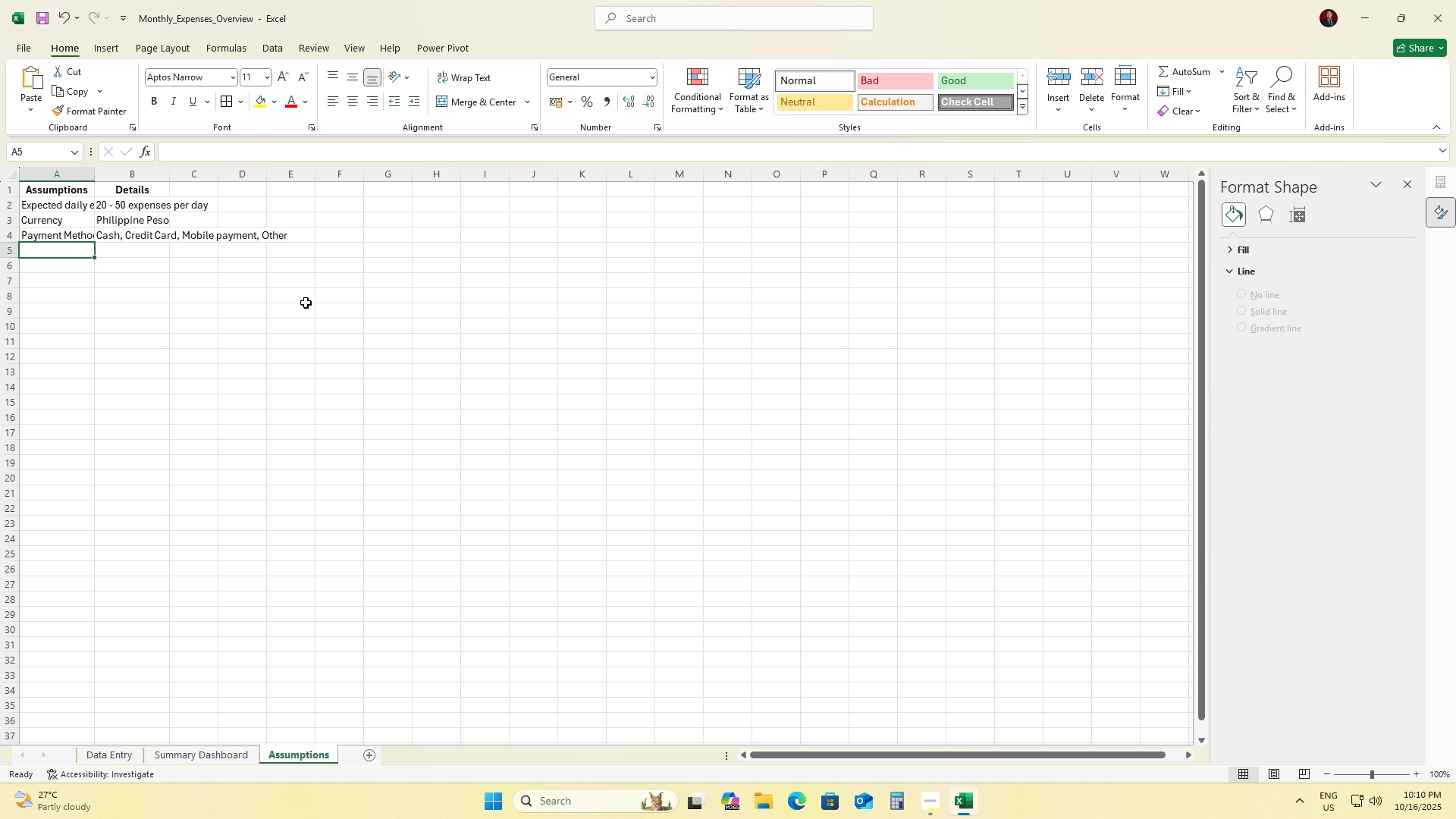 
type(User S)
key(Backspace)
type(skill level)
 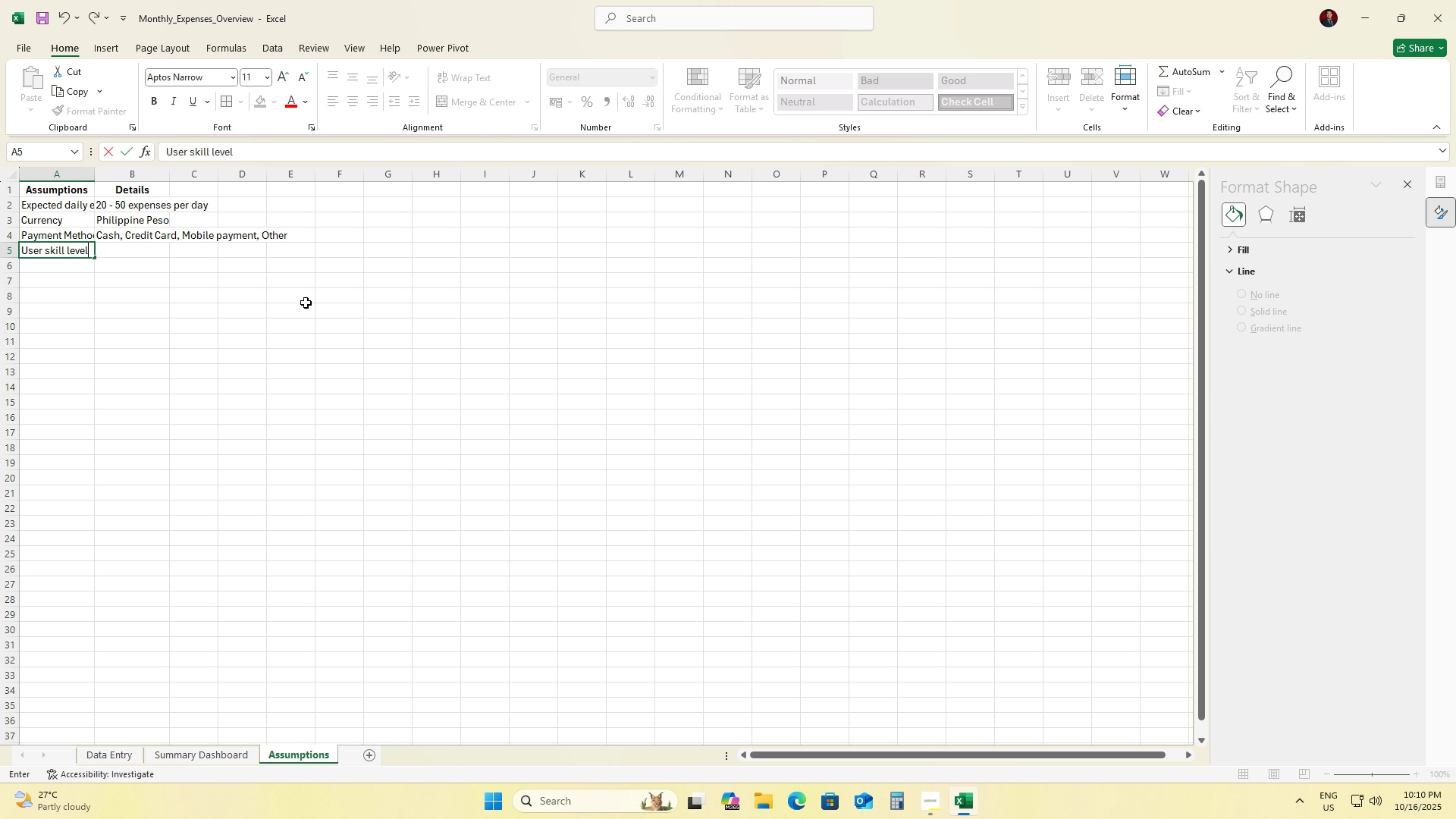 
key(ArrowRight)
 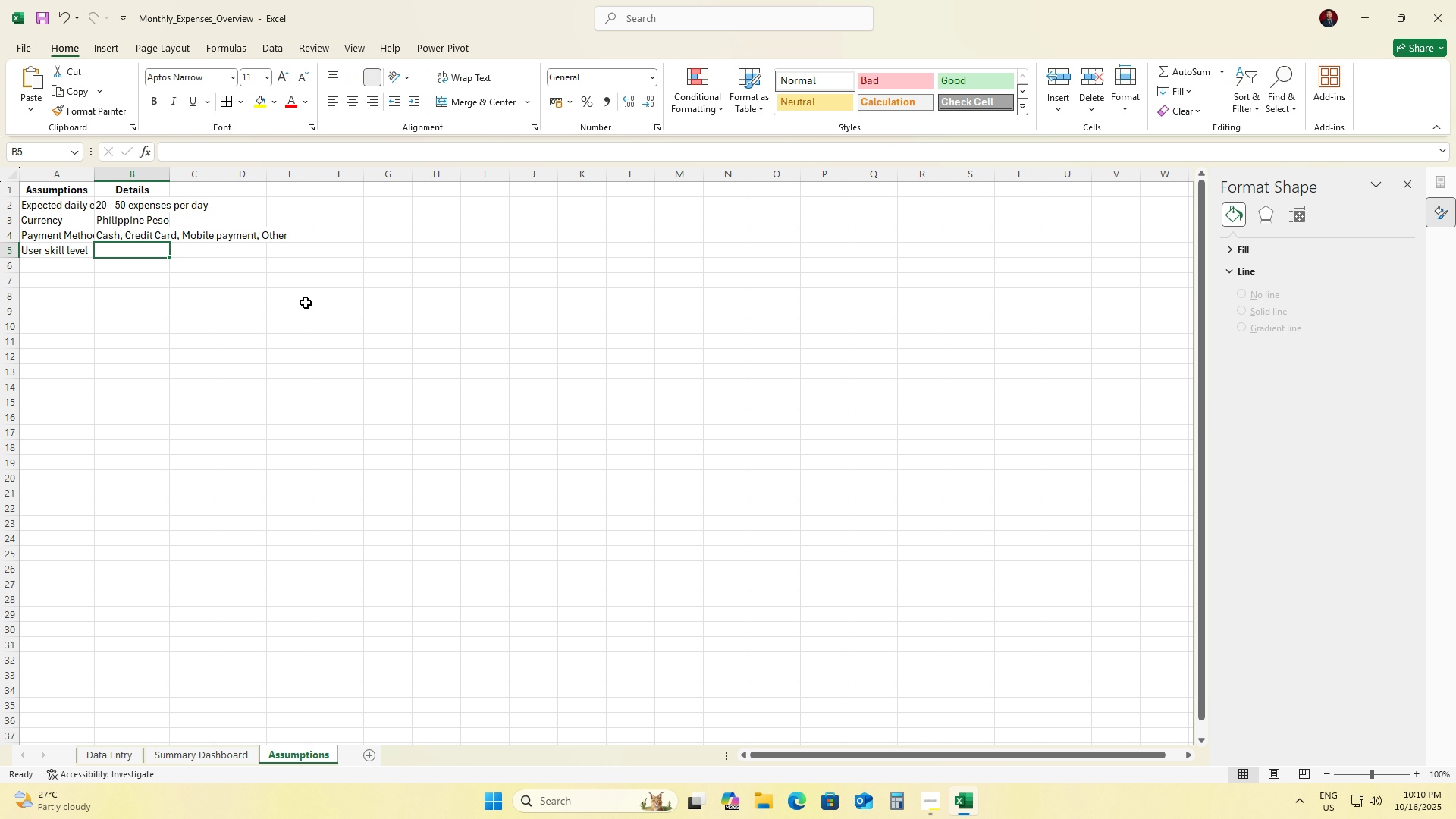 
type(Basic Excel knowledge)
 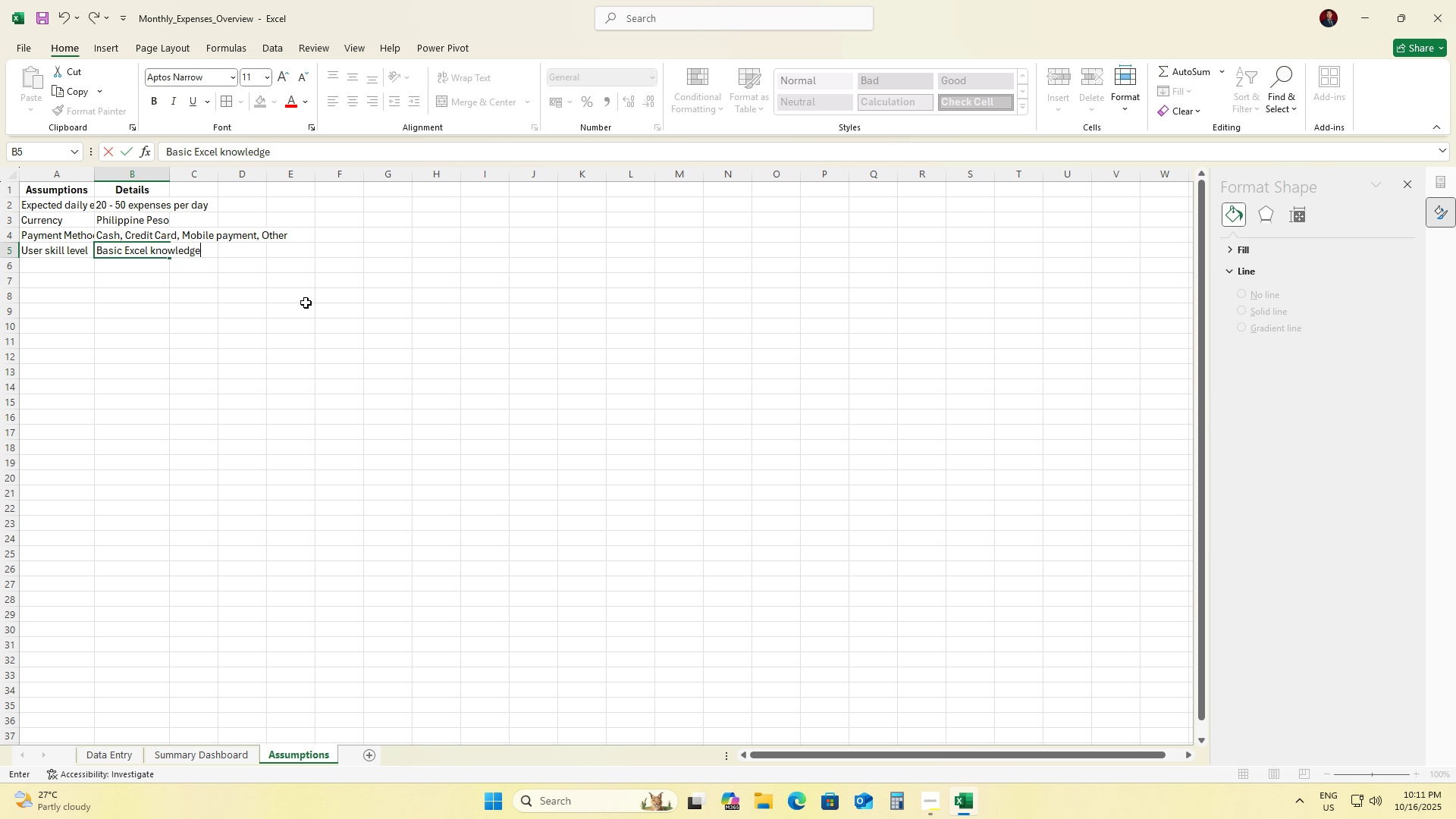 
key(ArrowDown)
 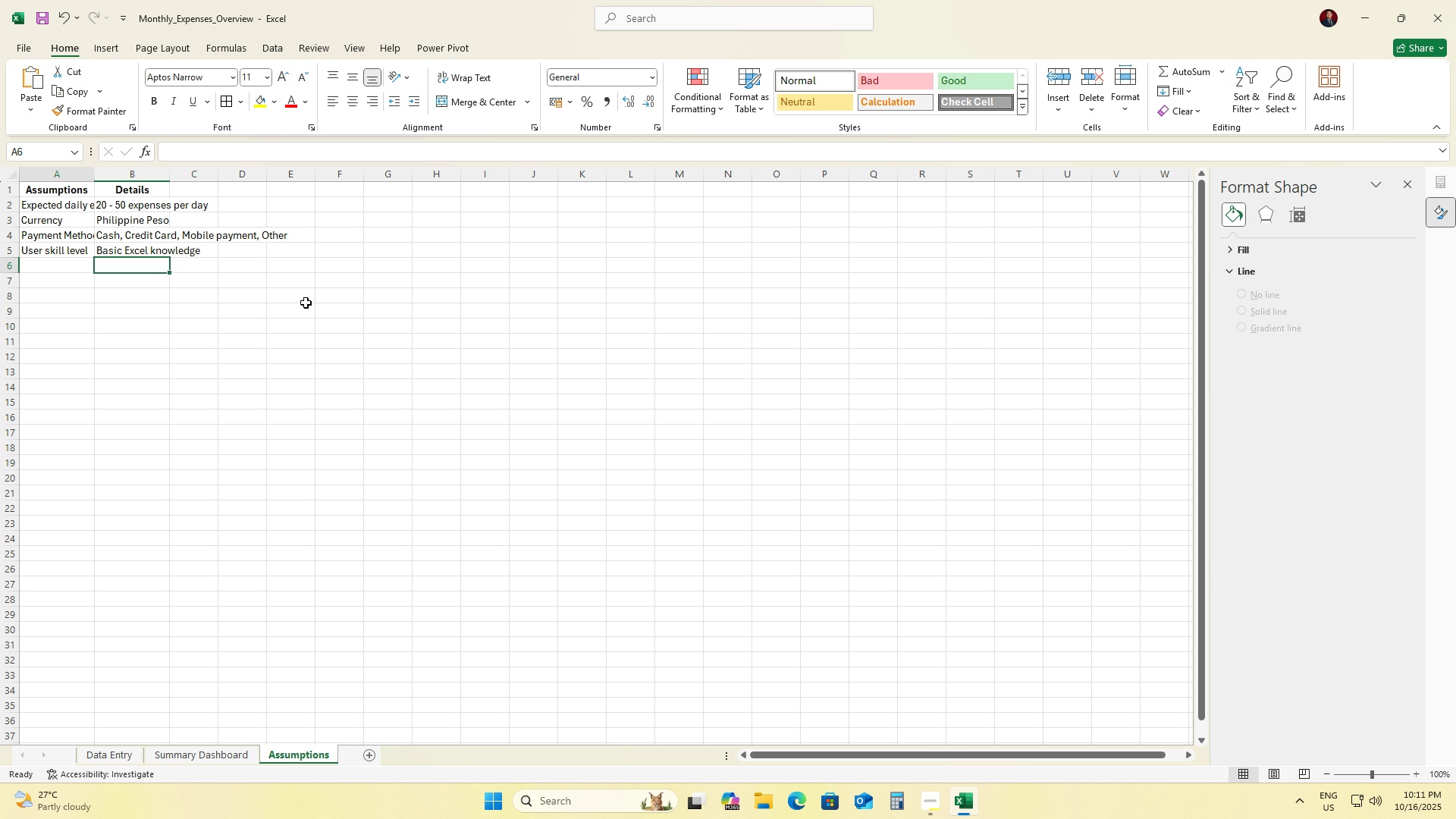 
key(ArrowLeft)
 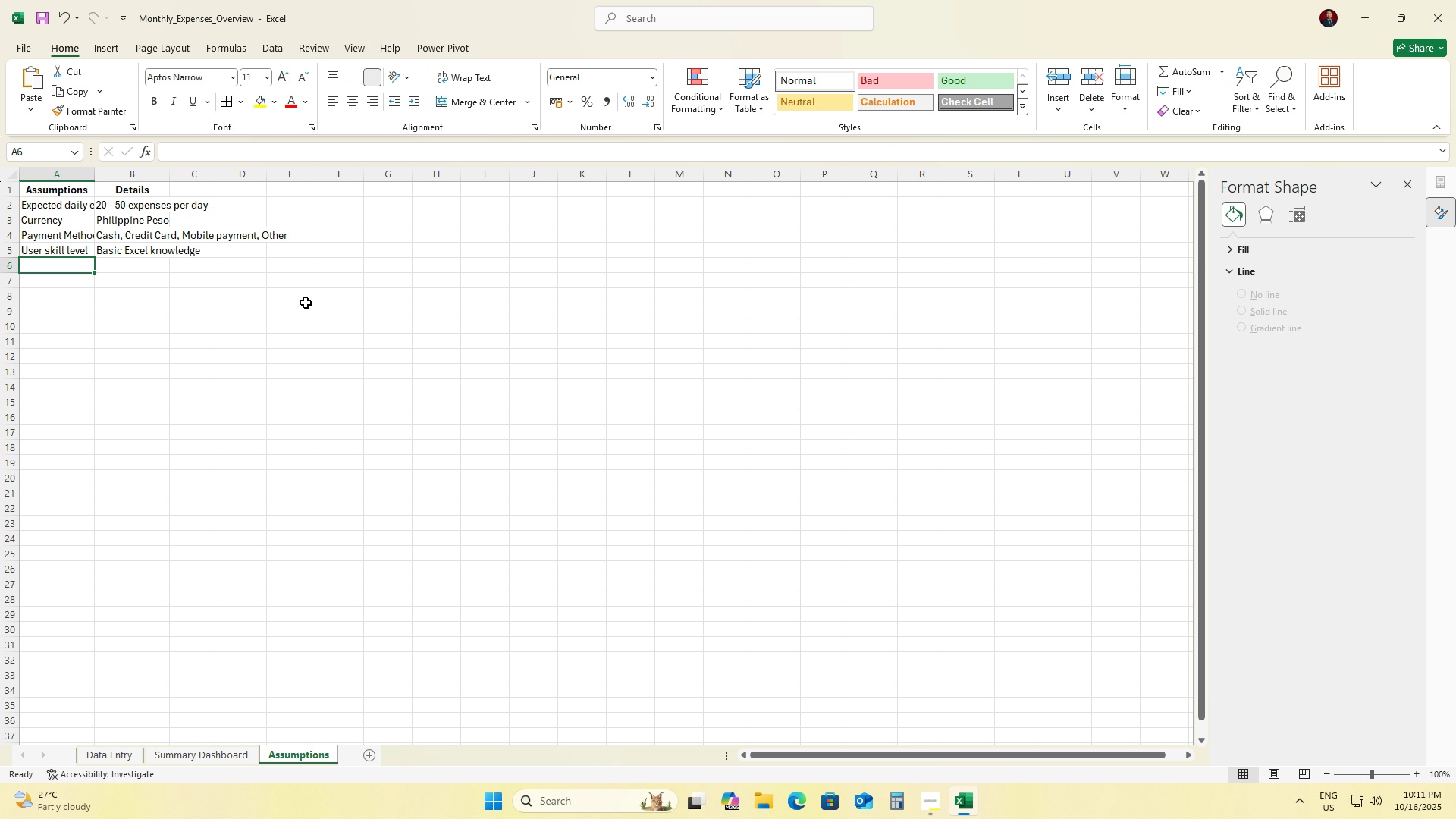 
type(Mobile Layout)
 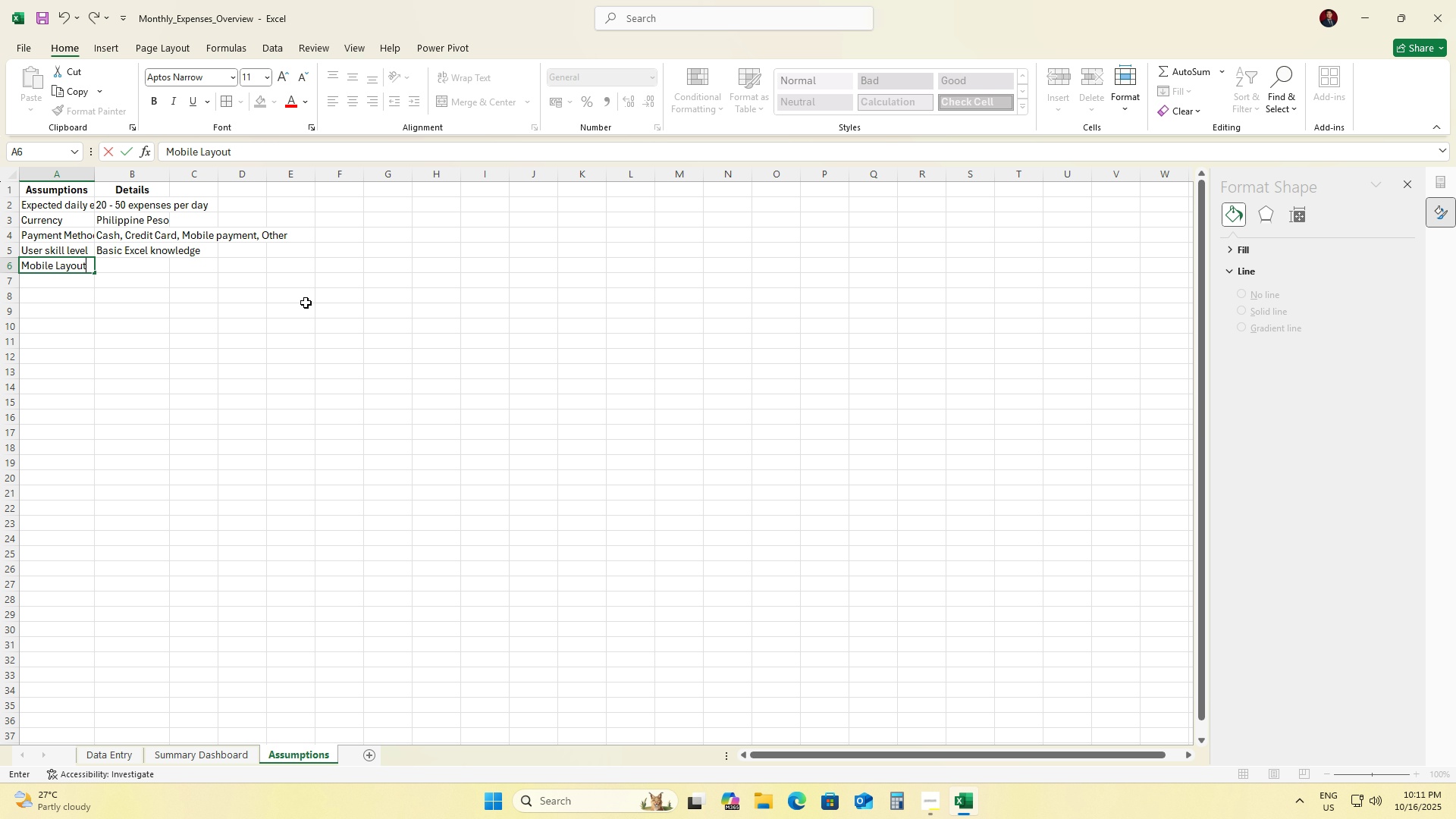 
key(ArrowRight)
 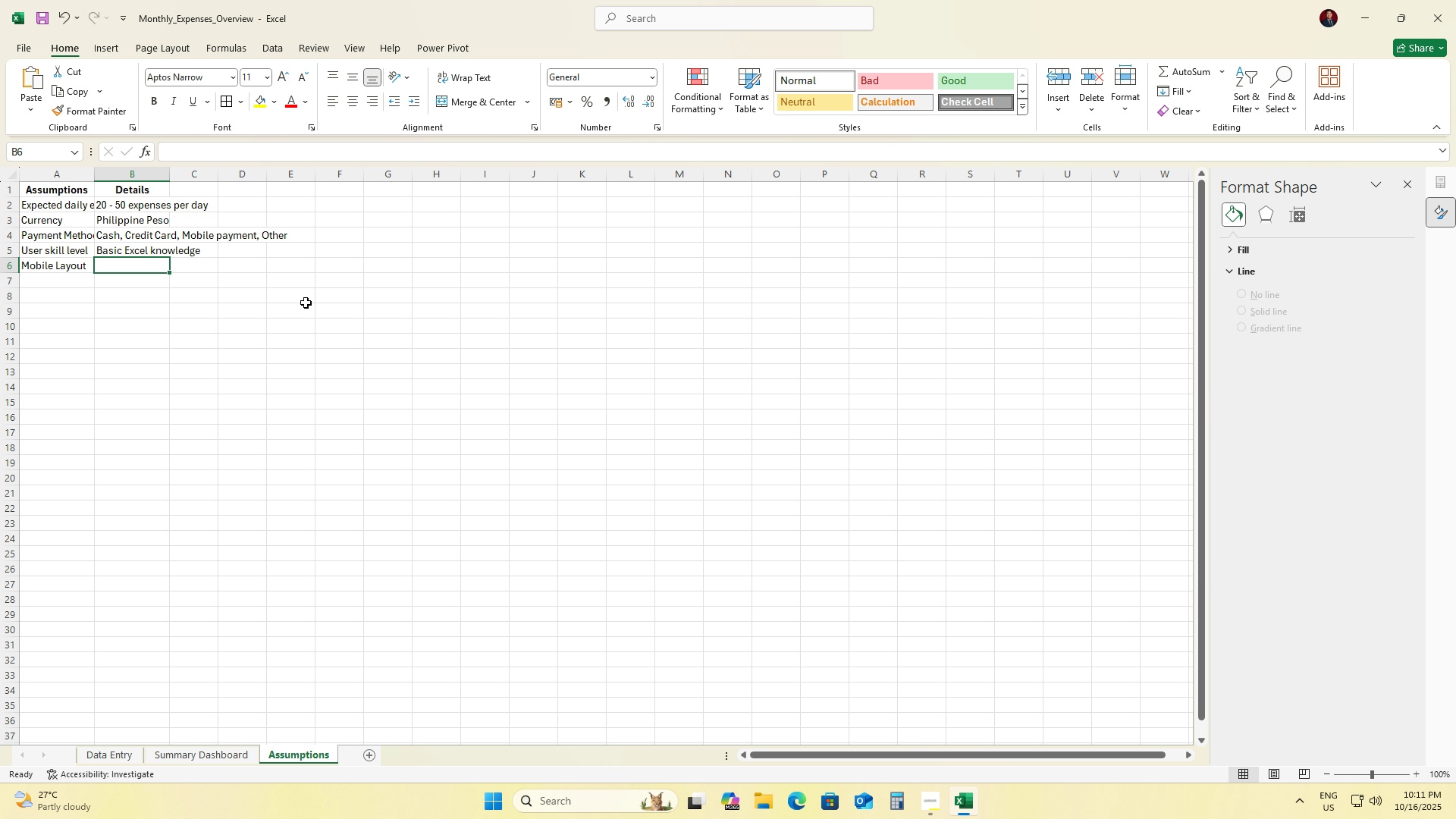 
type(Columns narrow enough to view on phone/tableyt)
key(Backspace)
type(s)
 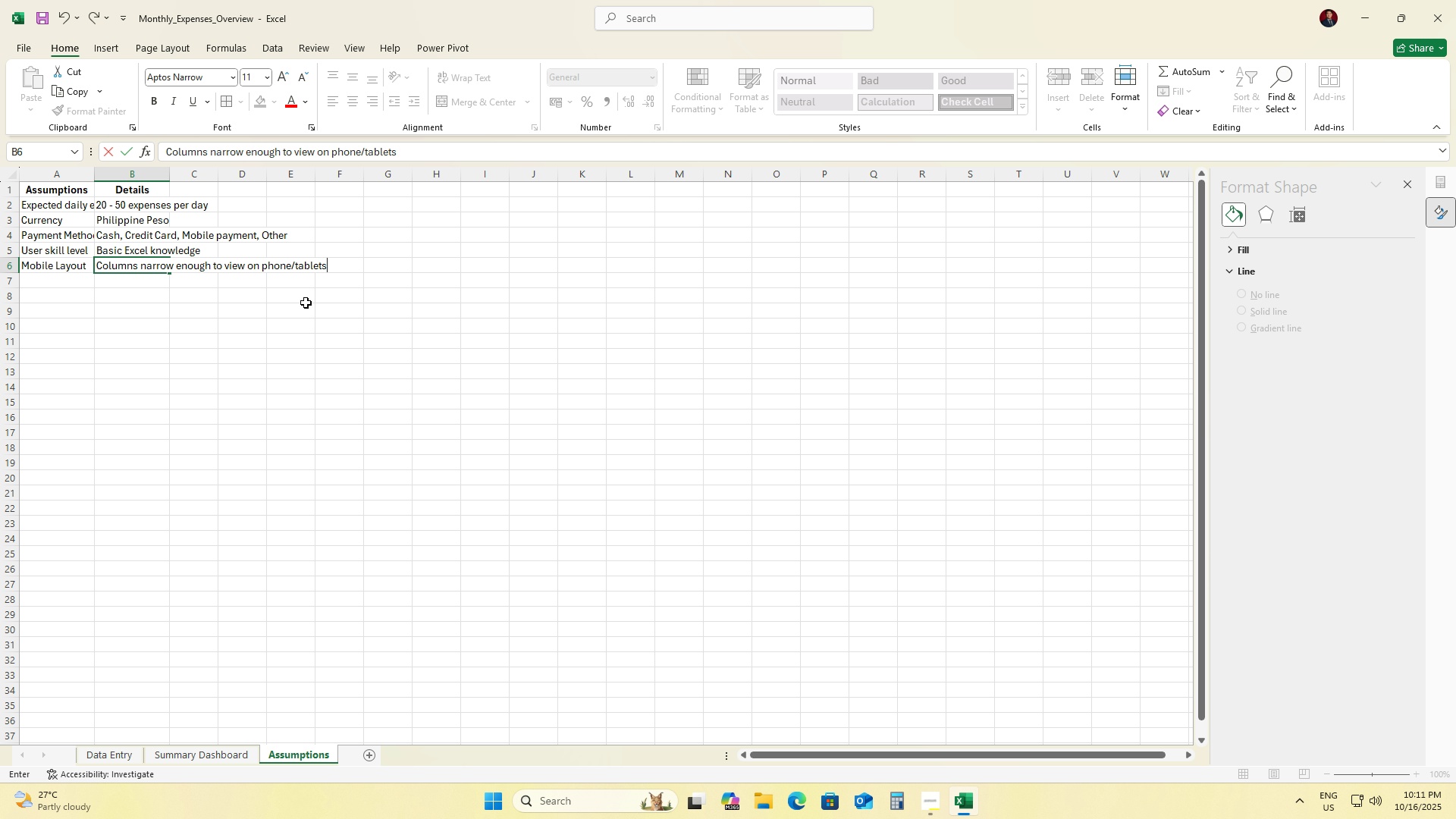 
key(ArrowDown)
 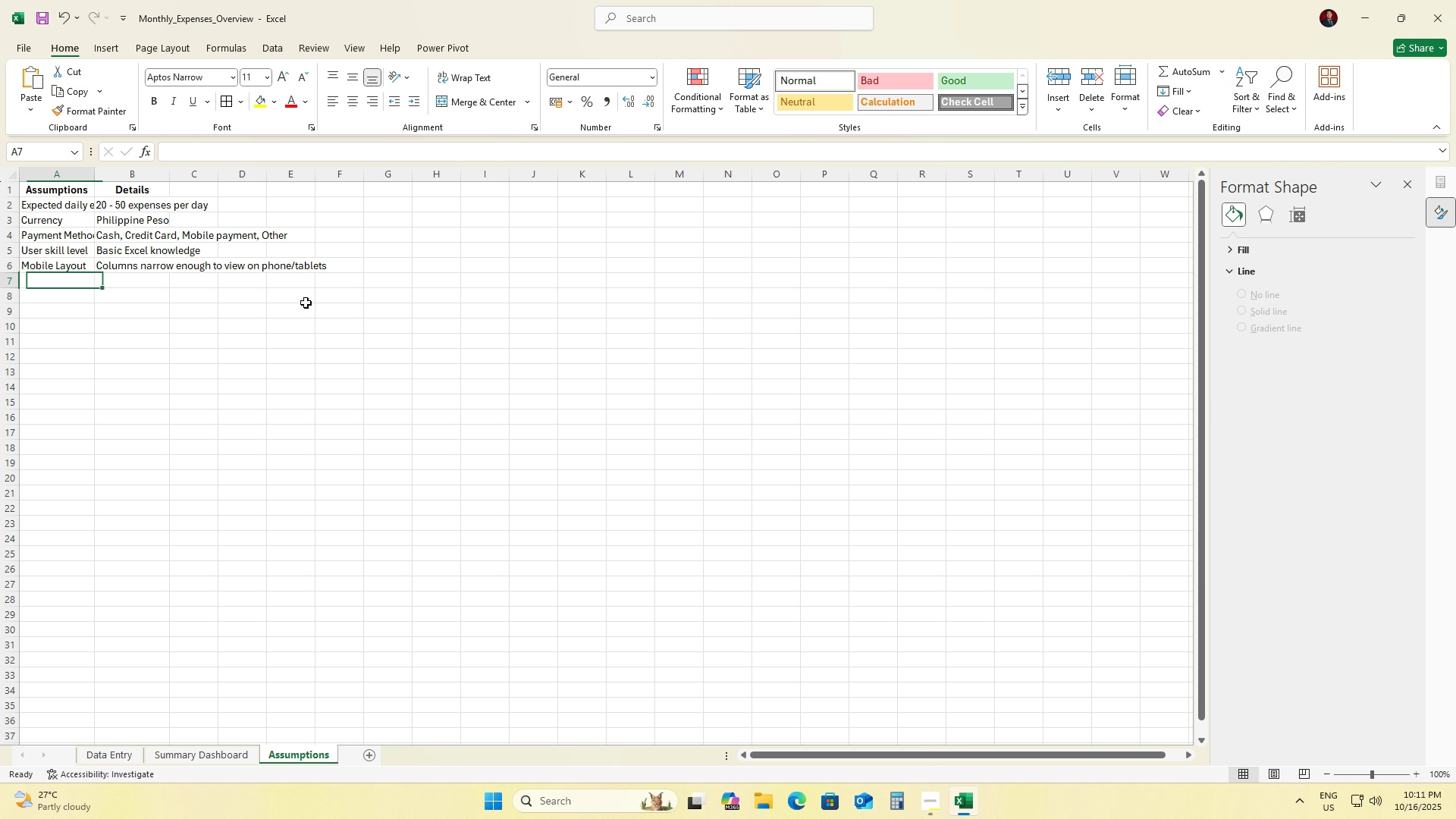 
key(ArrowLeft)
 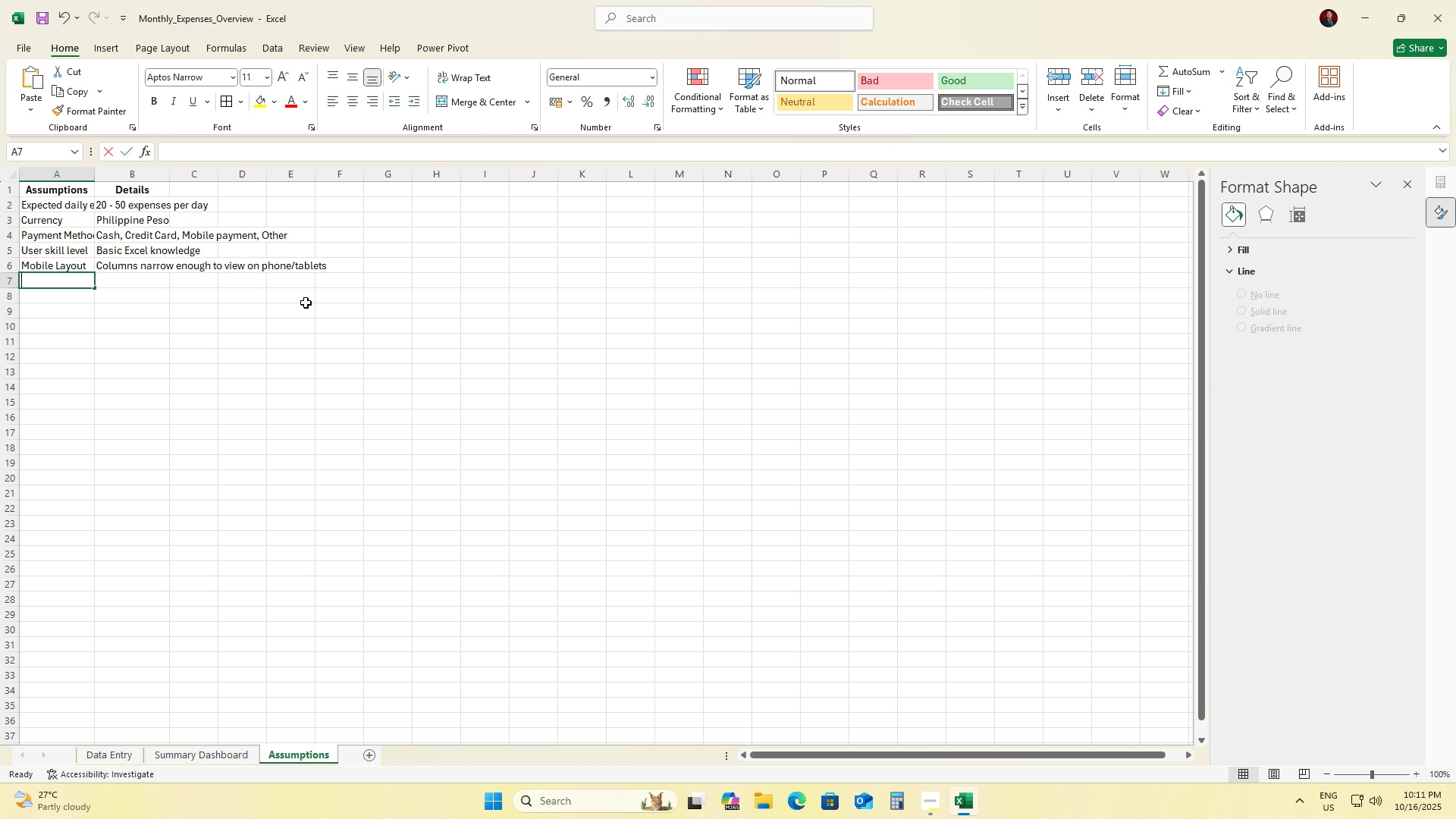 
hold_key(key=ShiftLeft, duration=0.31)
 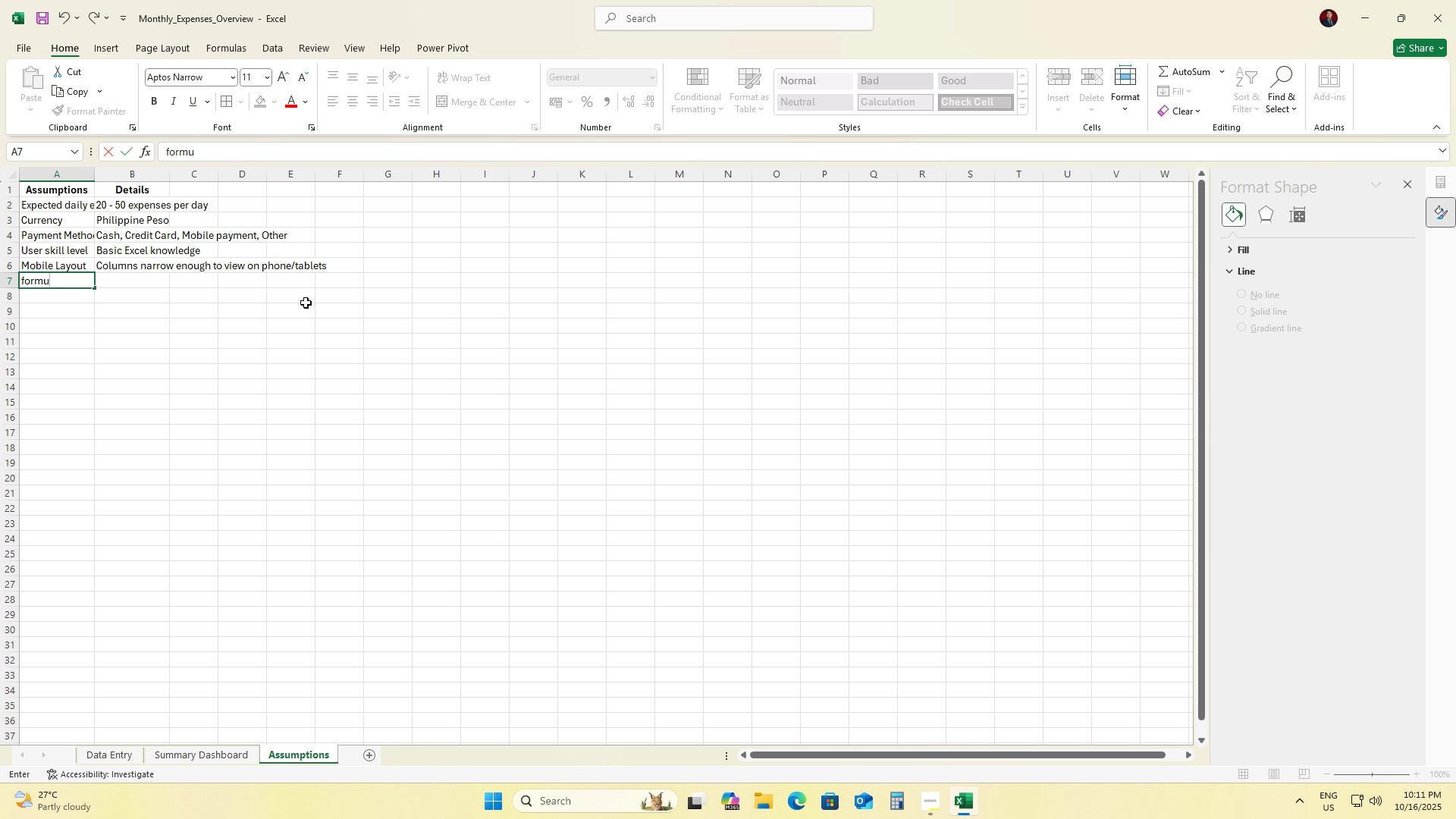 
type(formula updates)
 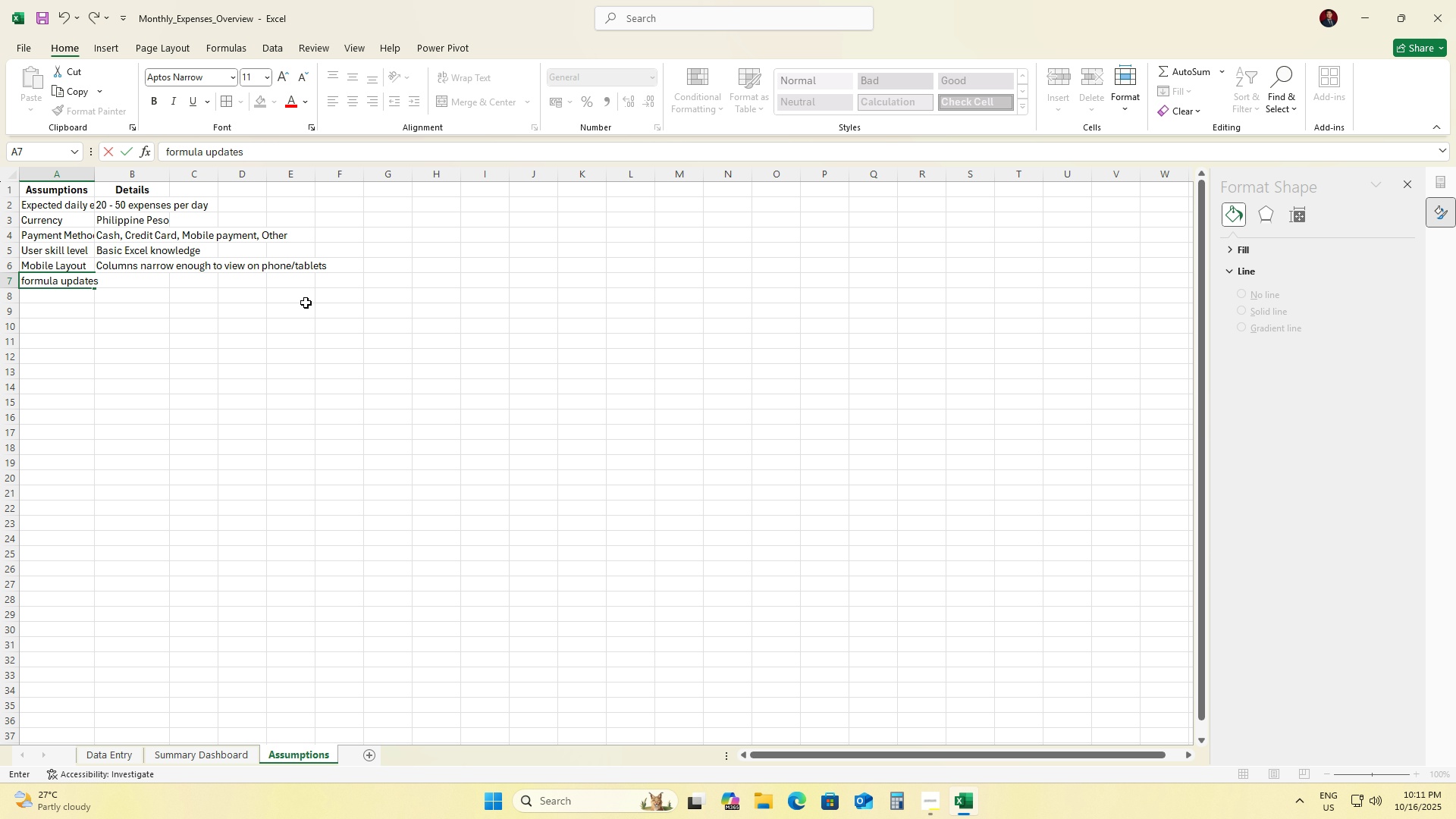 
key(ArrowRight)
 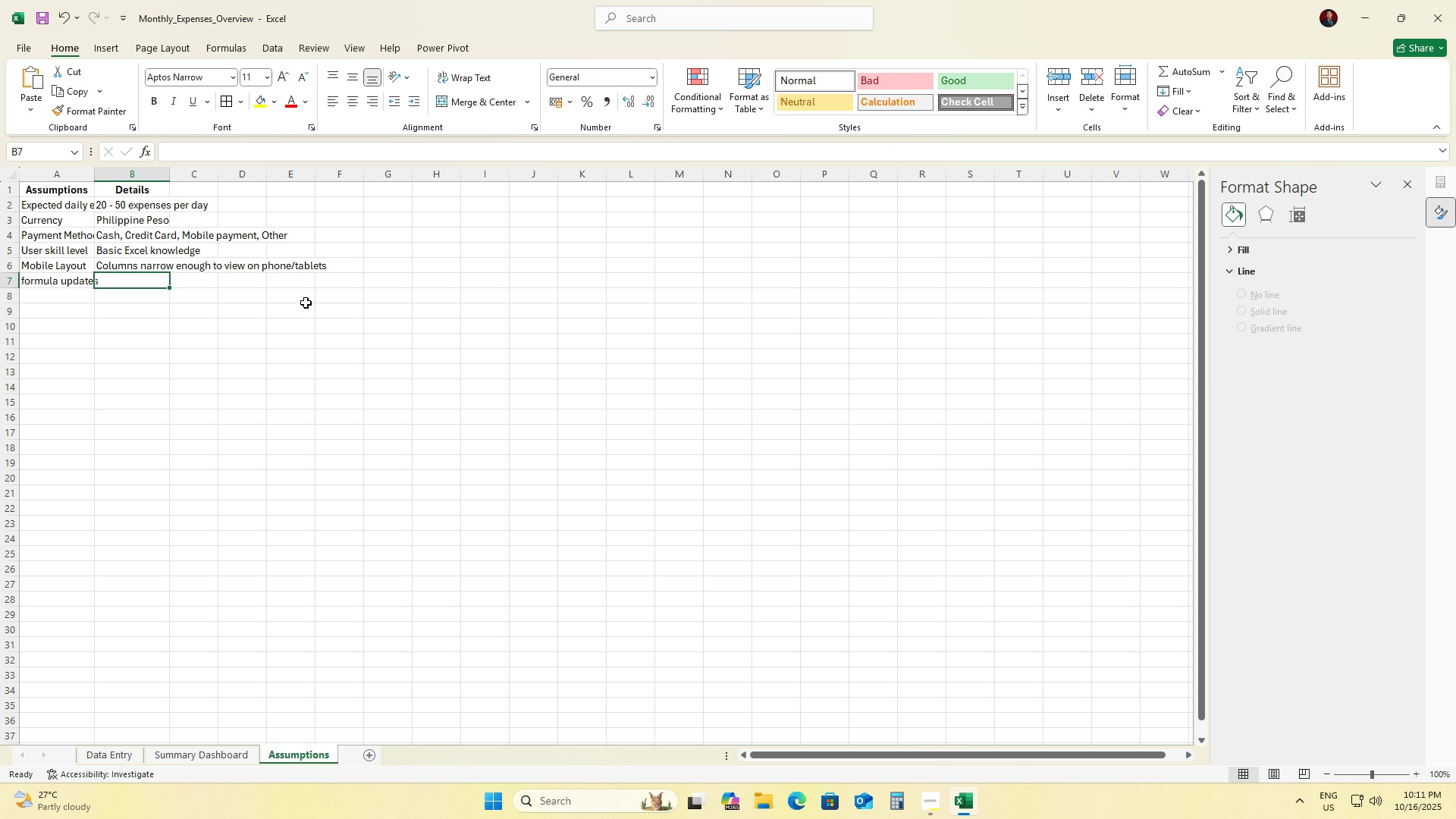 
type(Totals and charts automatically can be entered)
 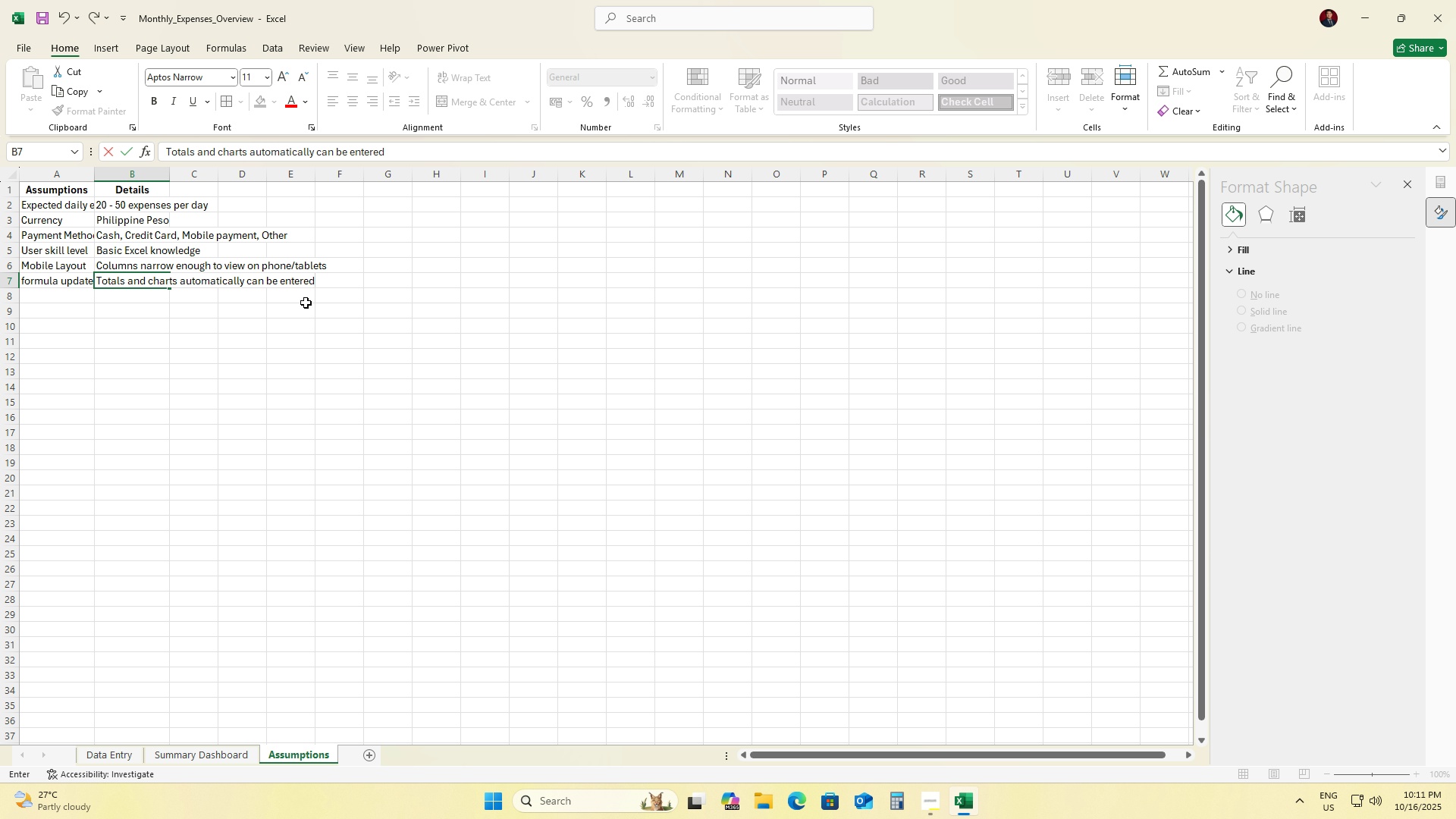 
wait(9.56)
 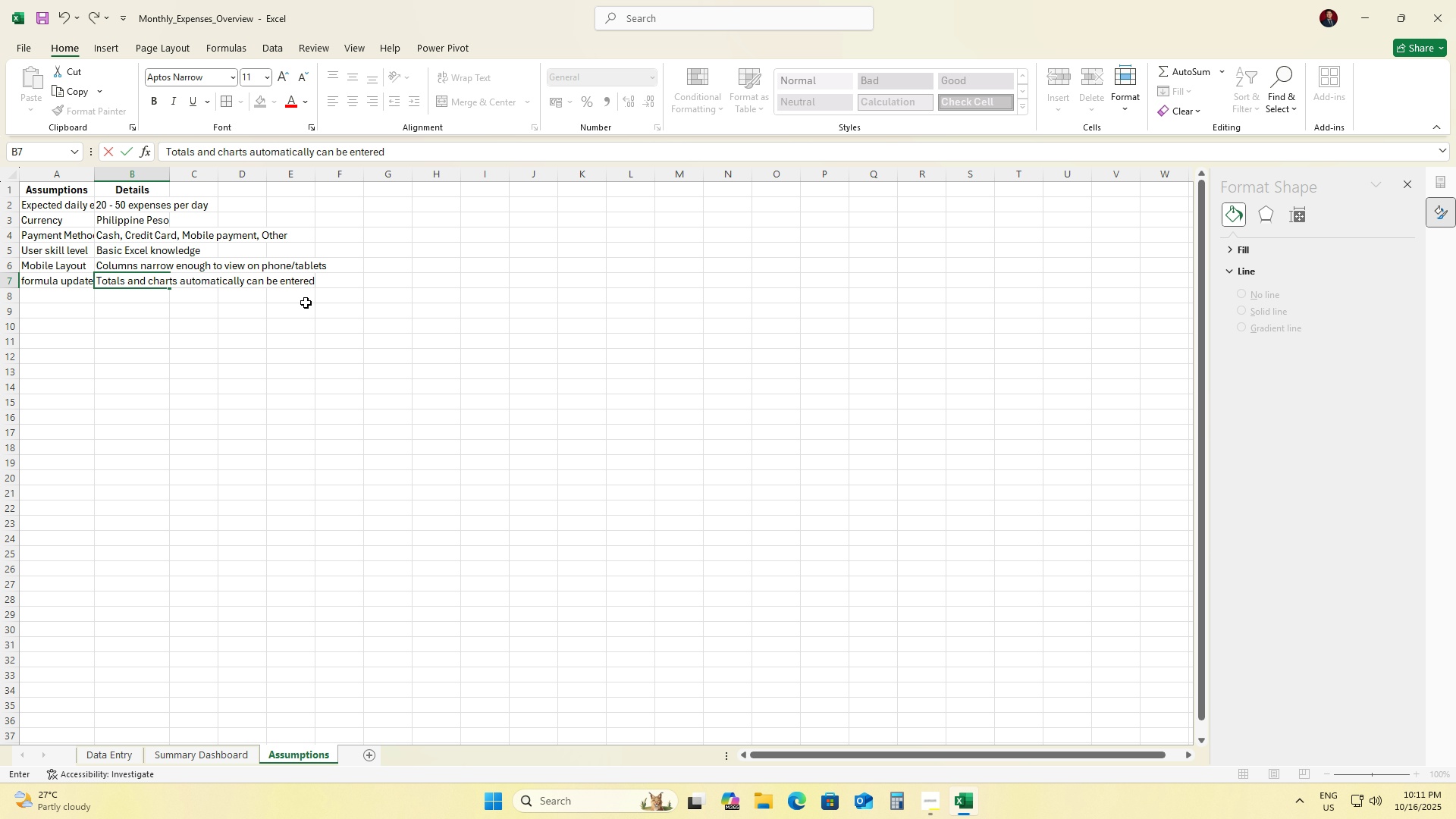 
key(ArrowLeft)
 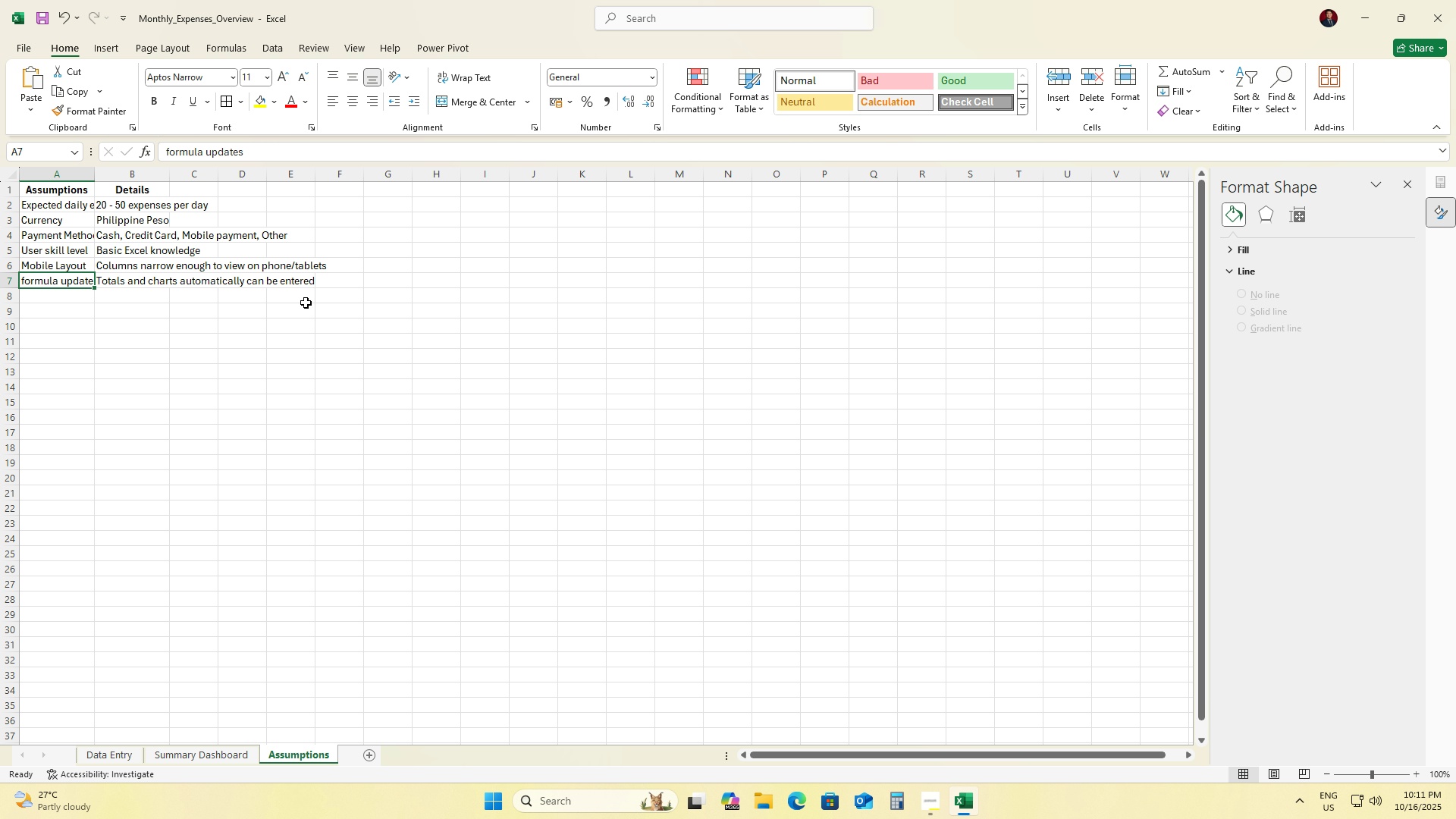 
type(Data en)
key(Backspace)
key(Backspace)
type(entry Validation)
 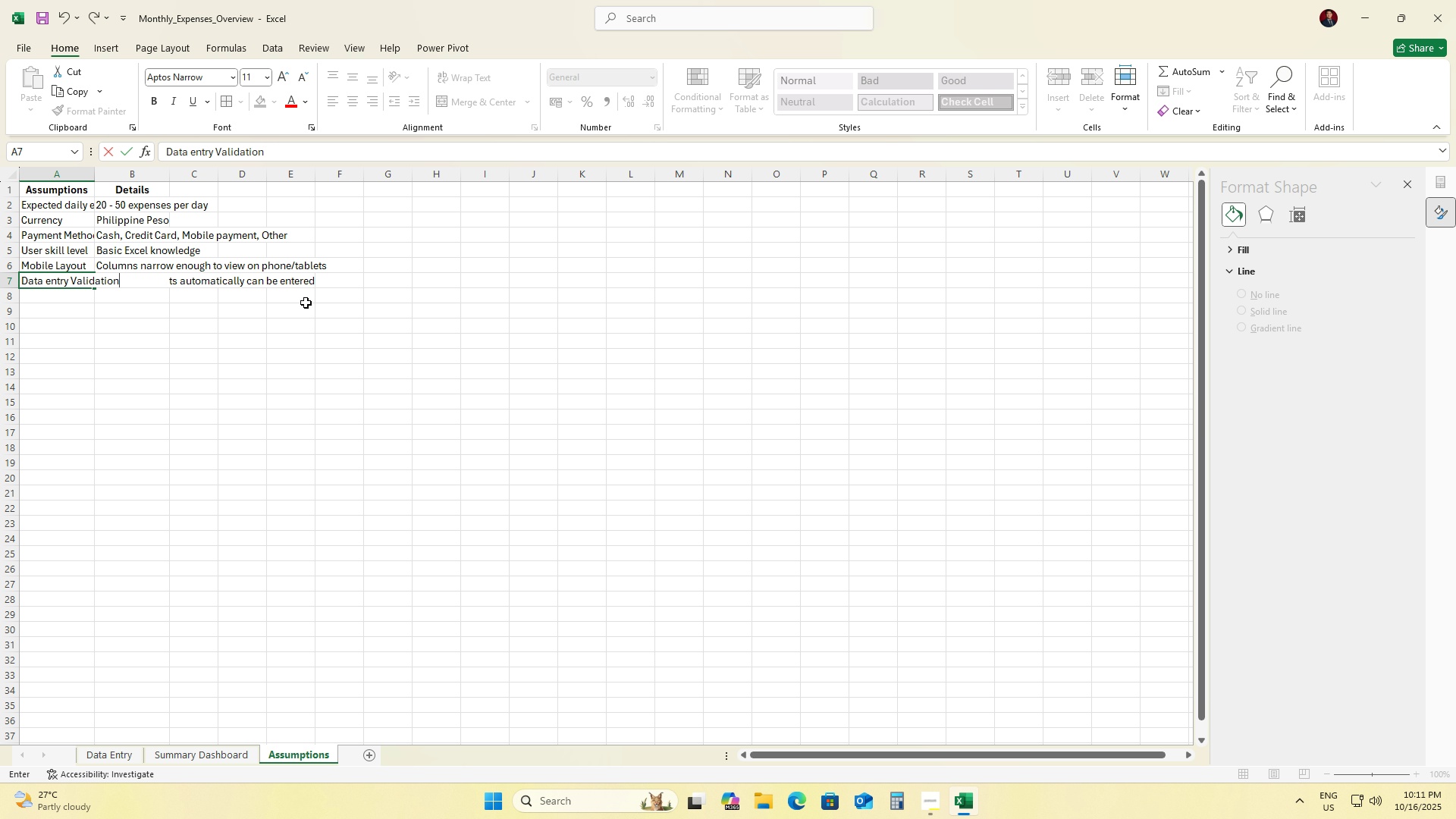 
key(ArrowDown)
 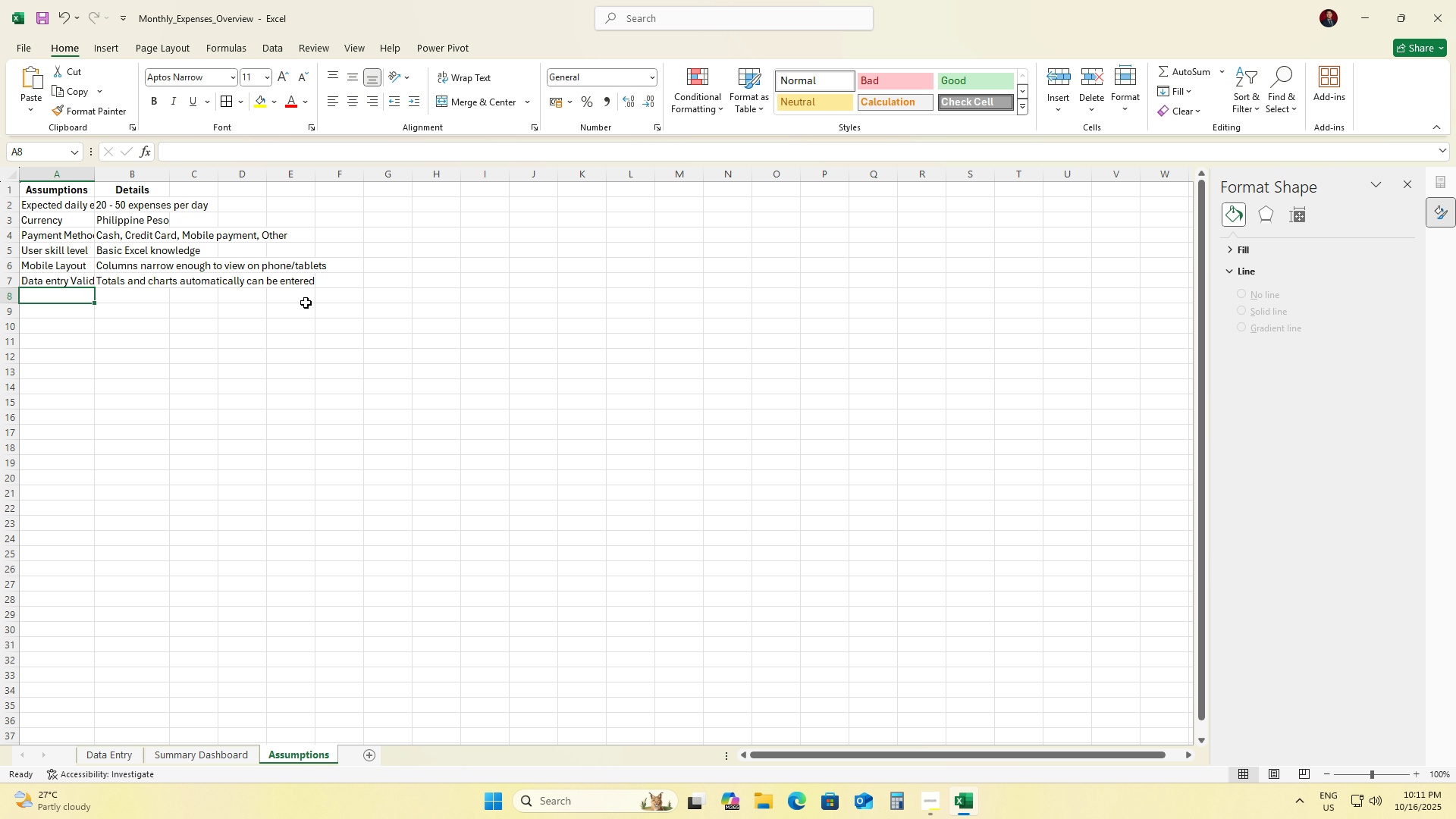 
hold_key(key=ShiftLeft, duration=0.37)
 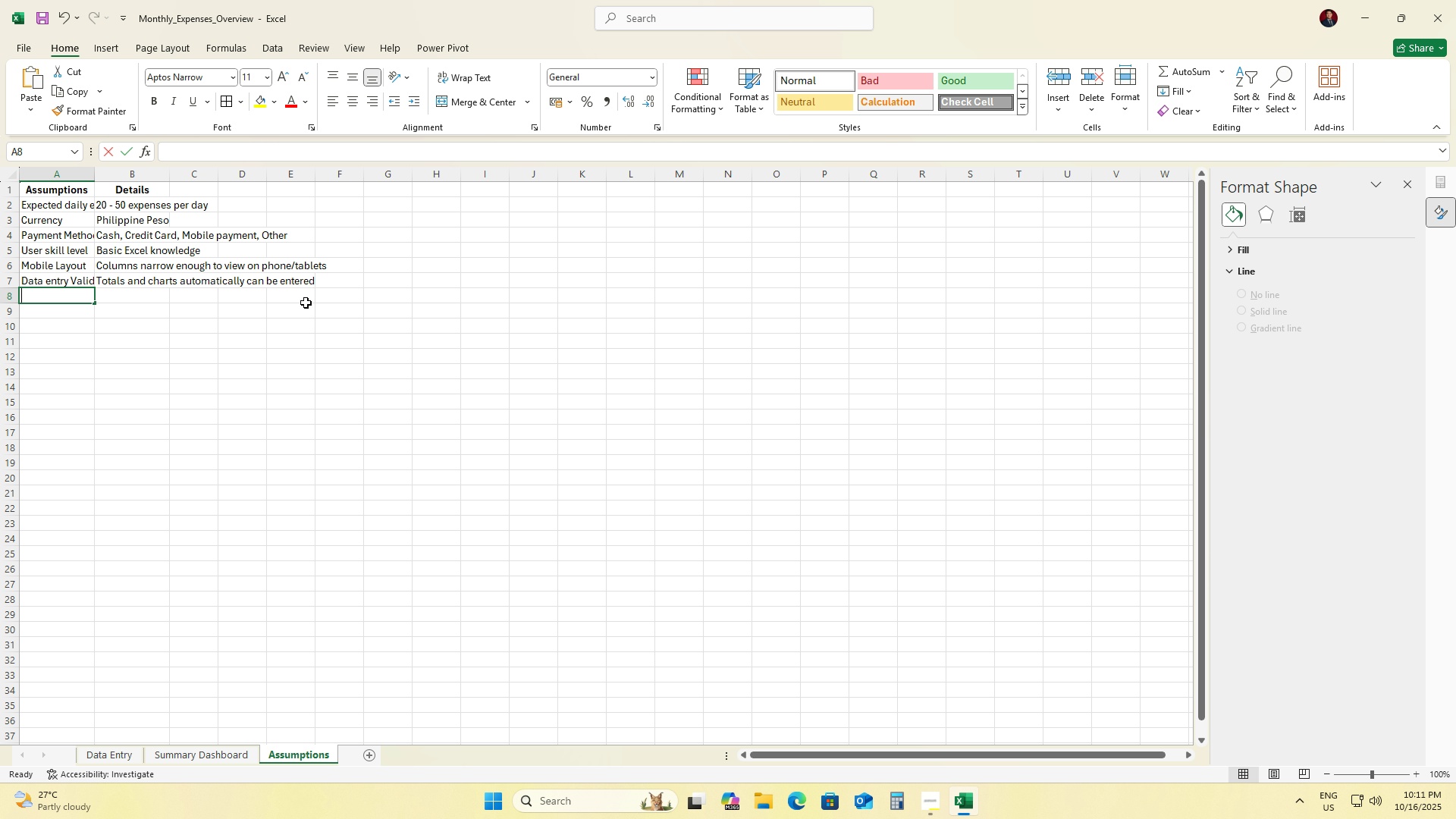 
type(formula updates)
 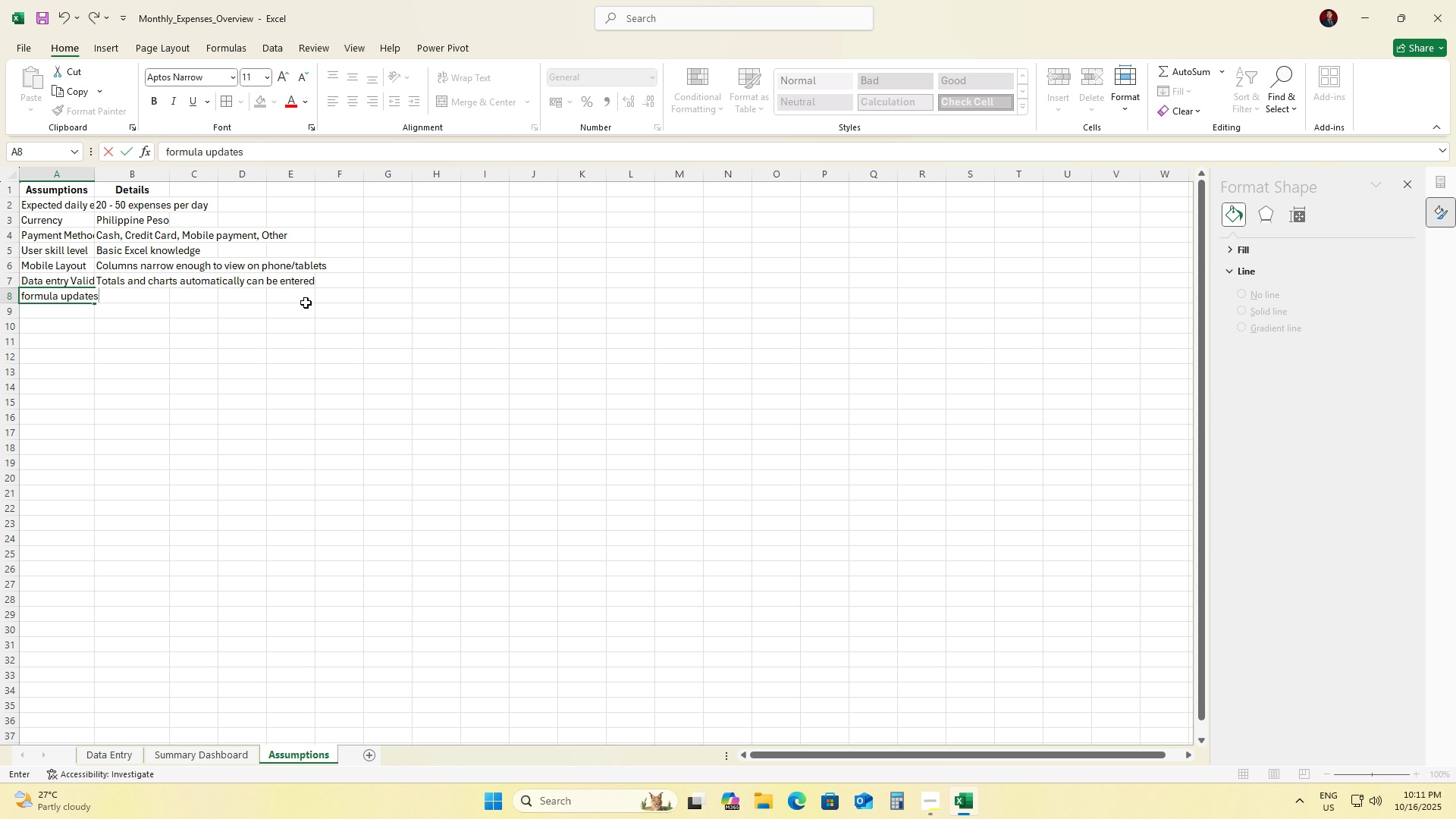 
key(ArrowRight)
 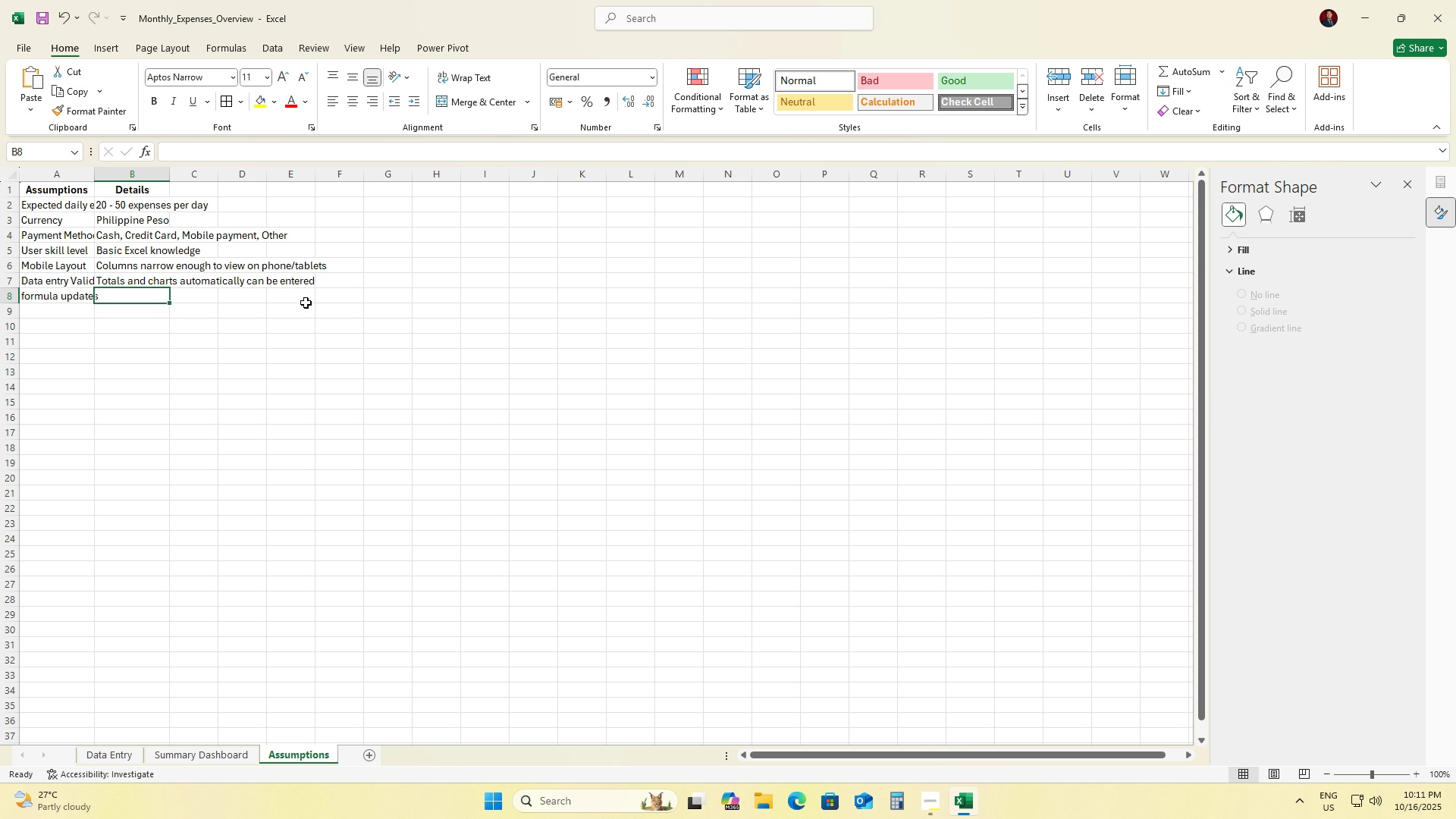 
hold_key(key=ShiftLeft, duration=0.34)
 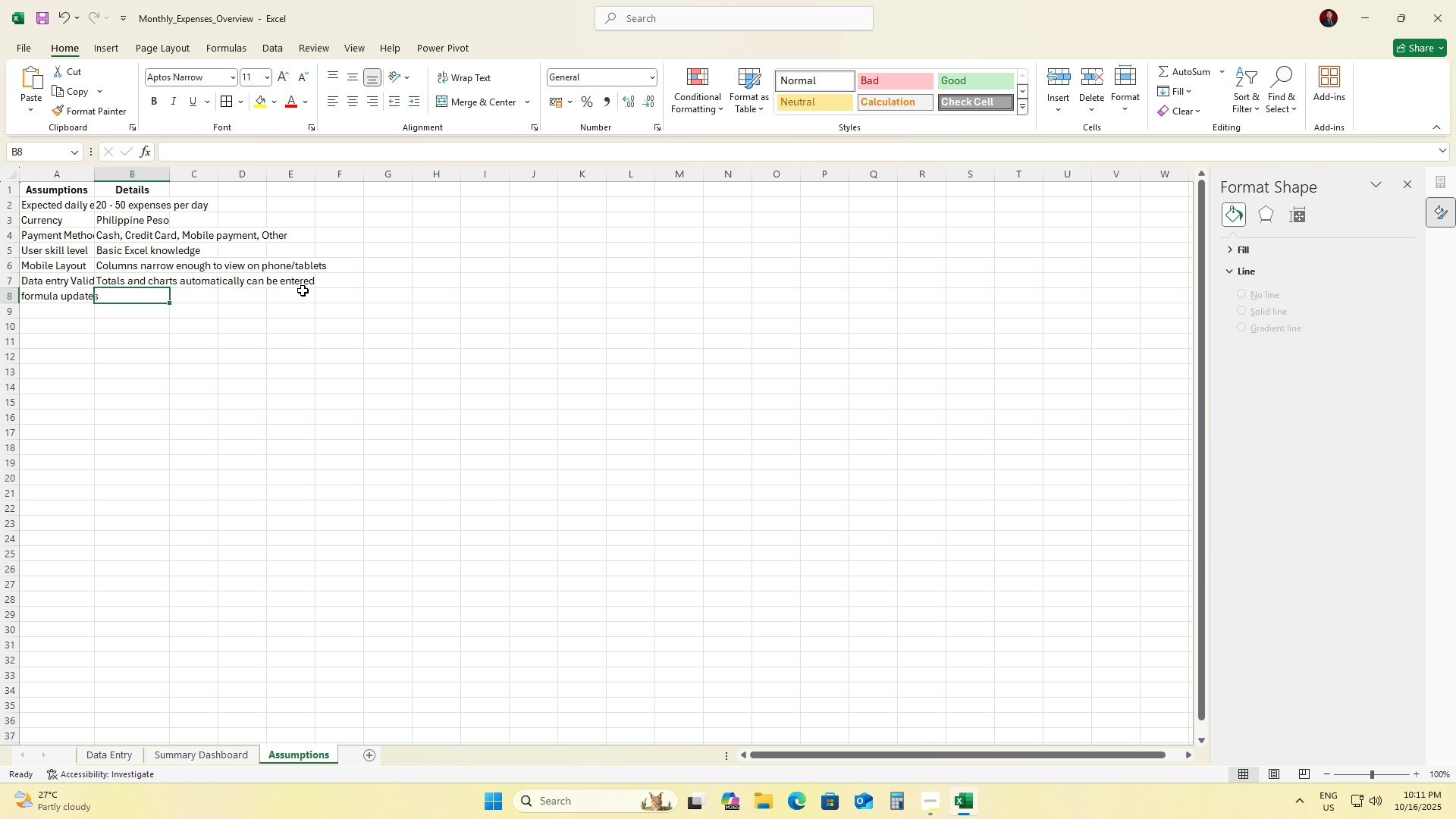 
left_click([146, 285])
 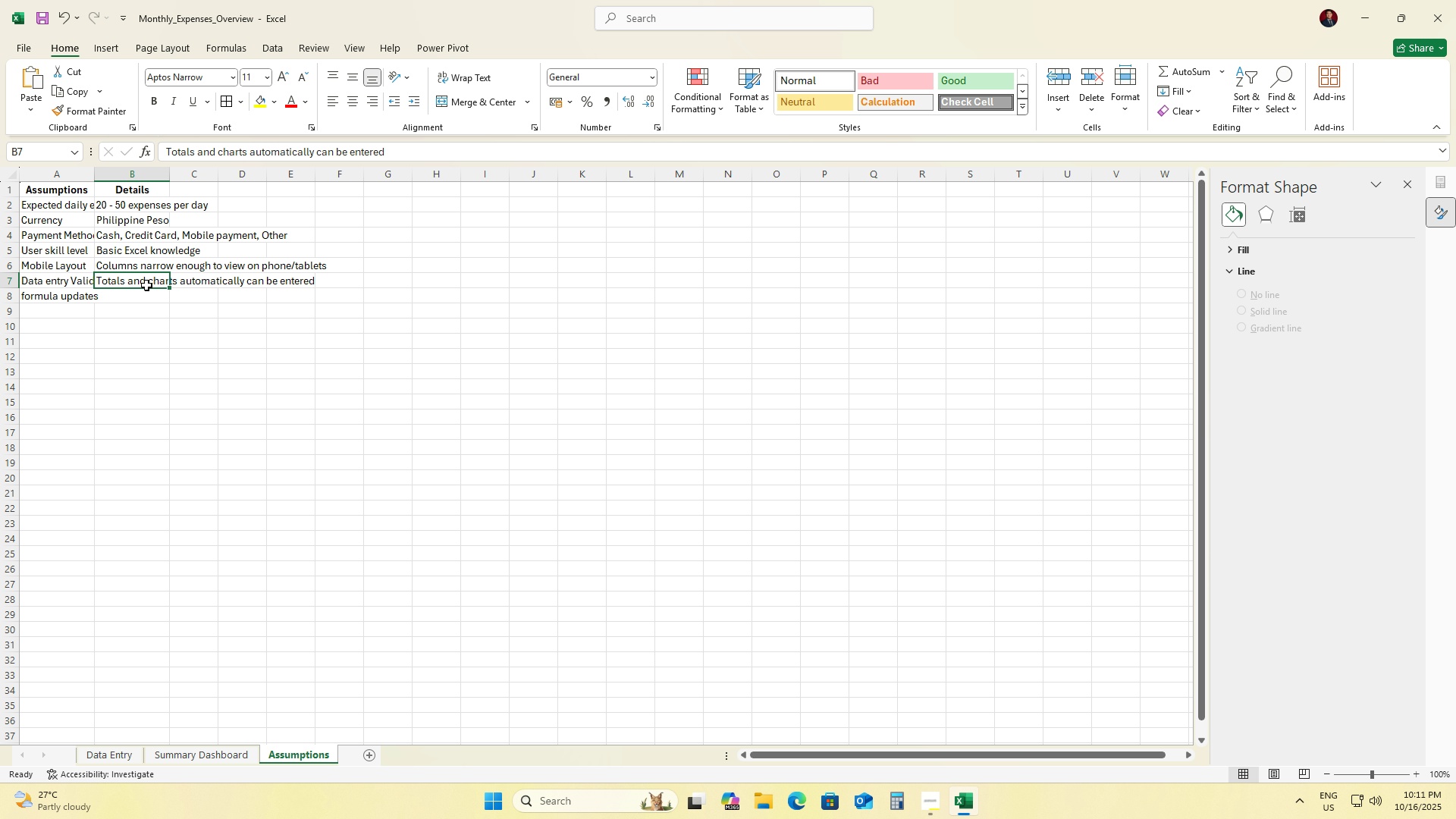 
type(Only allow)
key(Backspace)
type(wed categories and patymewn)
key(Backspace)
key(Backspace)
key(Backspace)
type(entayment methods can be entered)
 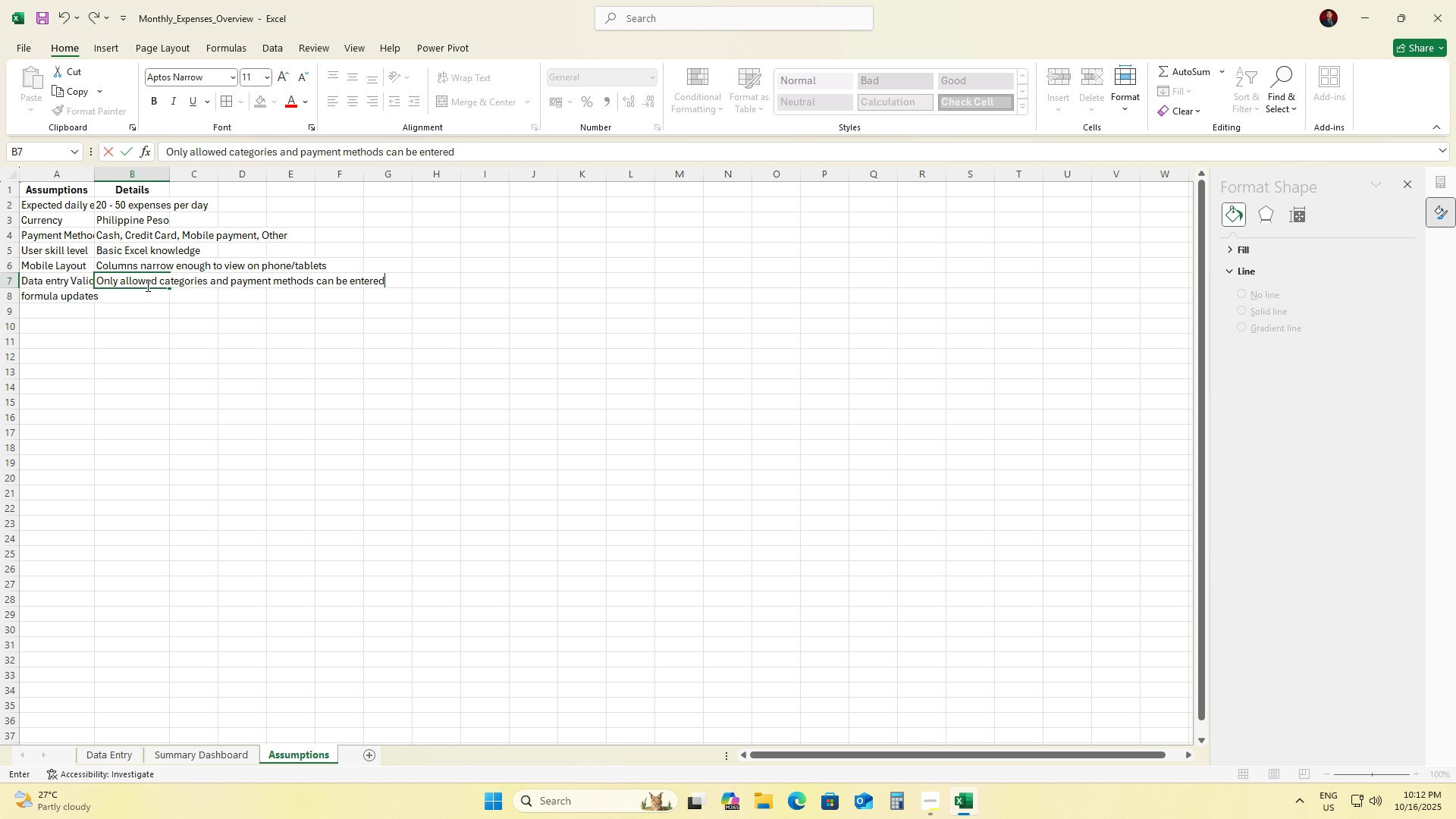 
key(ArrowDown)
 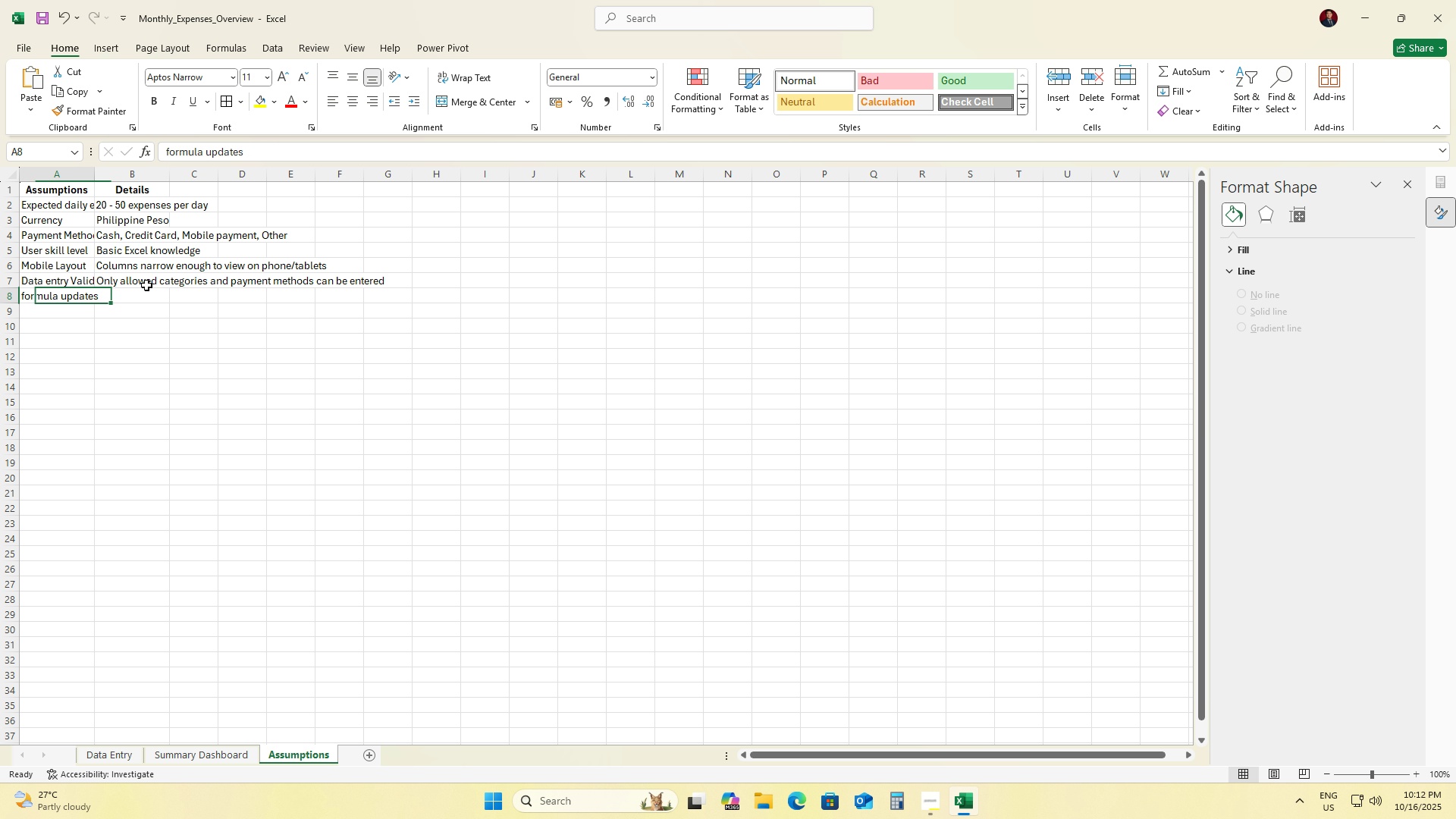 
key(ArrowLeft)
 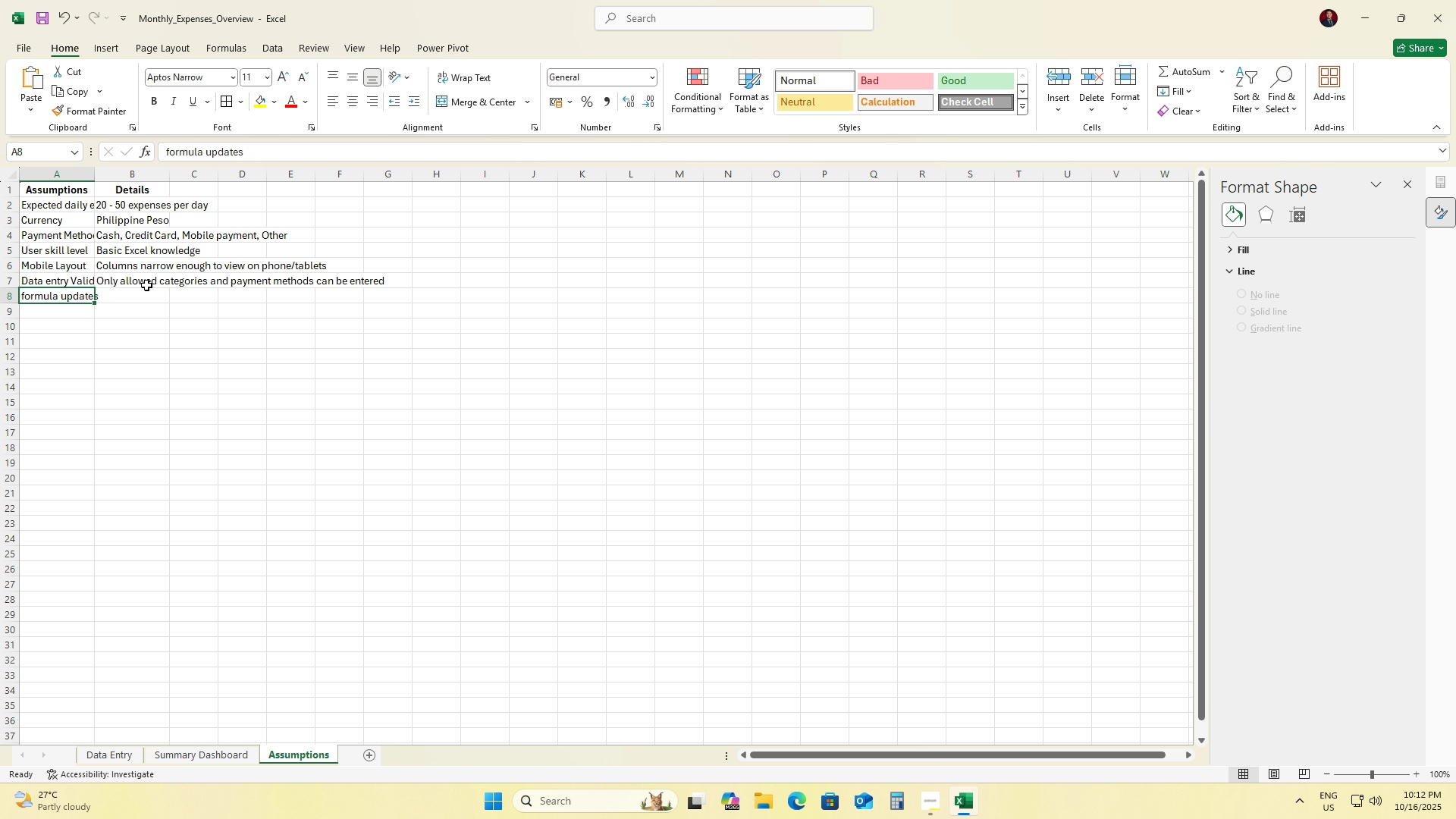 
key(ArrowRight)
 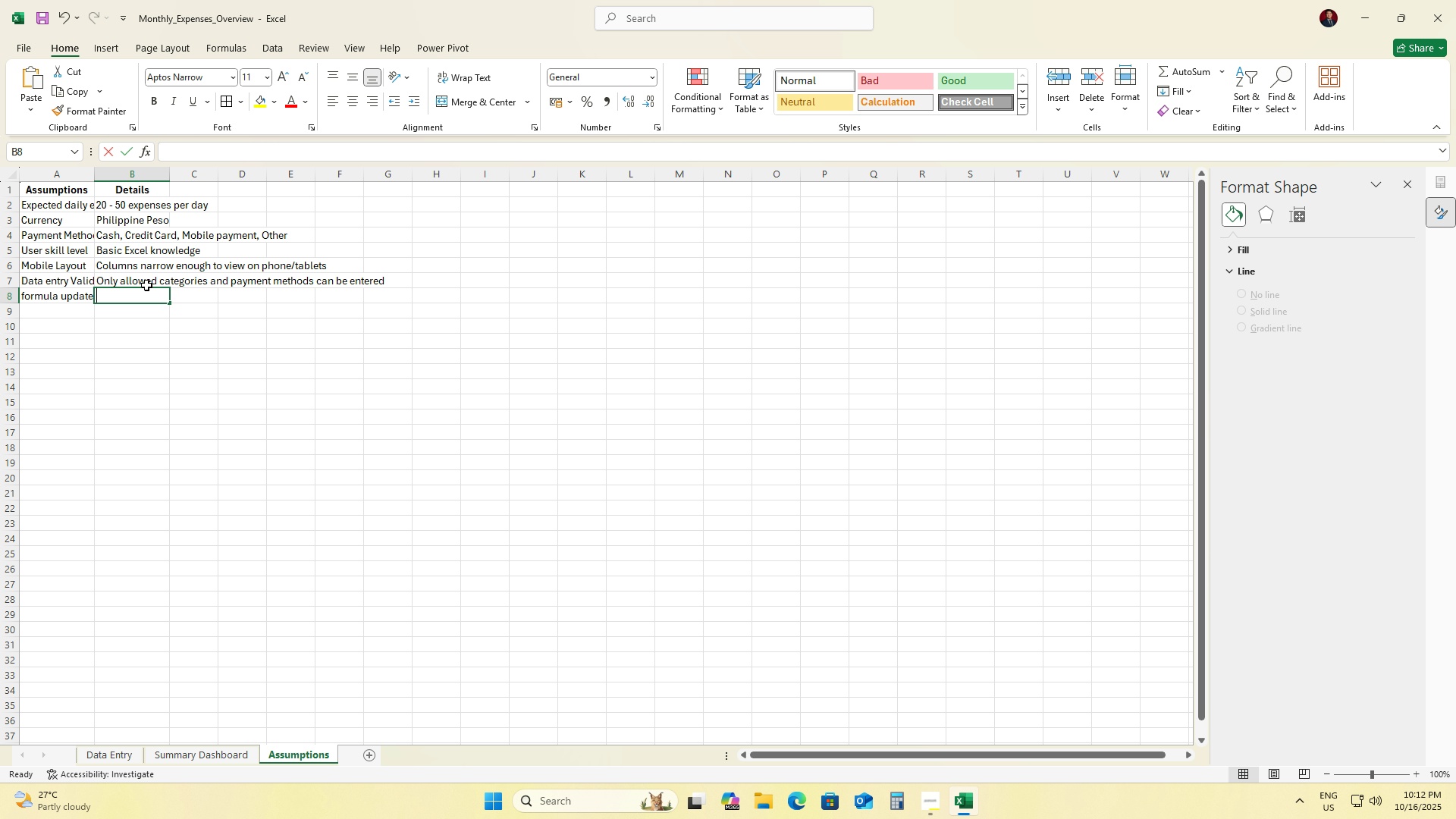 
type(Total and charts automatically update with new entries)
 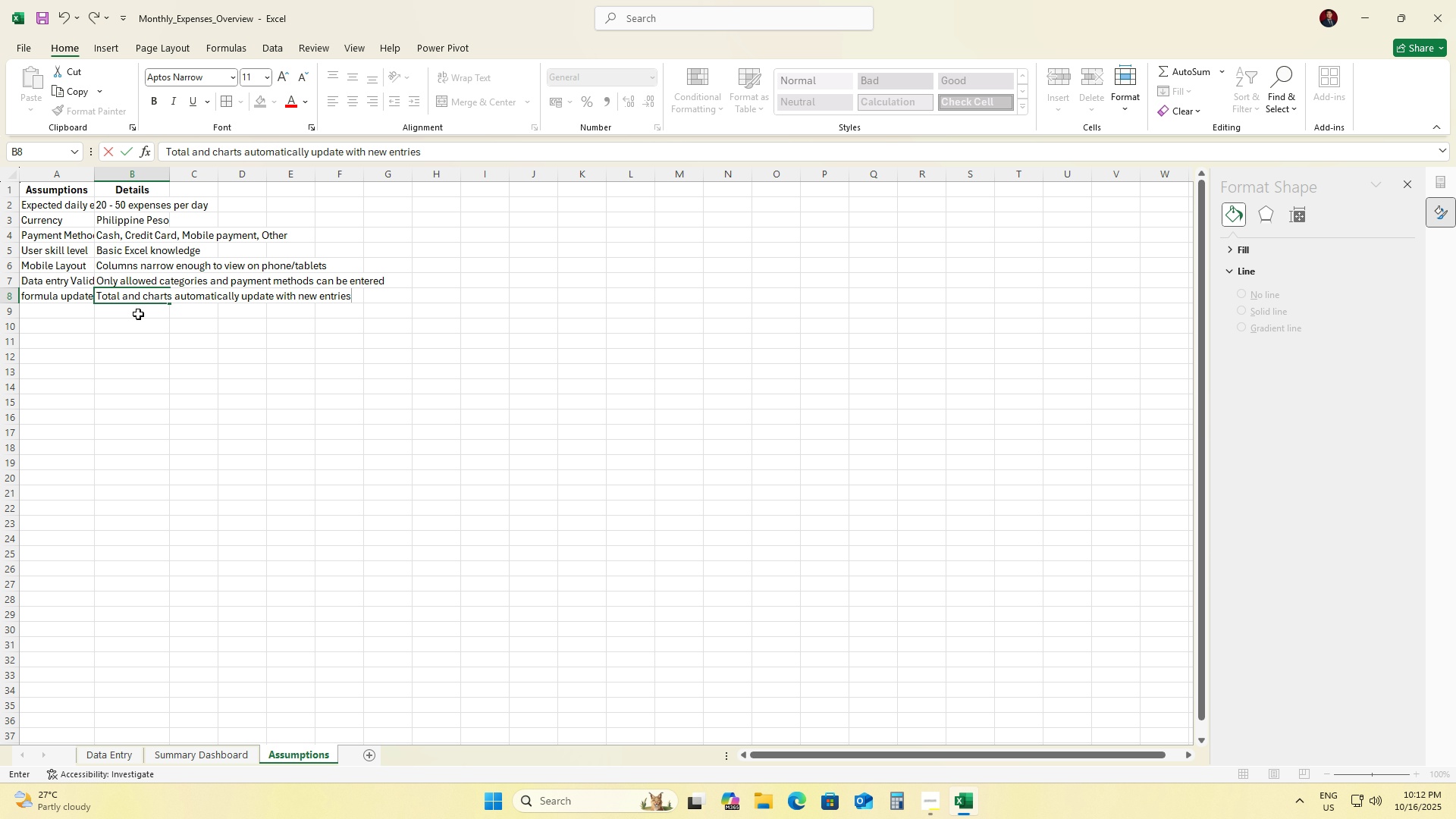 
left_click([136, 338])
 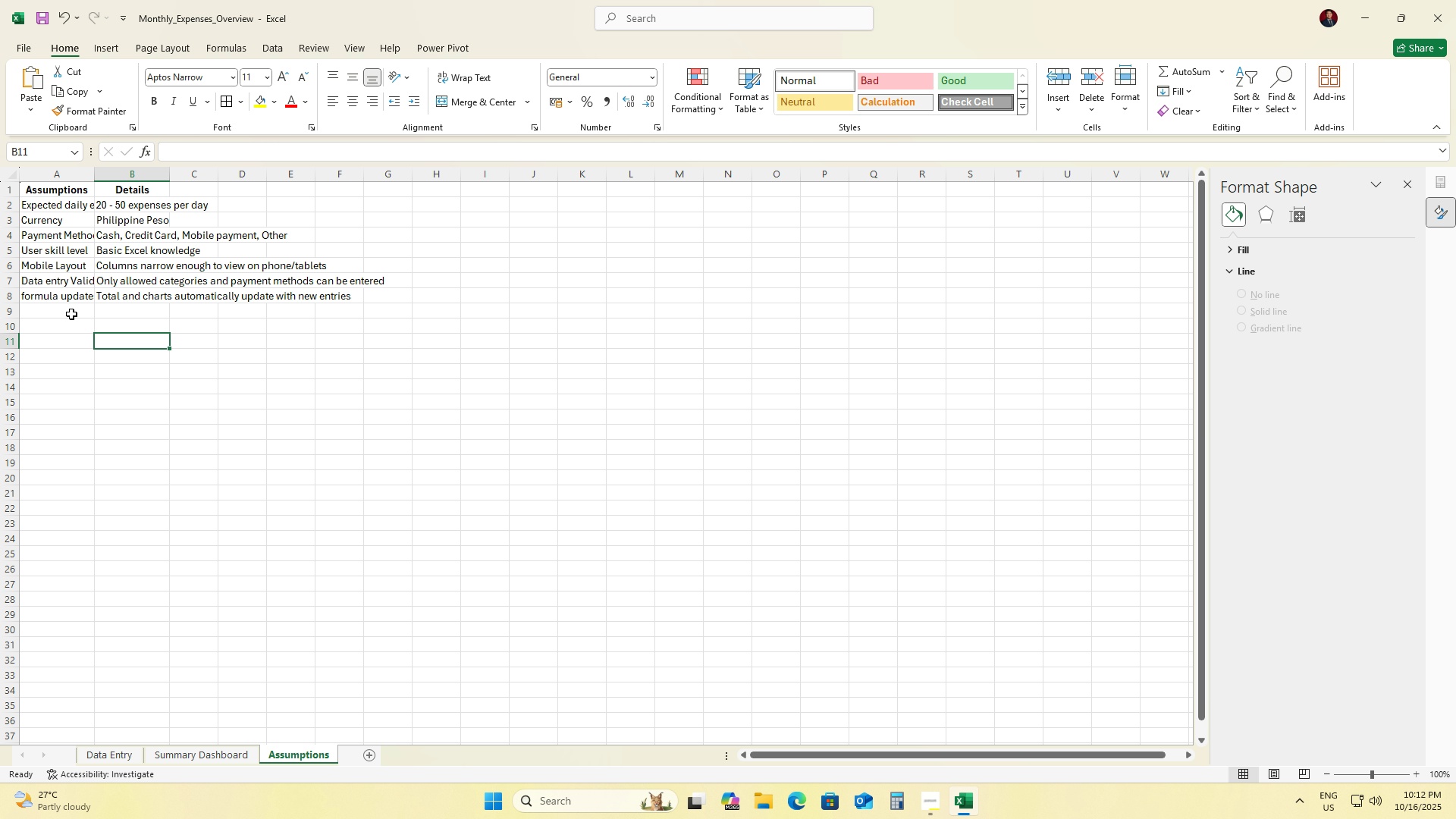 
left_click([70, 314])
 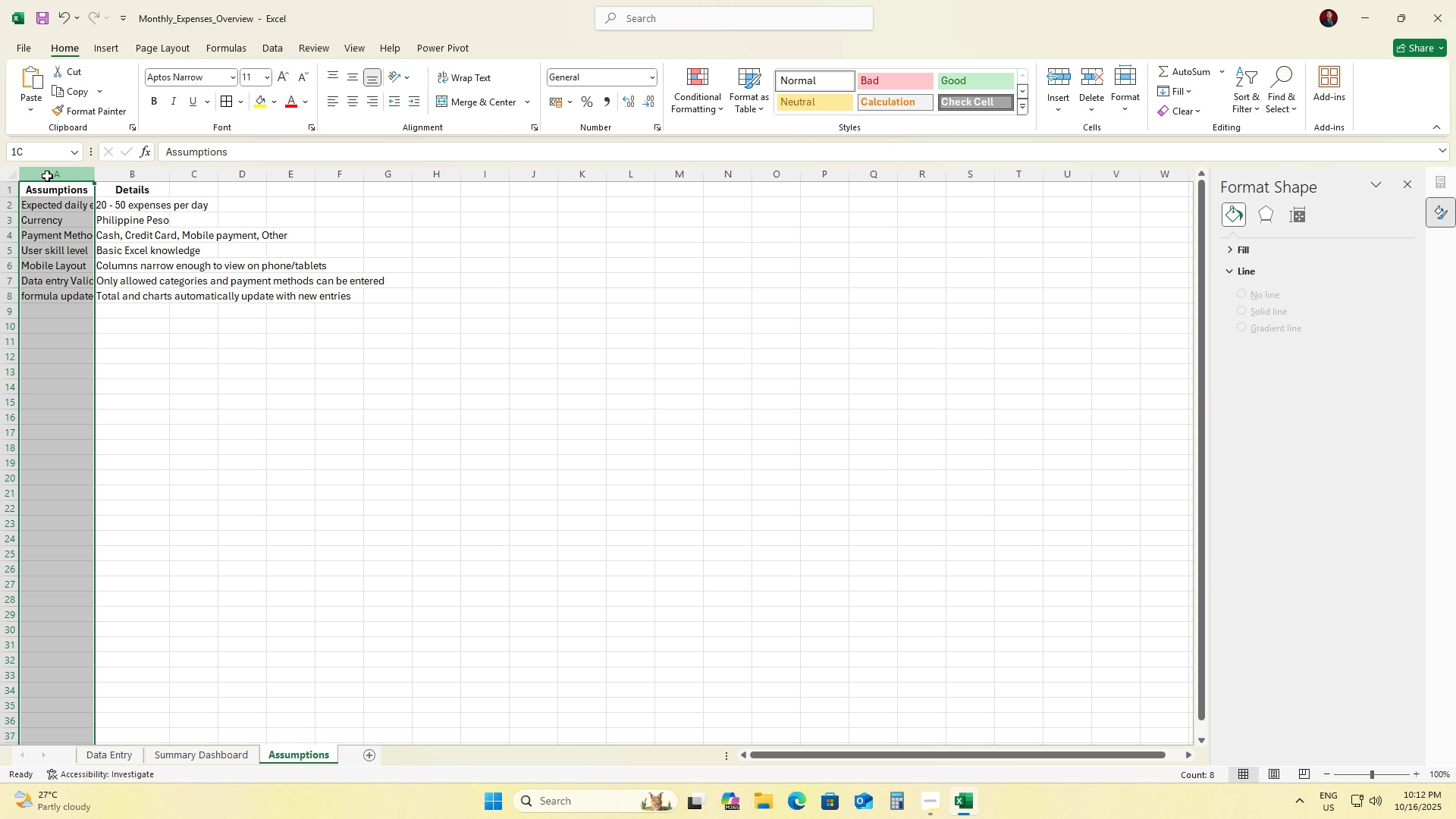 
left_click([47, 176])
 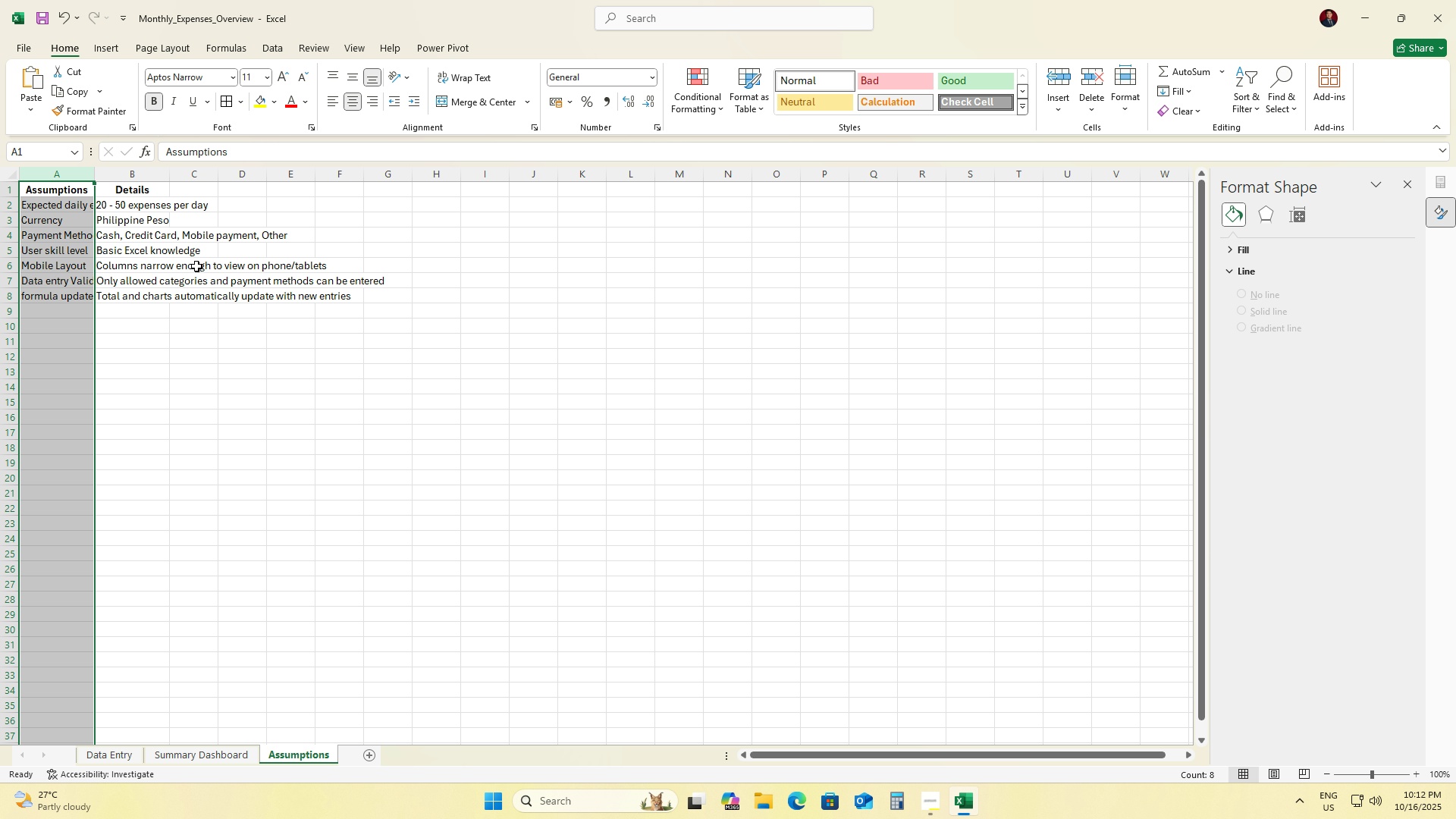 
key(Control+ControlLeft)
 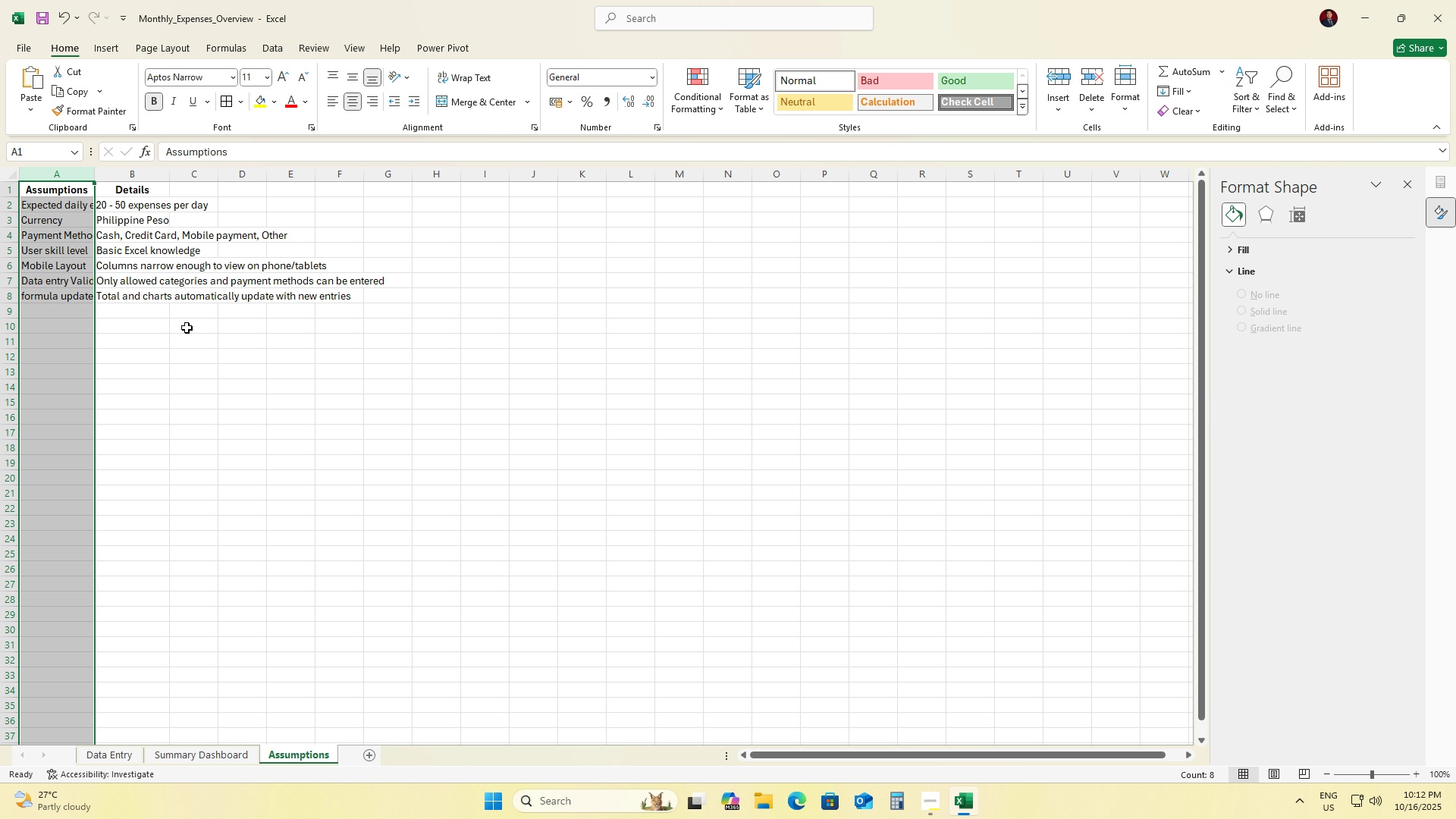 
left_click([187, 328])
 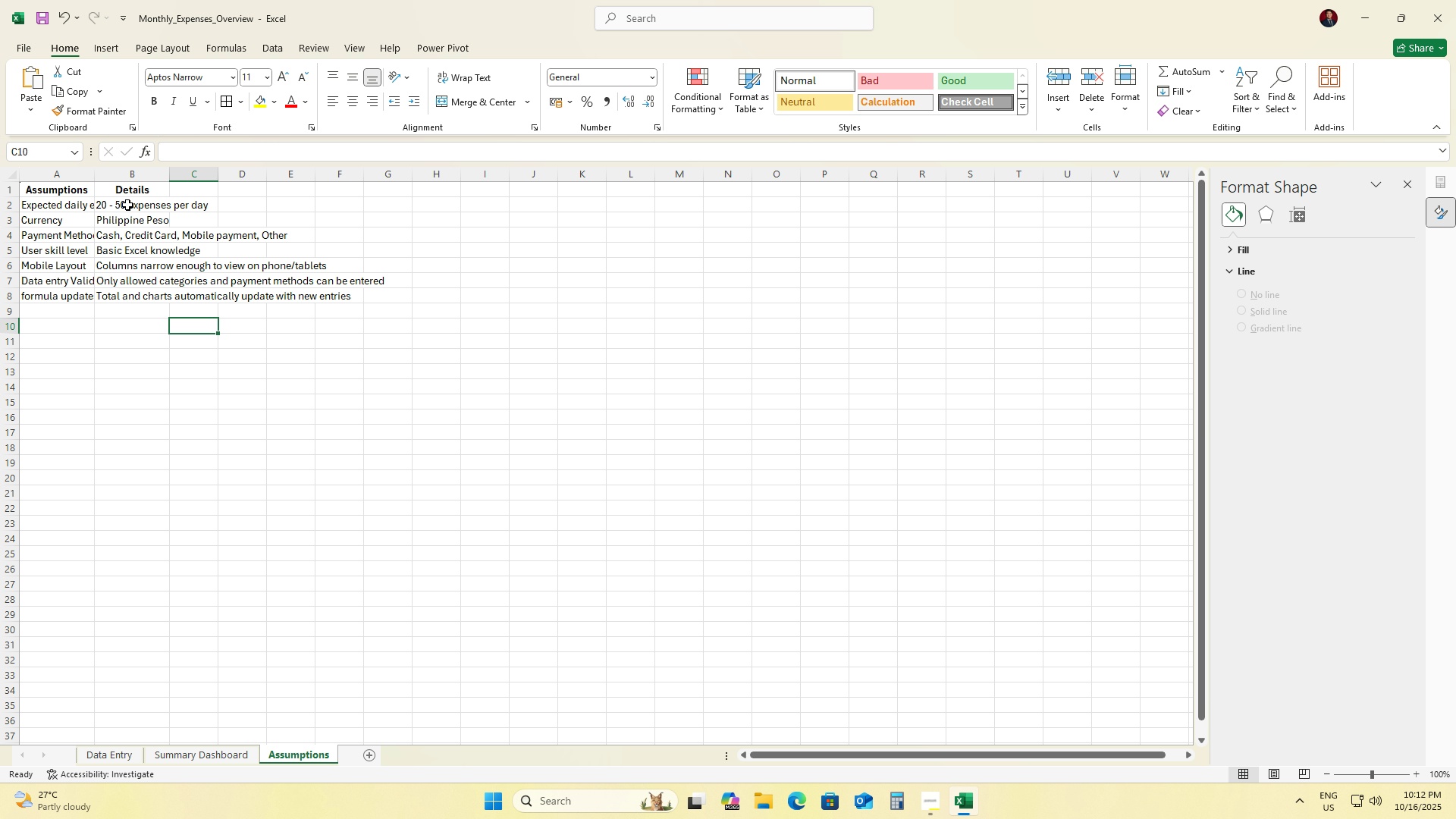 
left_click([127, 204])
 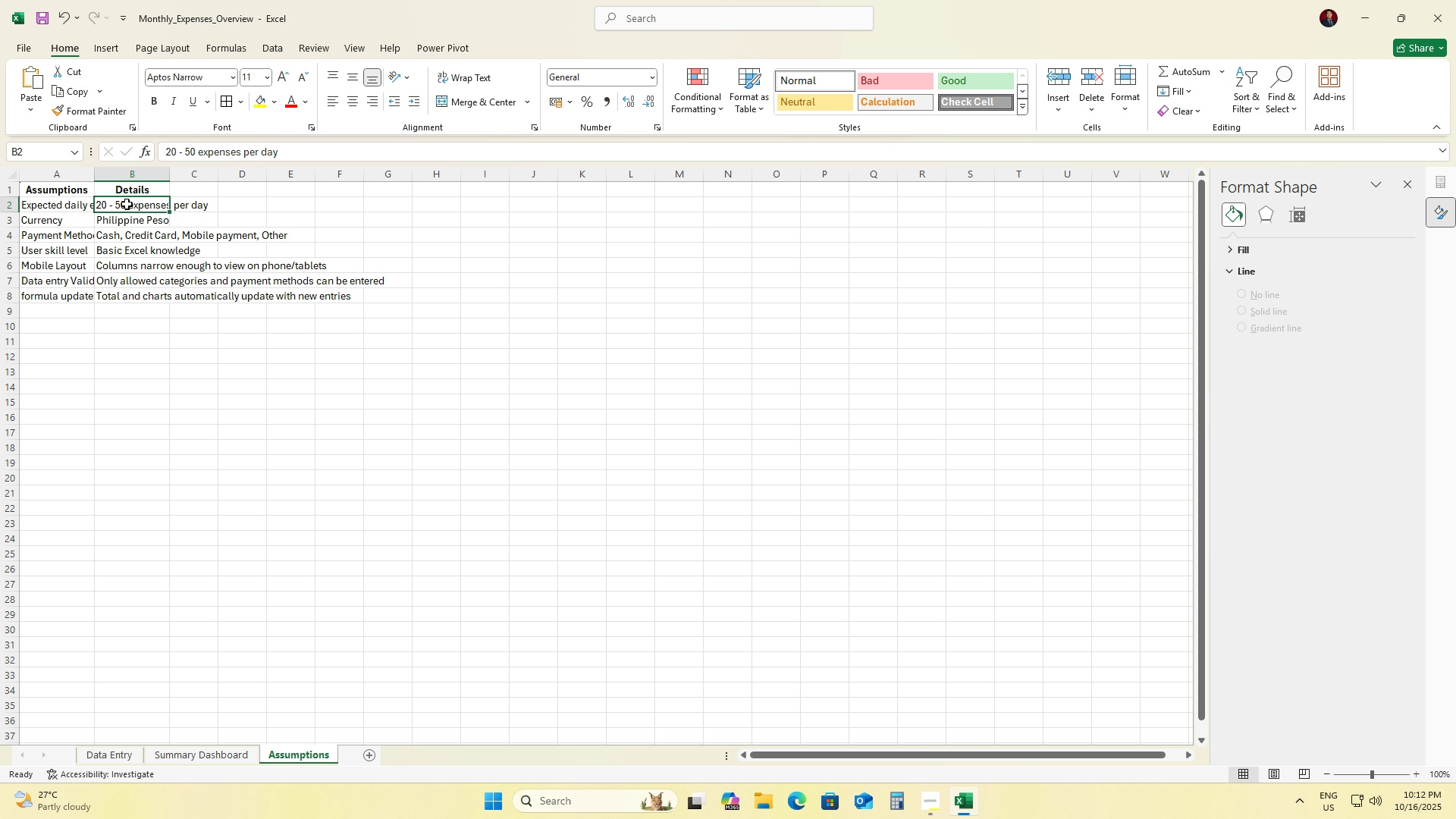 
double_click([127, 204])
 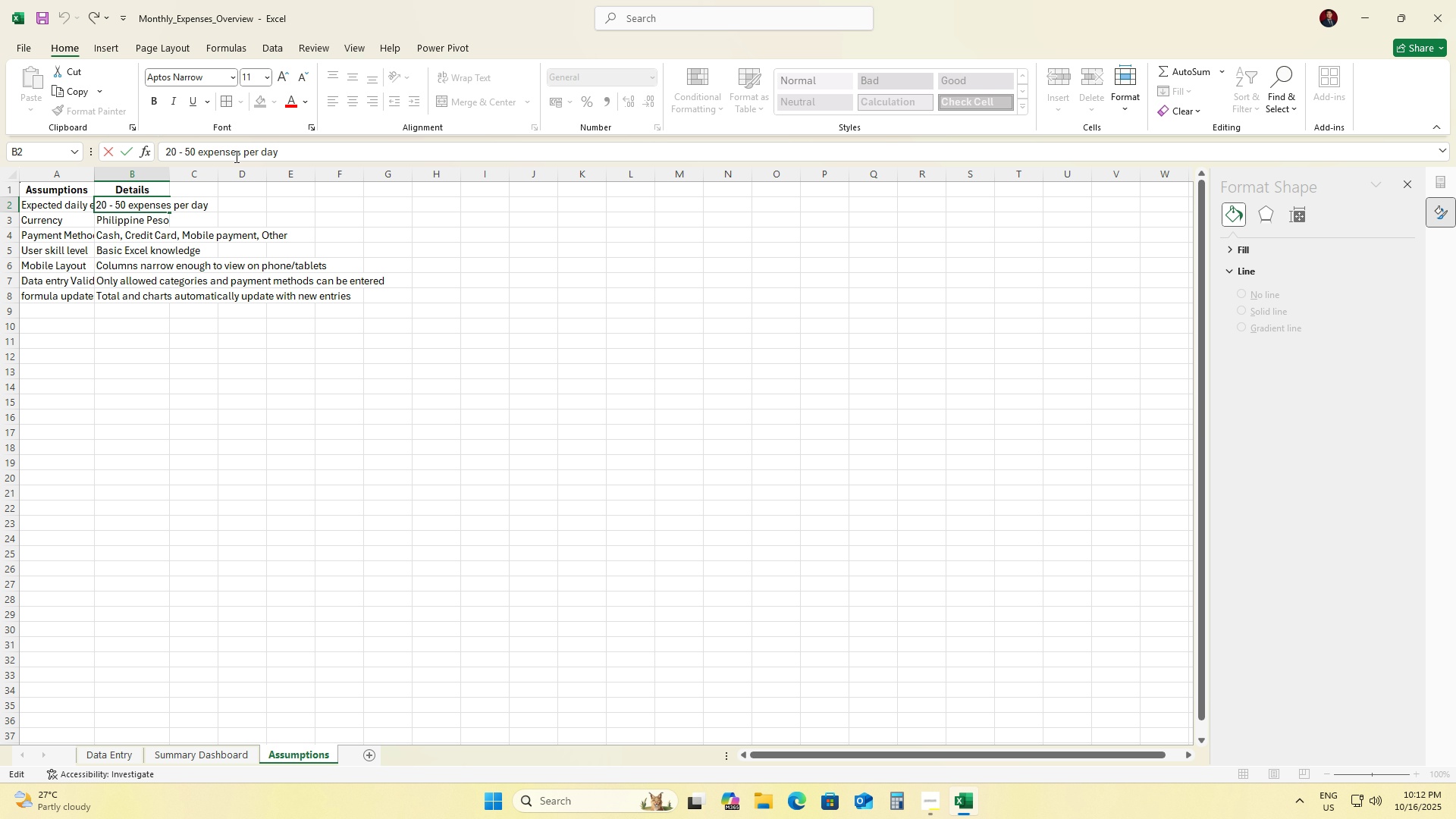 
left_click([241, 152])
 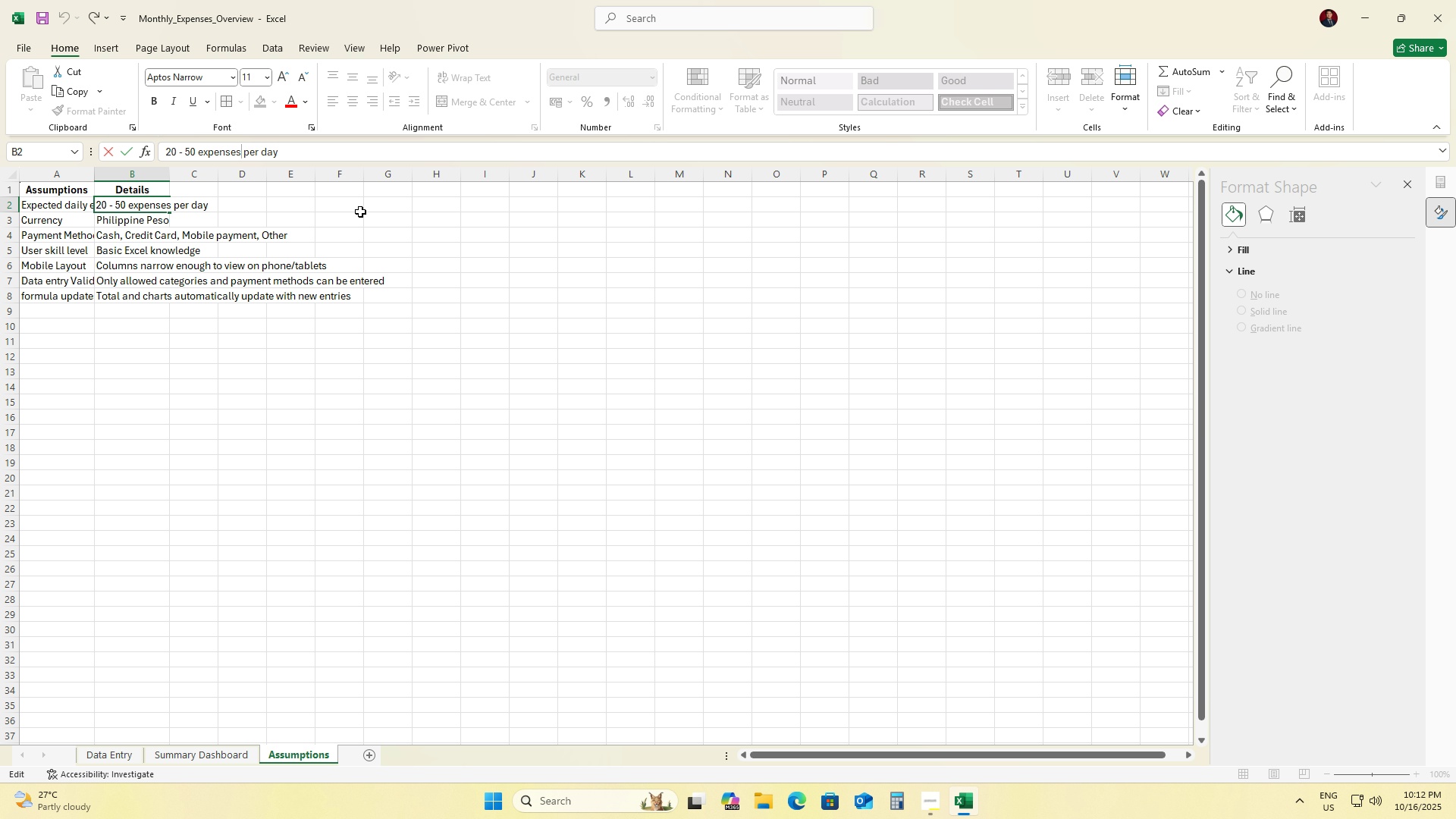 
key(Alt+Enter)
 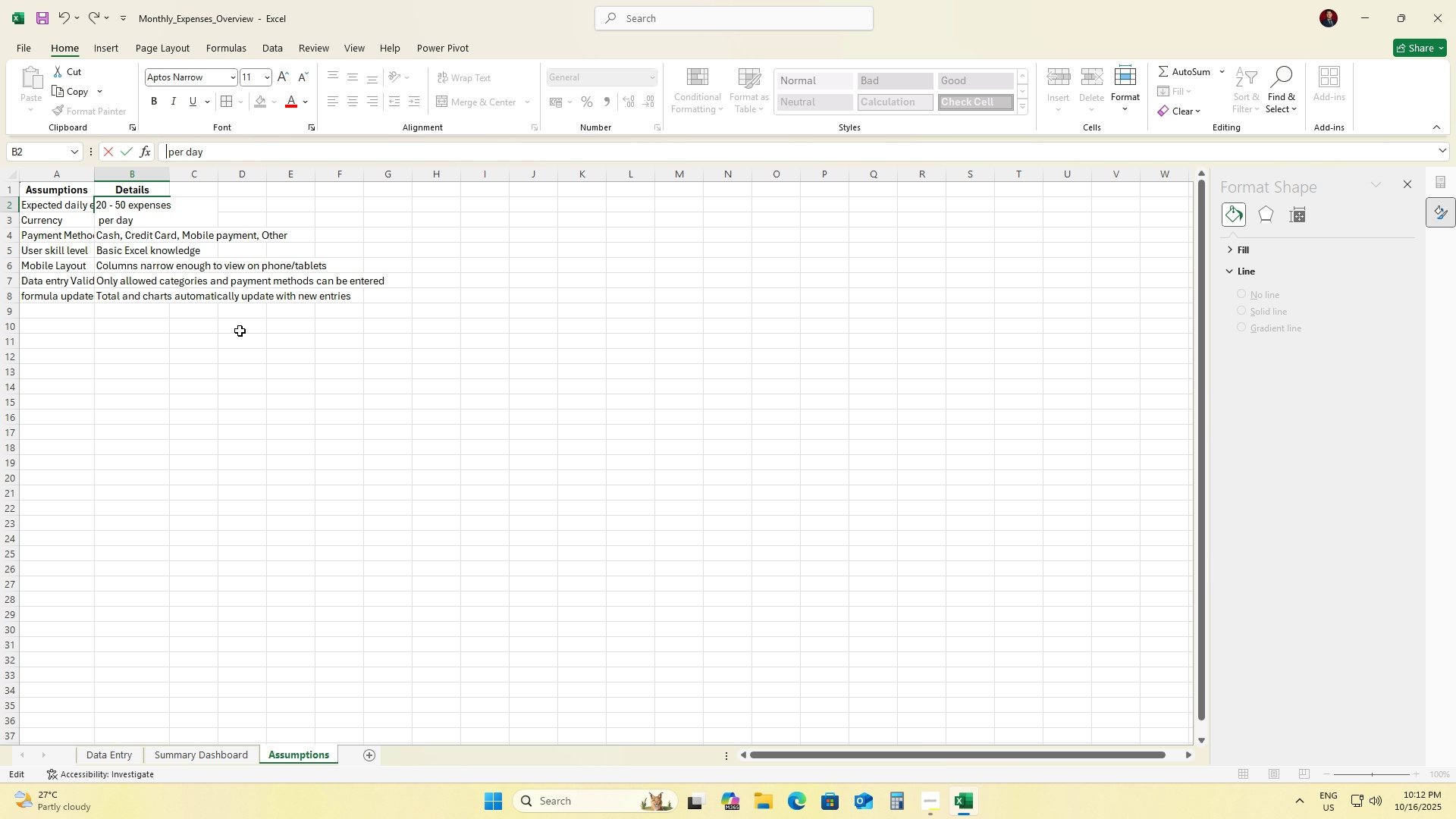 
left_click([133, 330])
 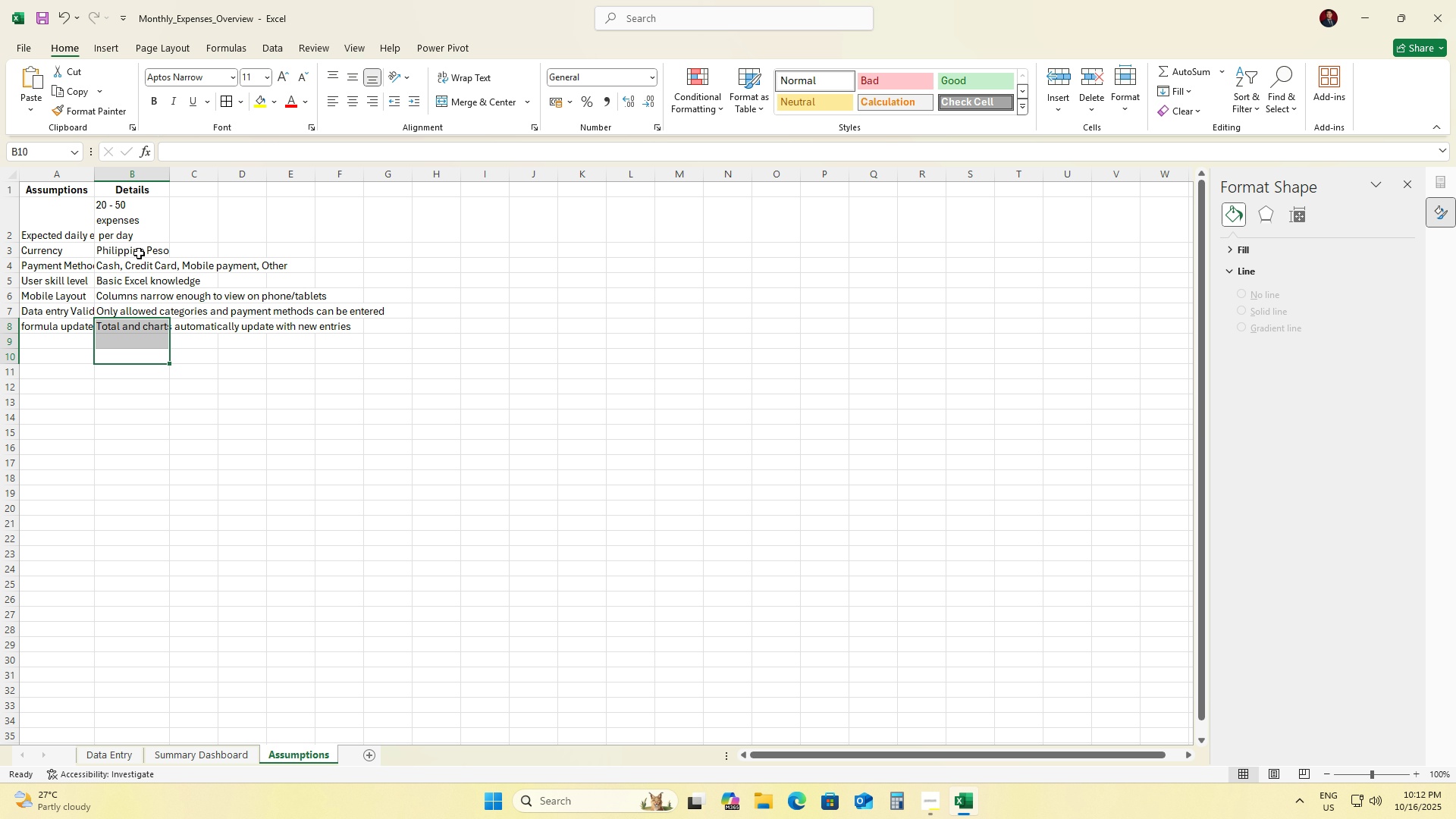 
left_click([139, 253])
 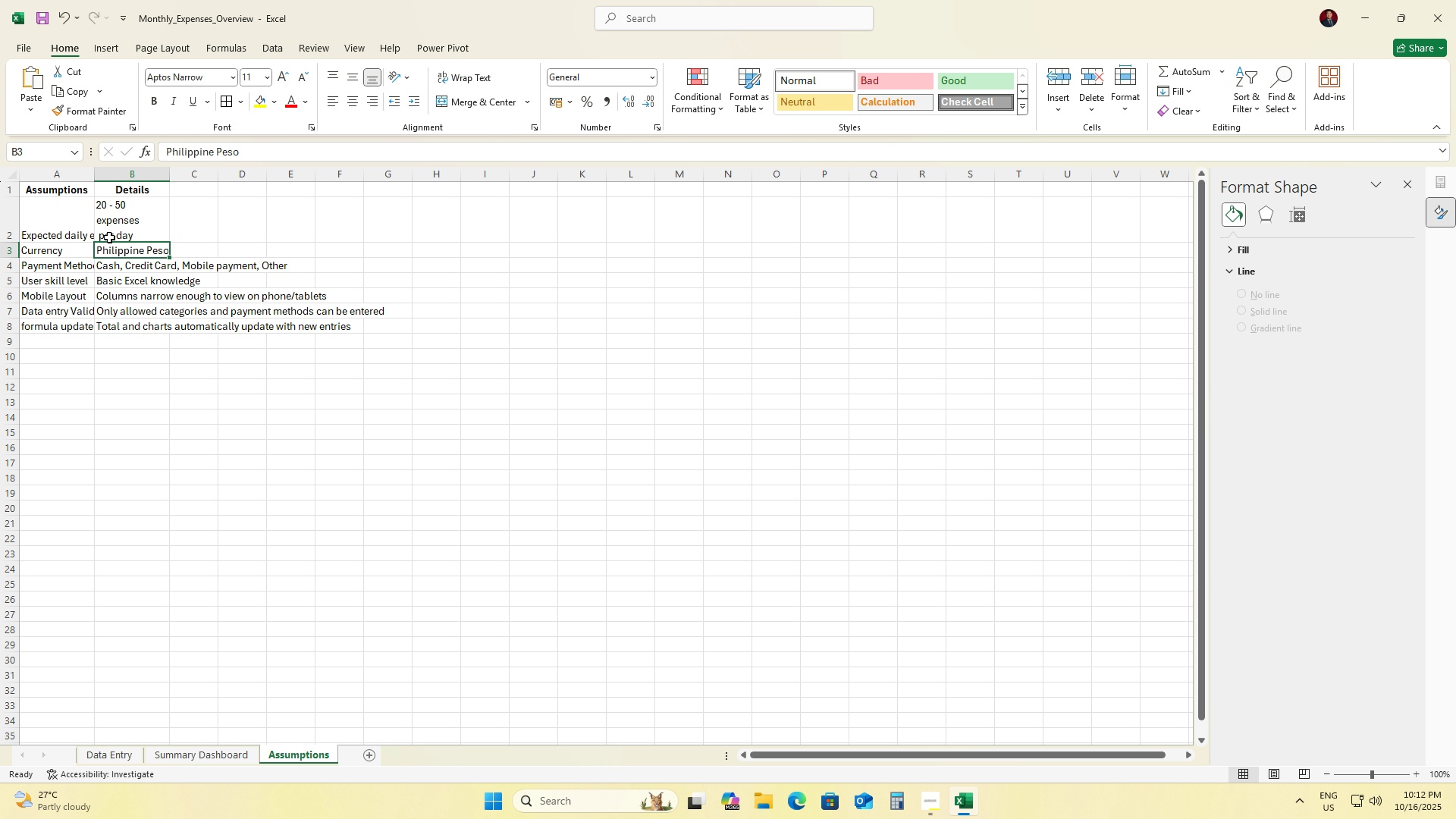 
left_click([67, 220])
 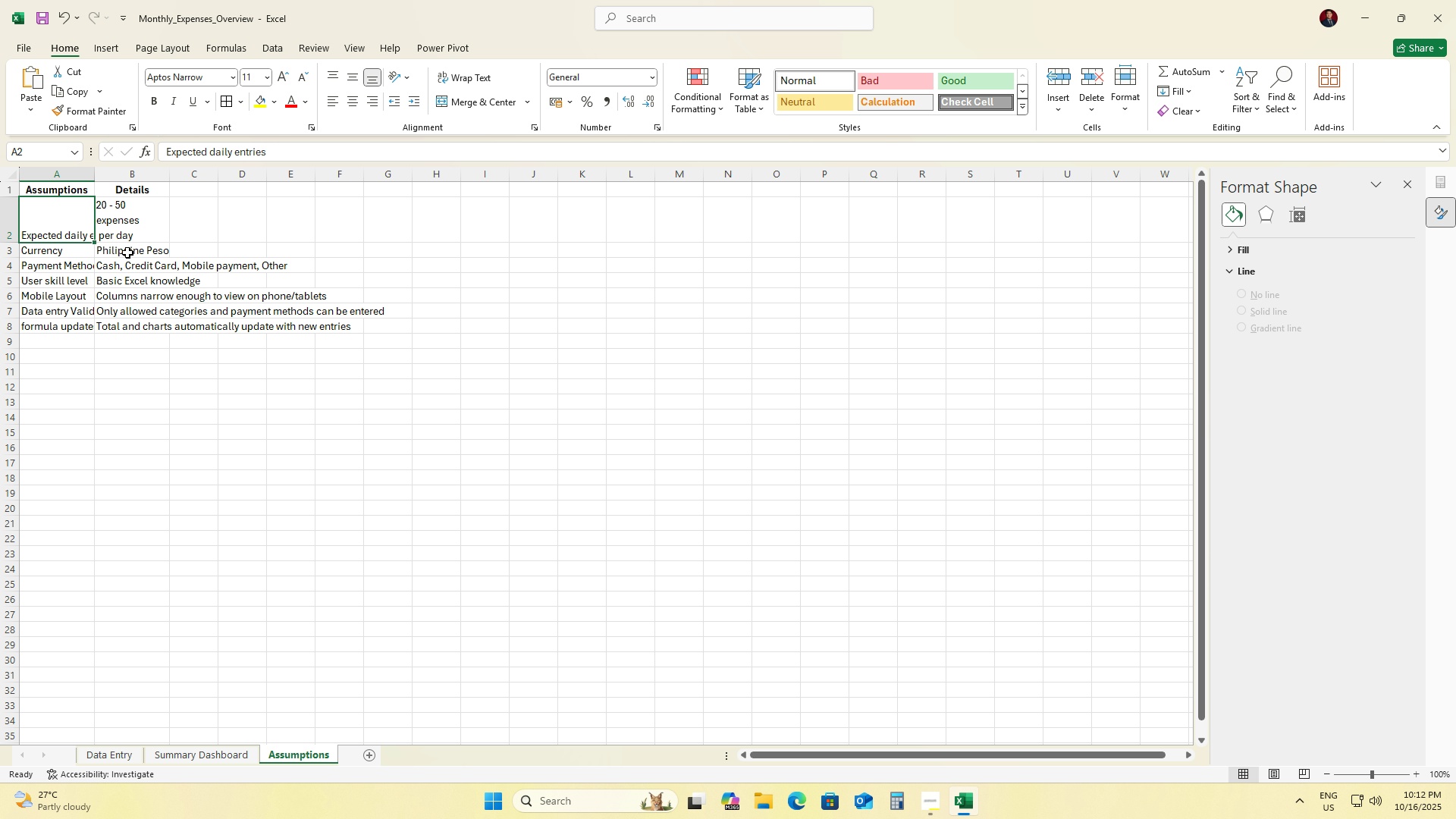 
left_click([127, 256])
 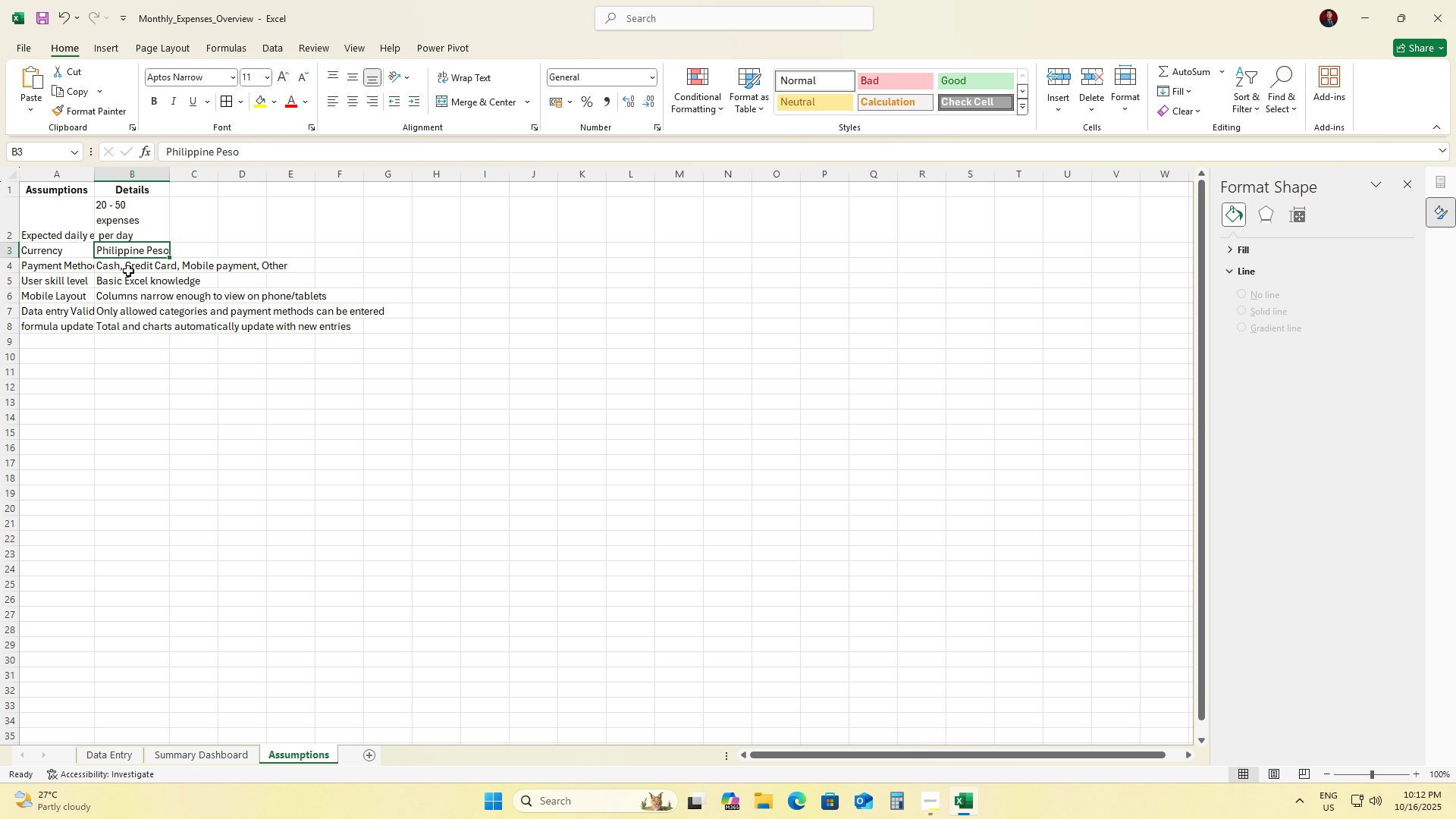 
left_click([127, 269])
 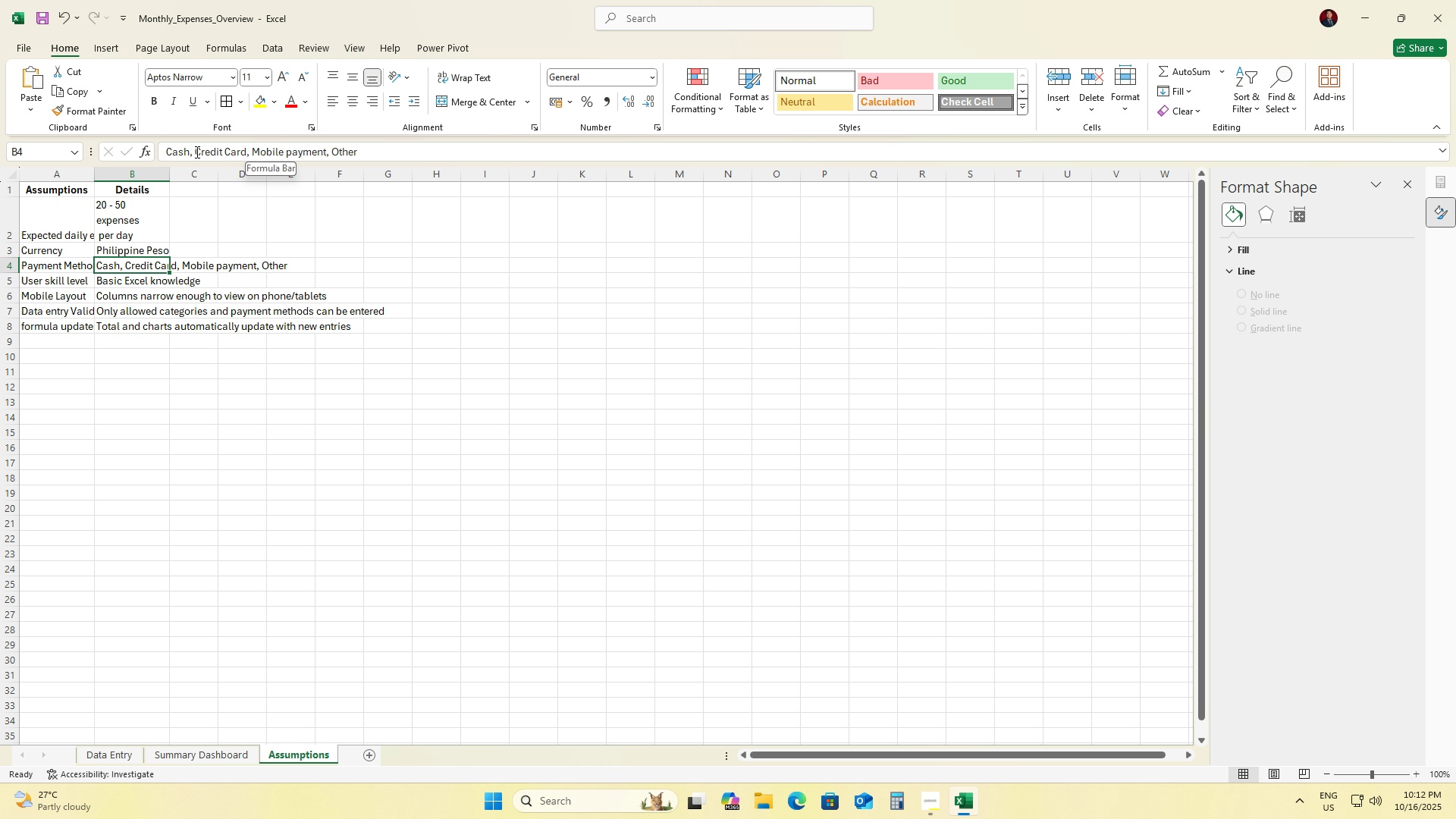 
left_click([196, 152])
 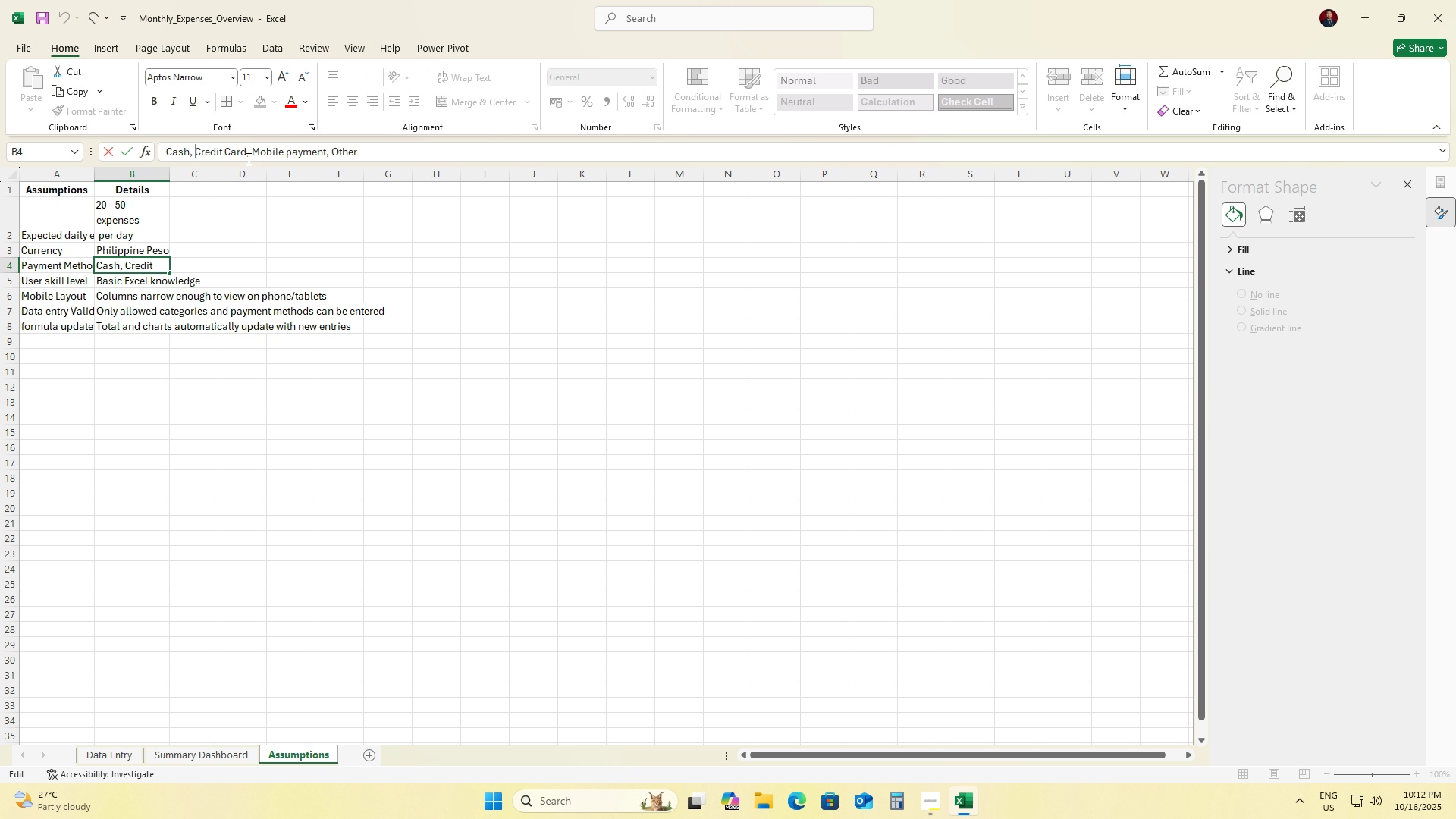 
key(Backspace)
 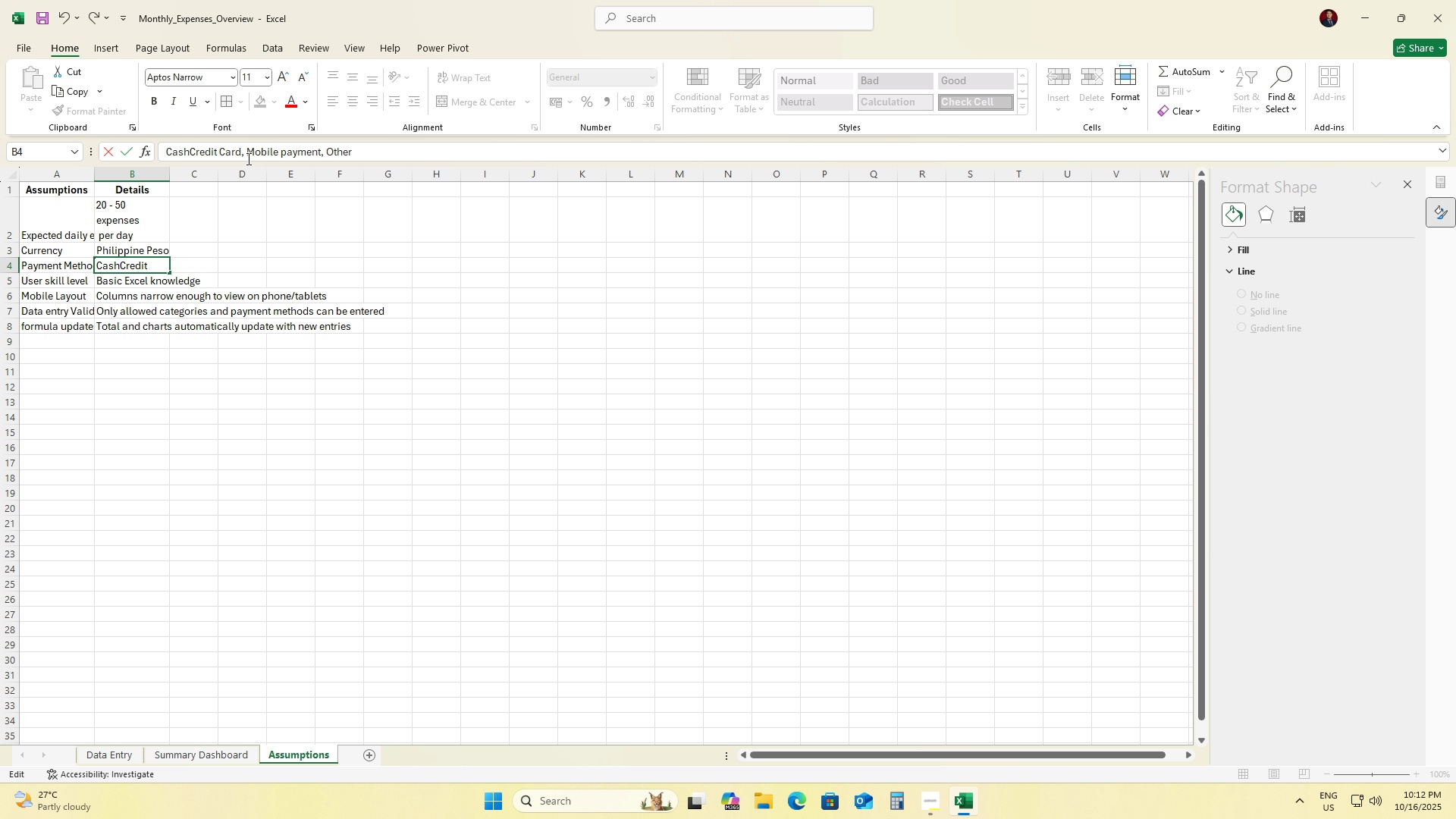 
key(Backspace)
 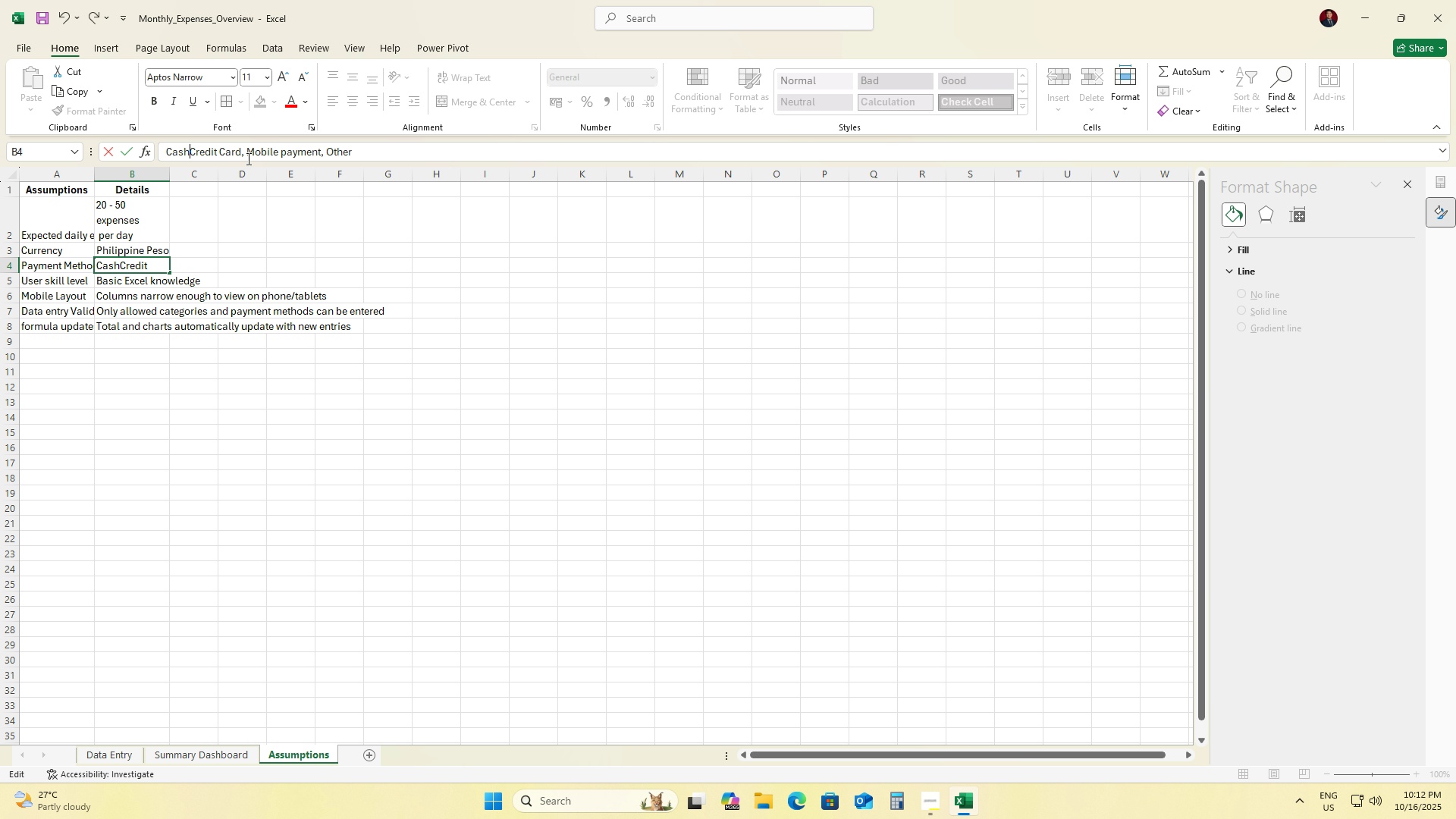 
key(Alt+Enter)
 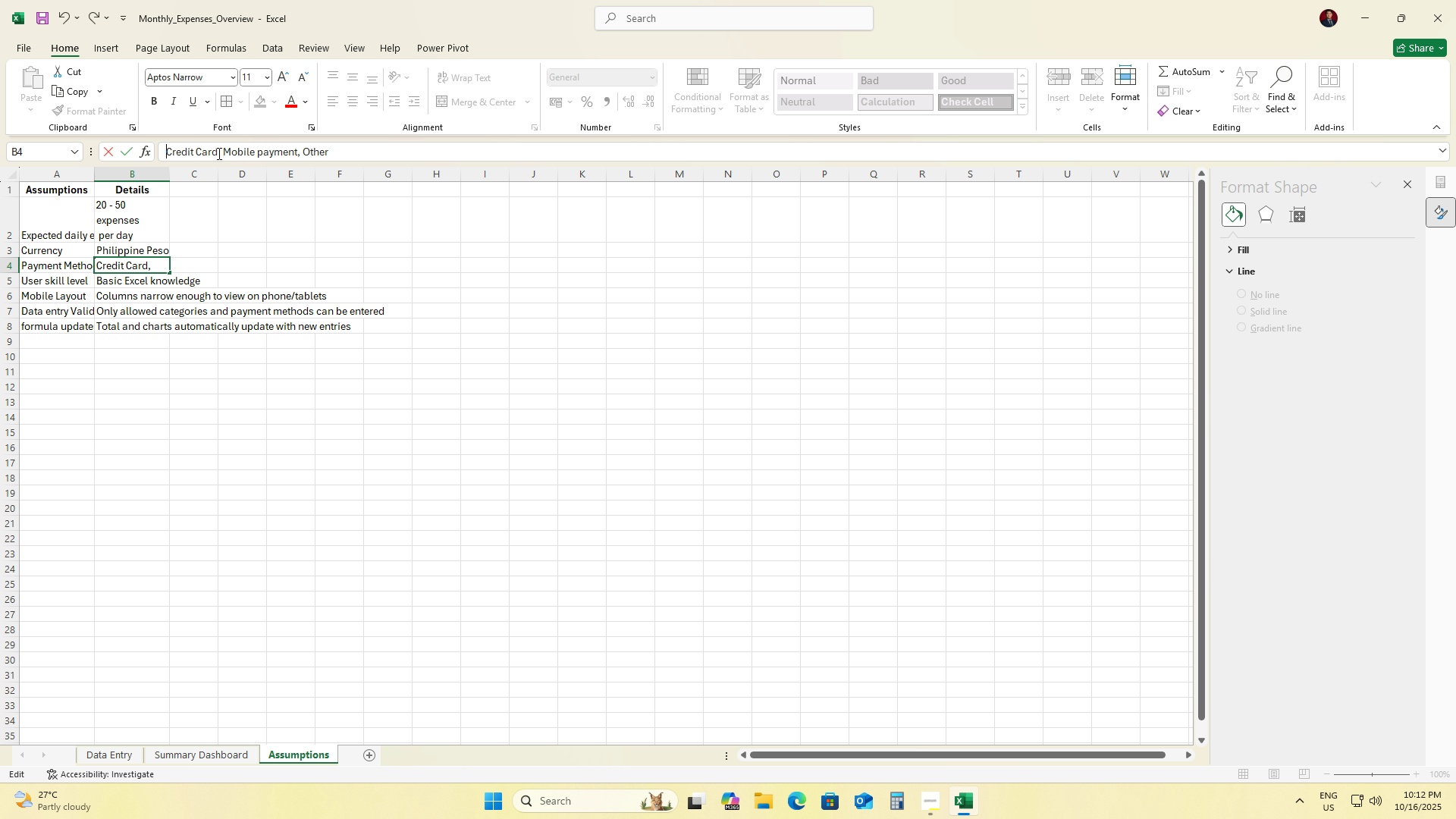 
left_click([221, 152])
 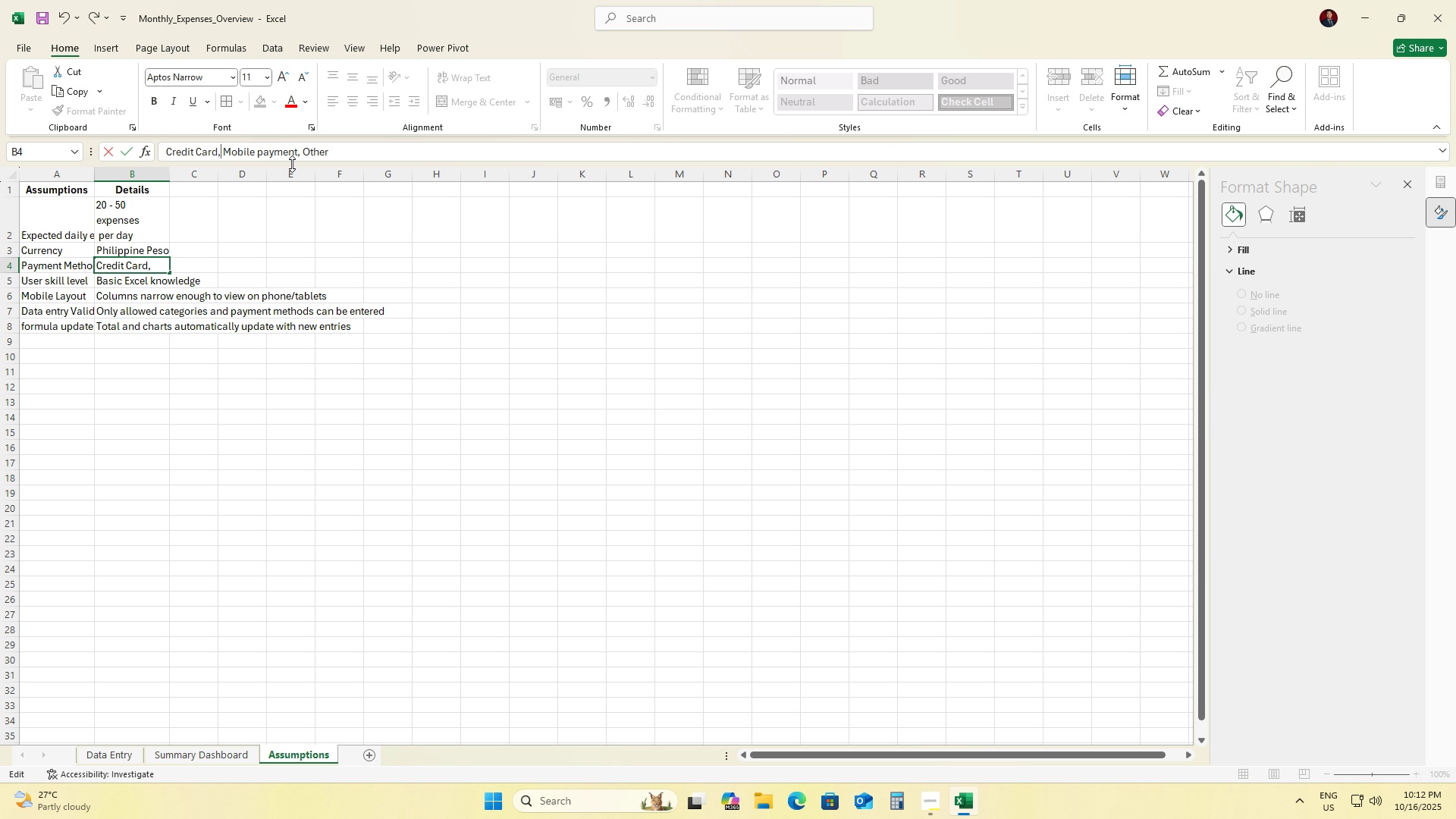 
key(ArrowRight)
 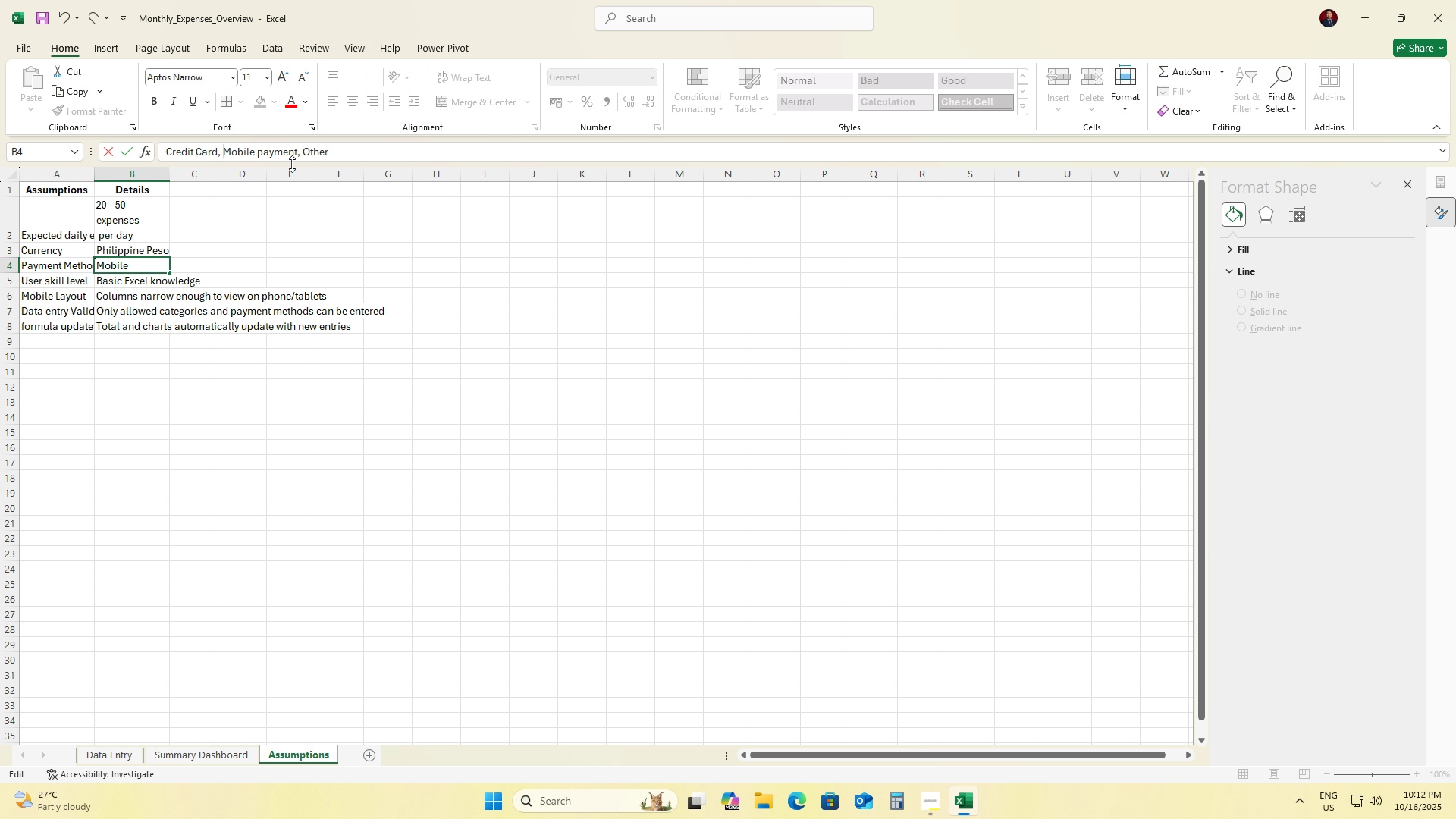 
key(Backspace)
 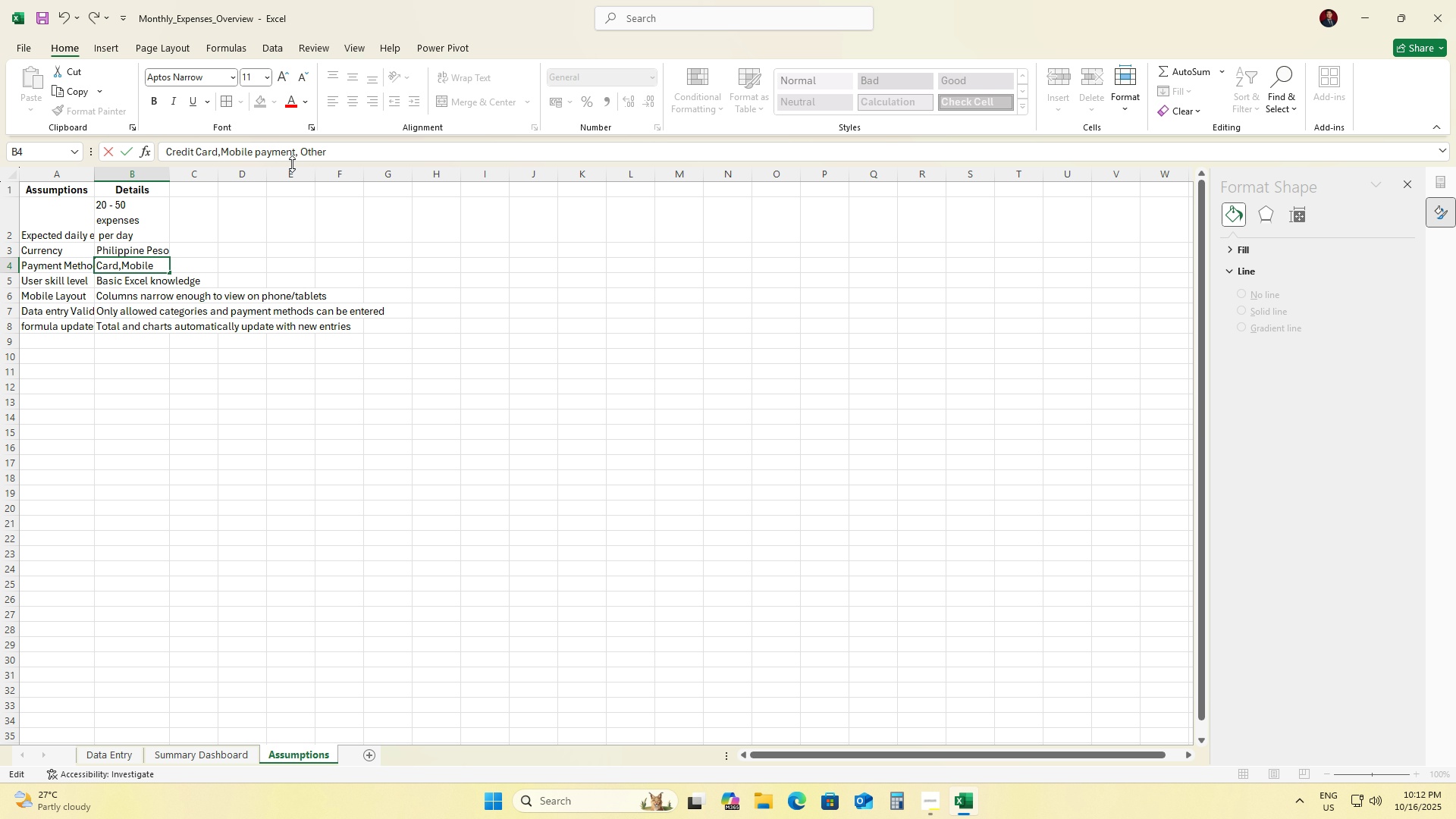 
key(Backspace)
 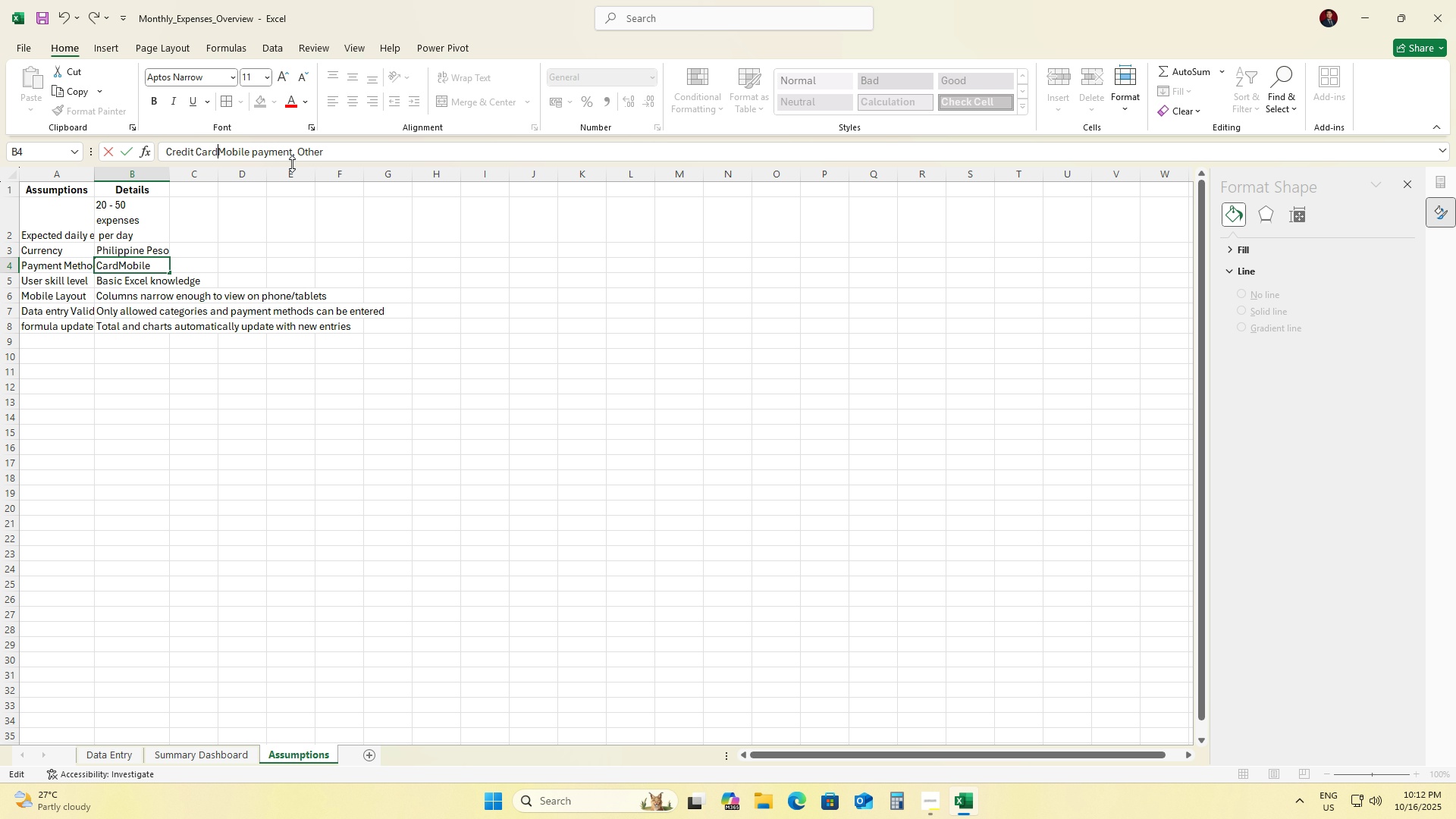 
key(Alt+AltLeft)
 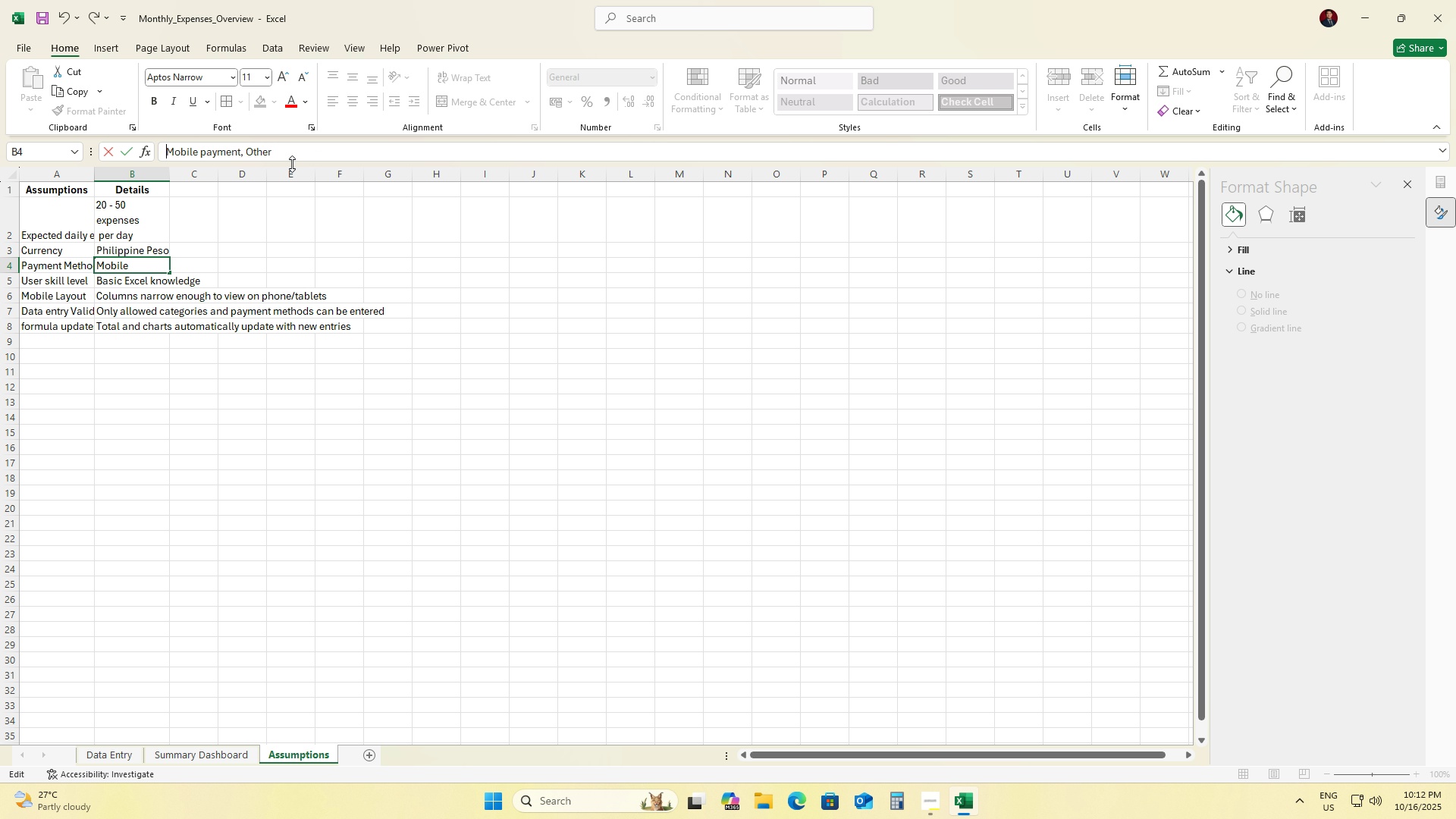 
key(Alt+Enter)
 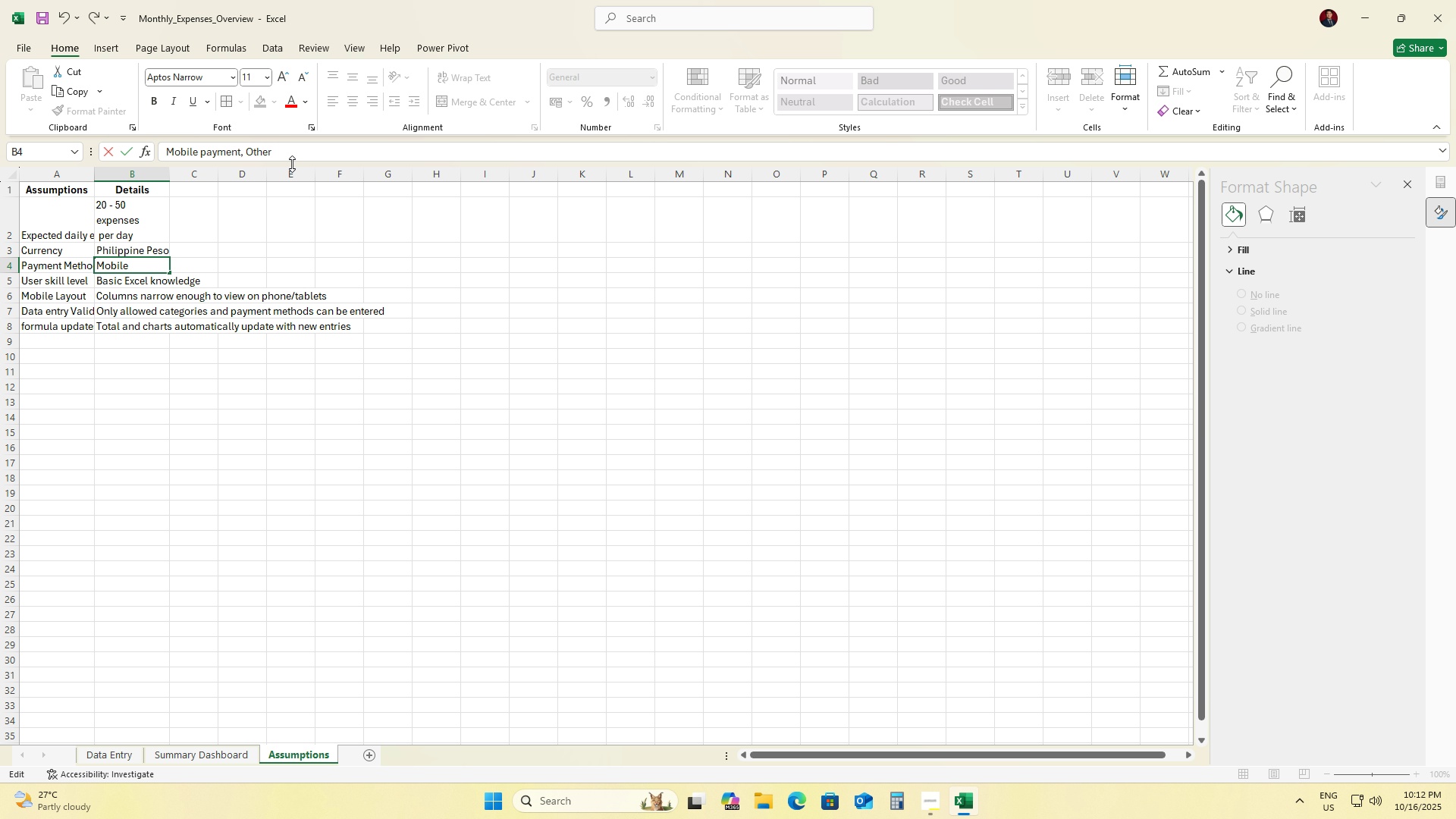 
hold_key(key=ArrowRight, duration=1.08)
 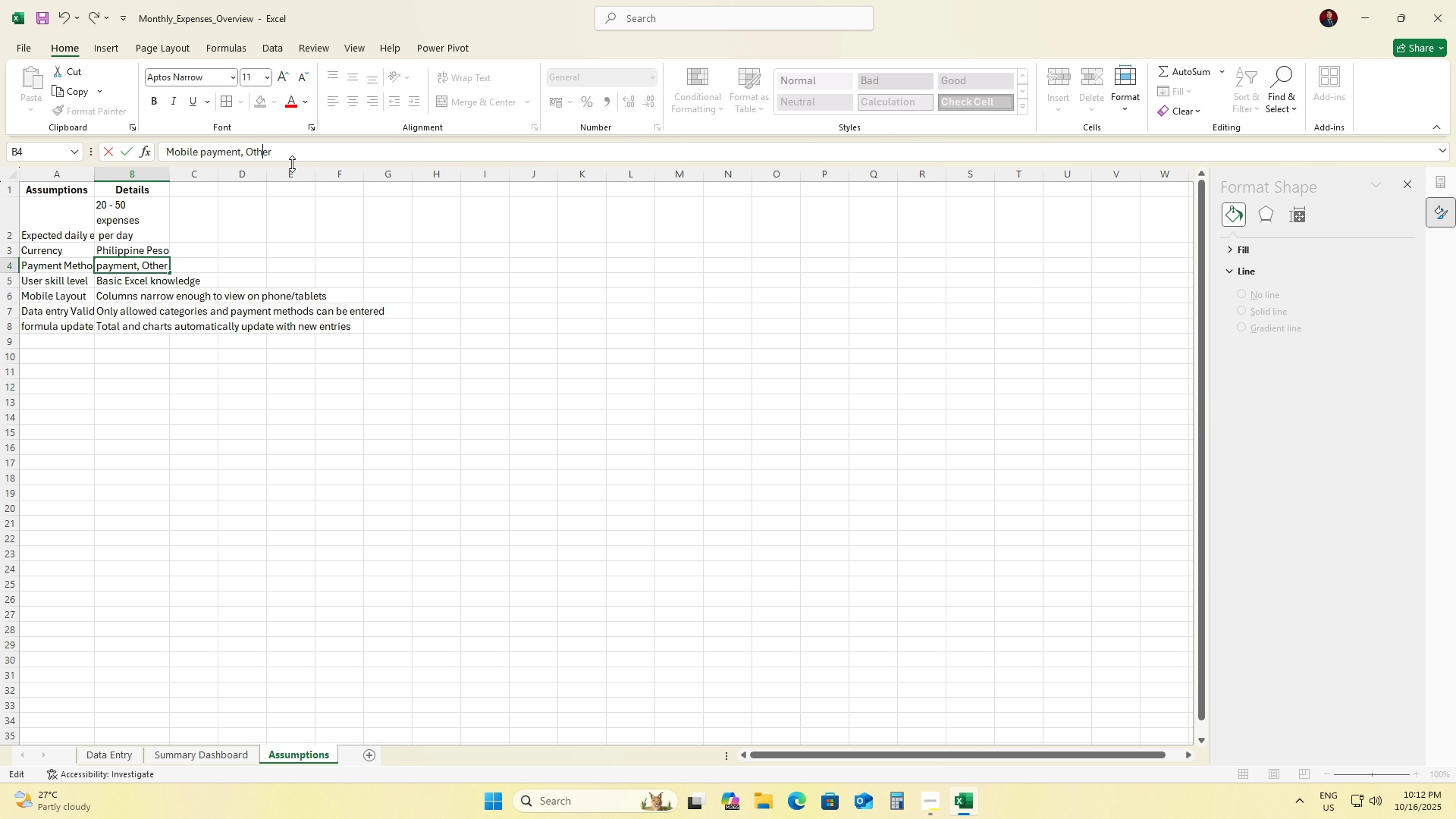 
key(ArrowLeft)
 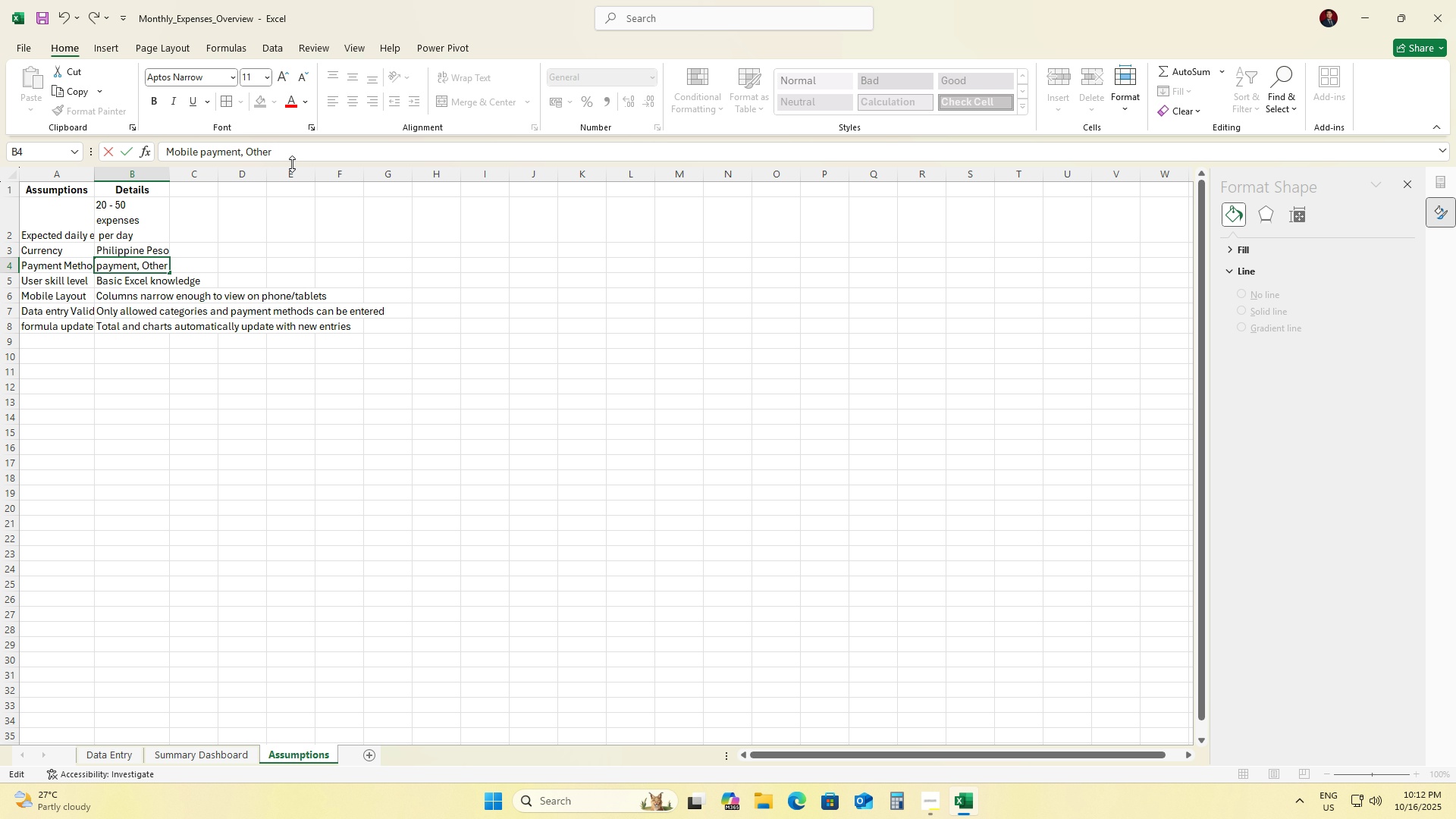 
key(ArrowLeft)
 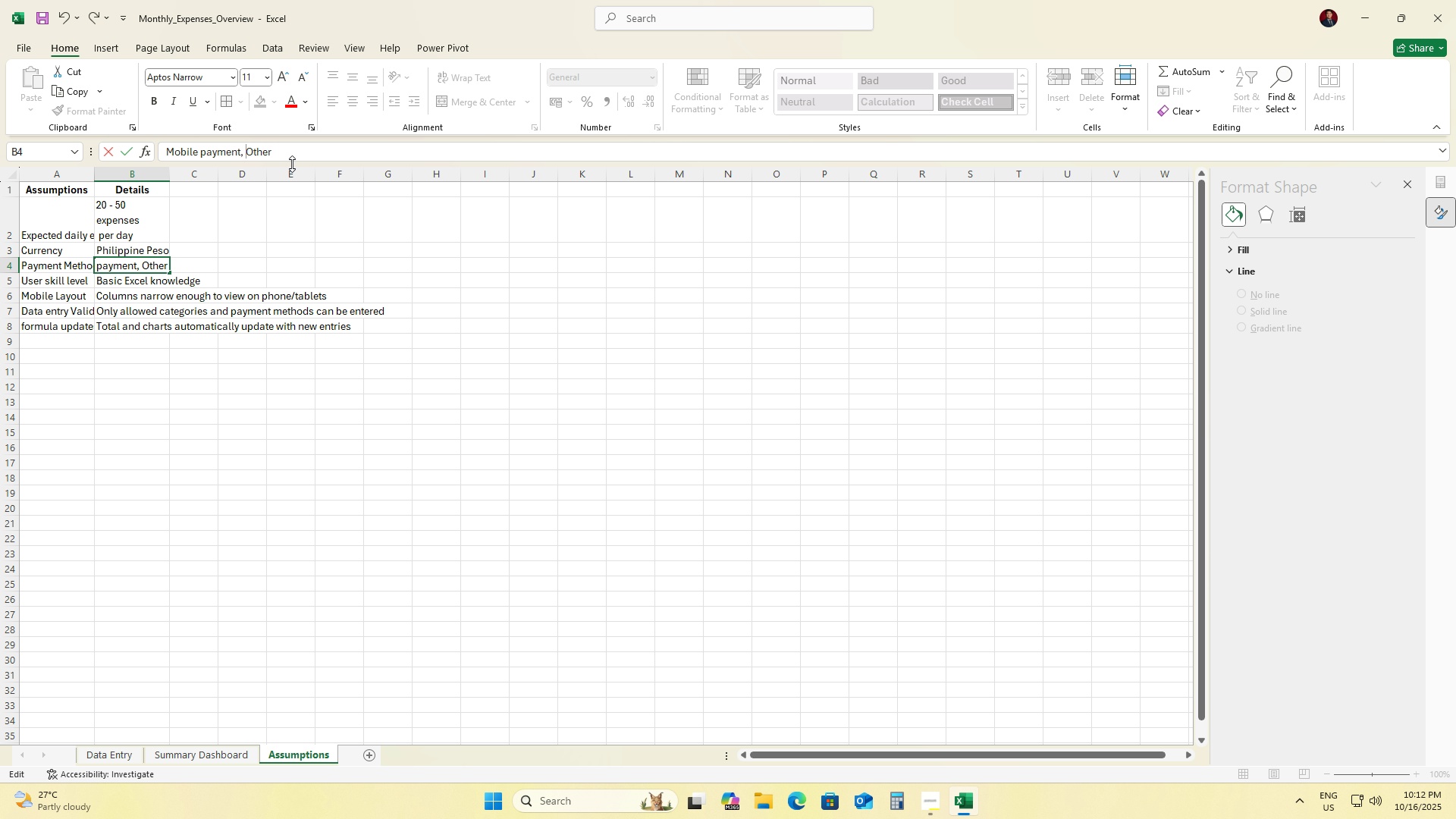 
key(ArrowLeft)
 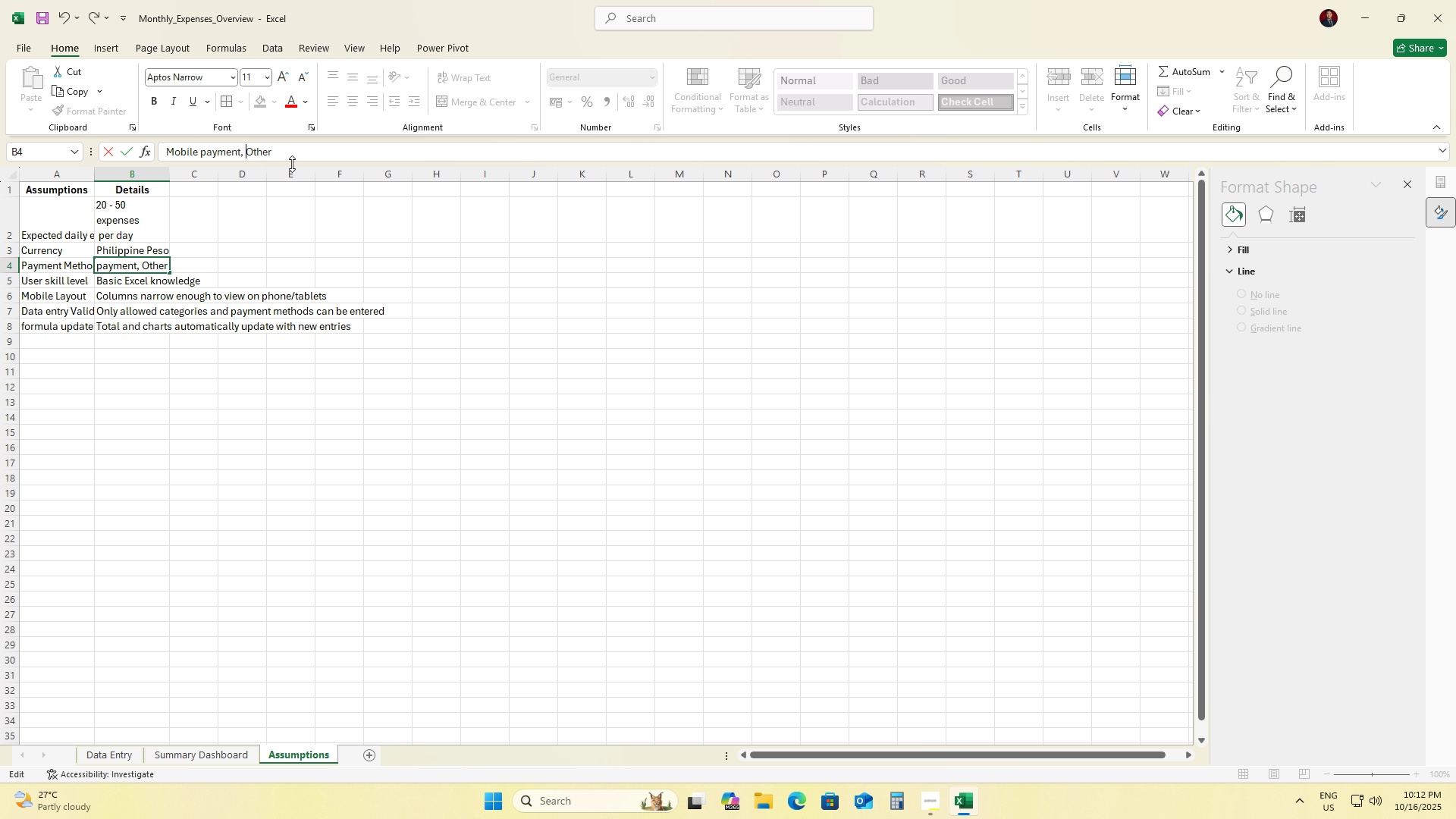 
key(Backspace)
 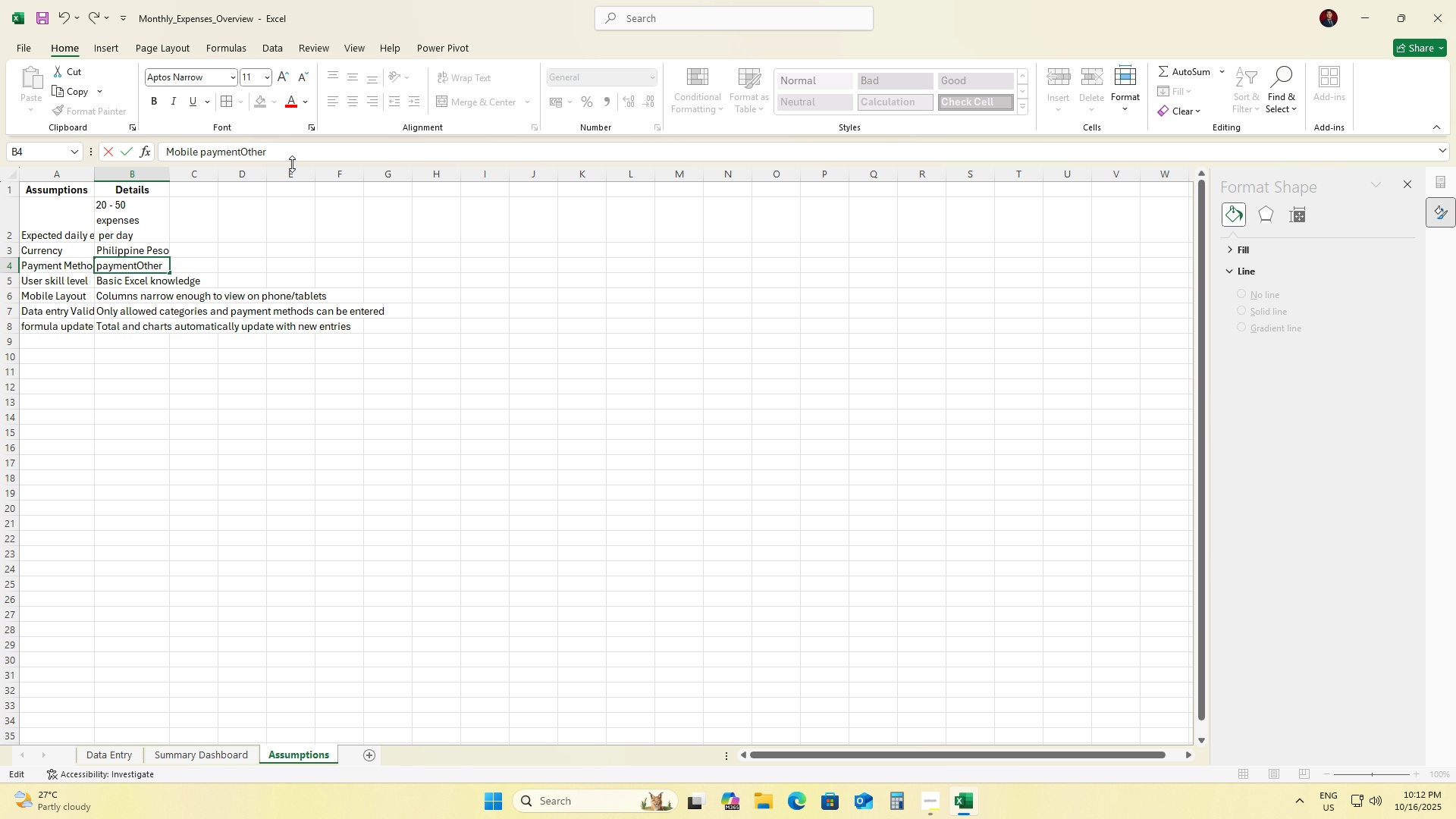 
key(Backspace)
 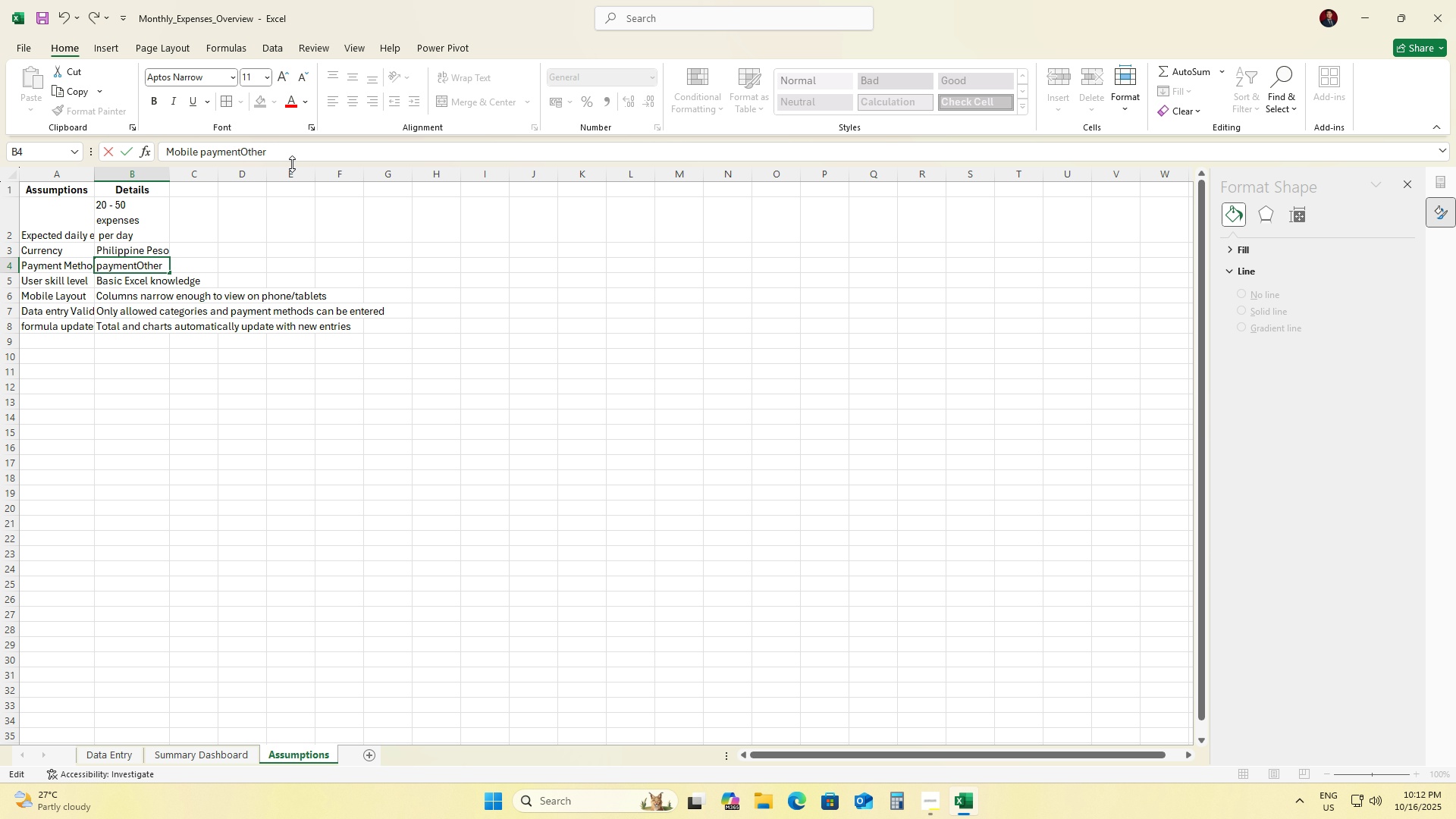 
key(Alt+AltLeft)
 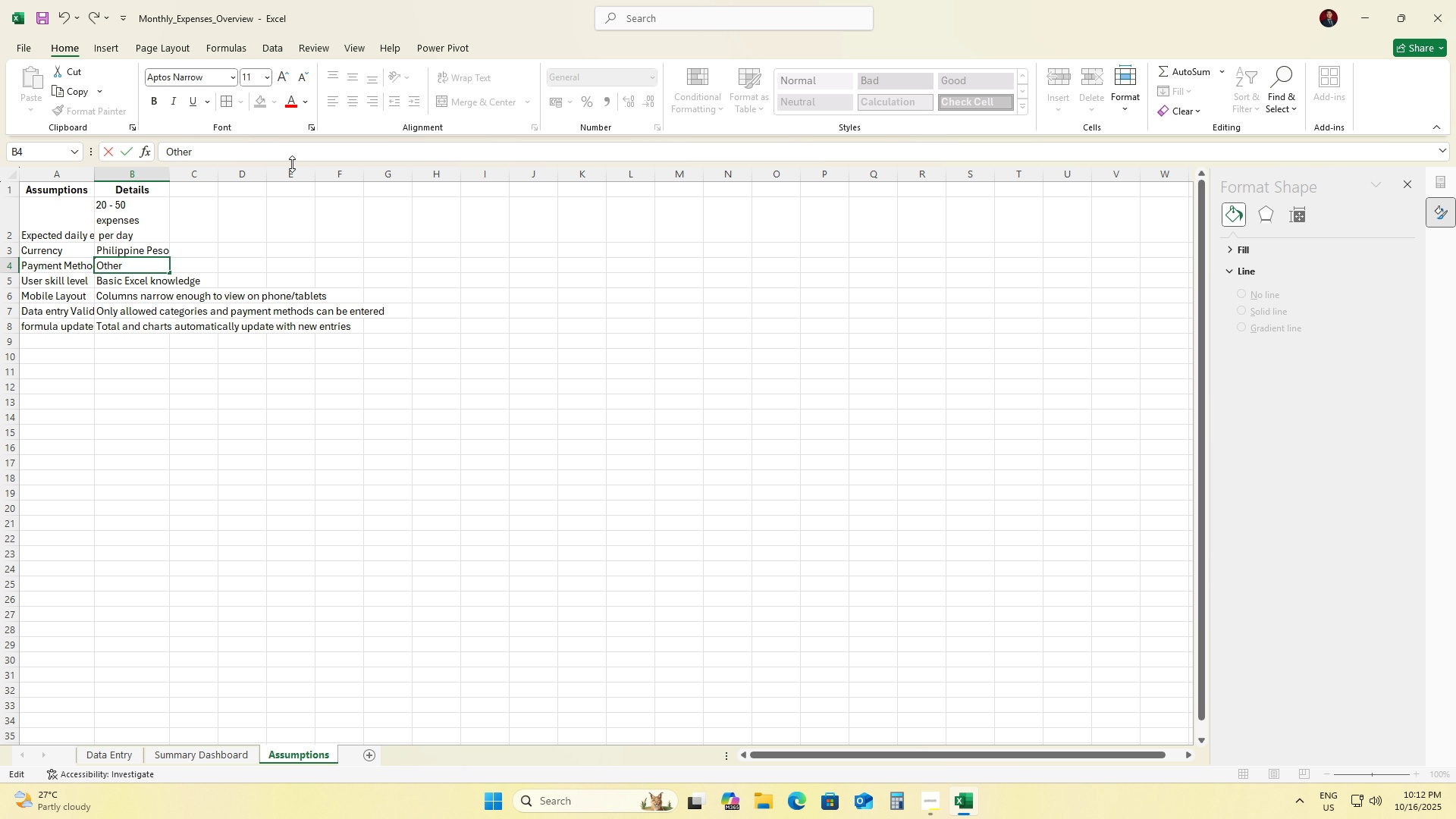 
key(Alt+Enter)
 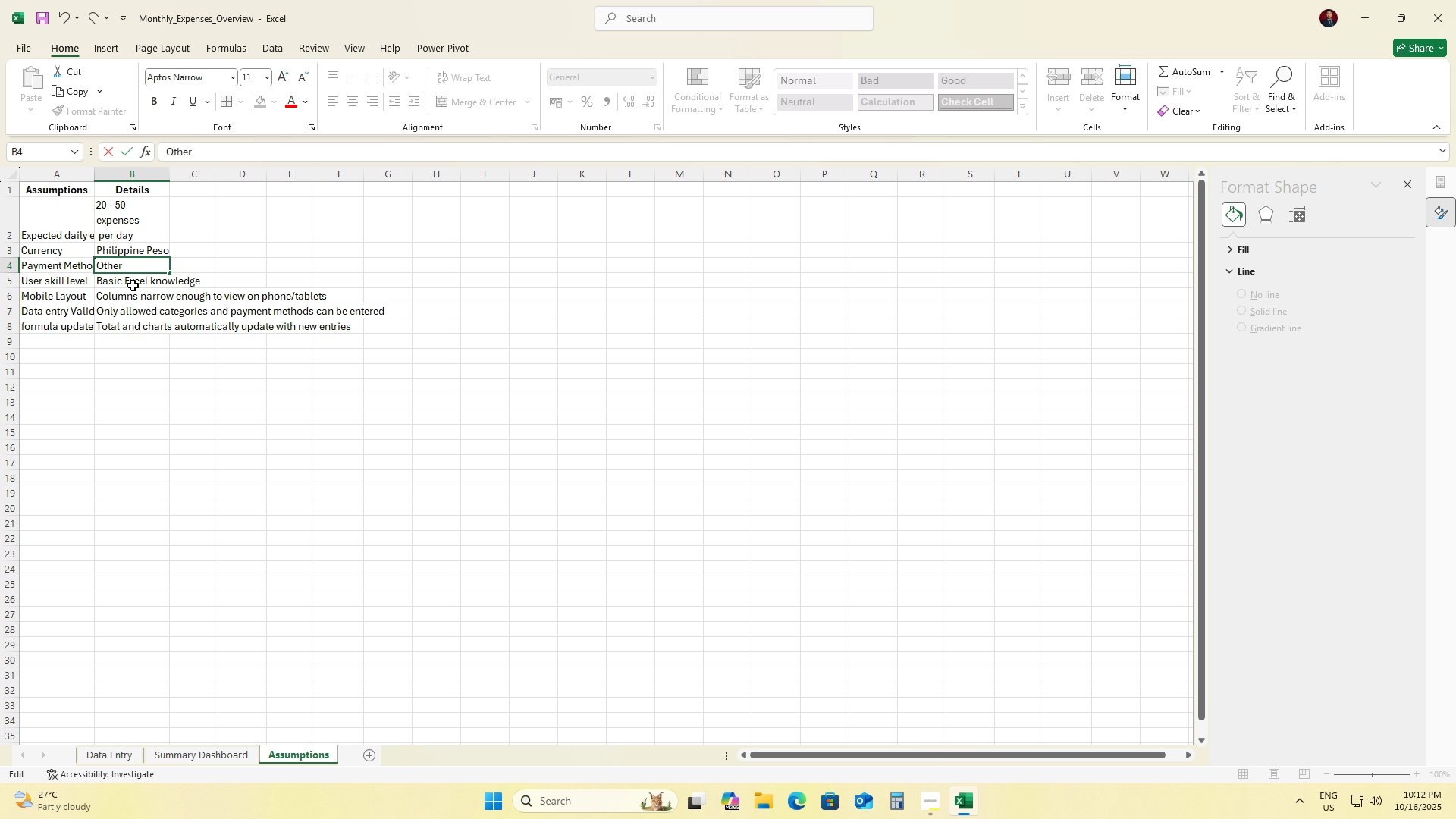 
left_click([130, 287])
 